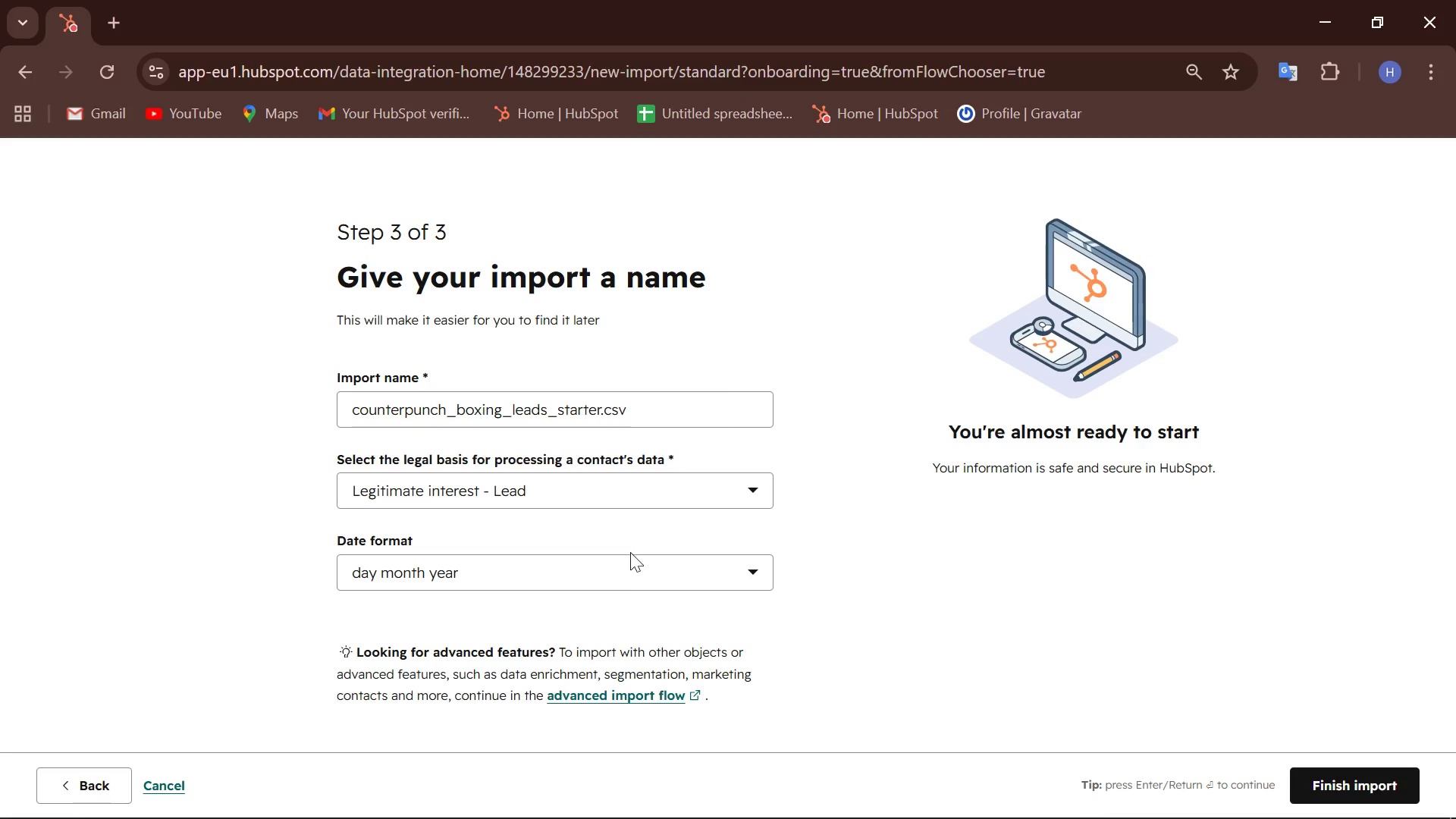 
left_click([608, 584])
 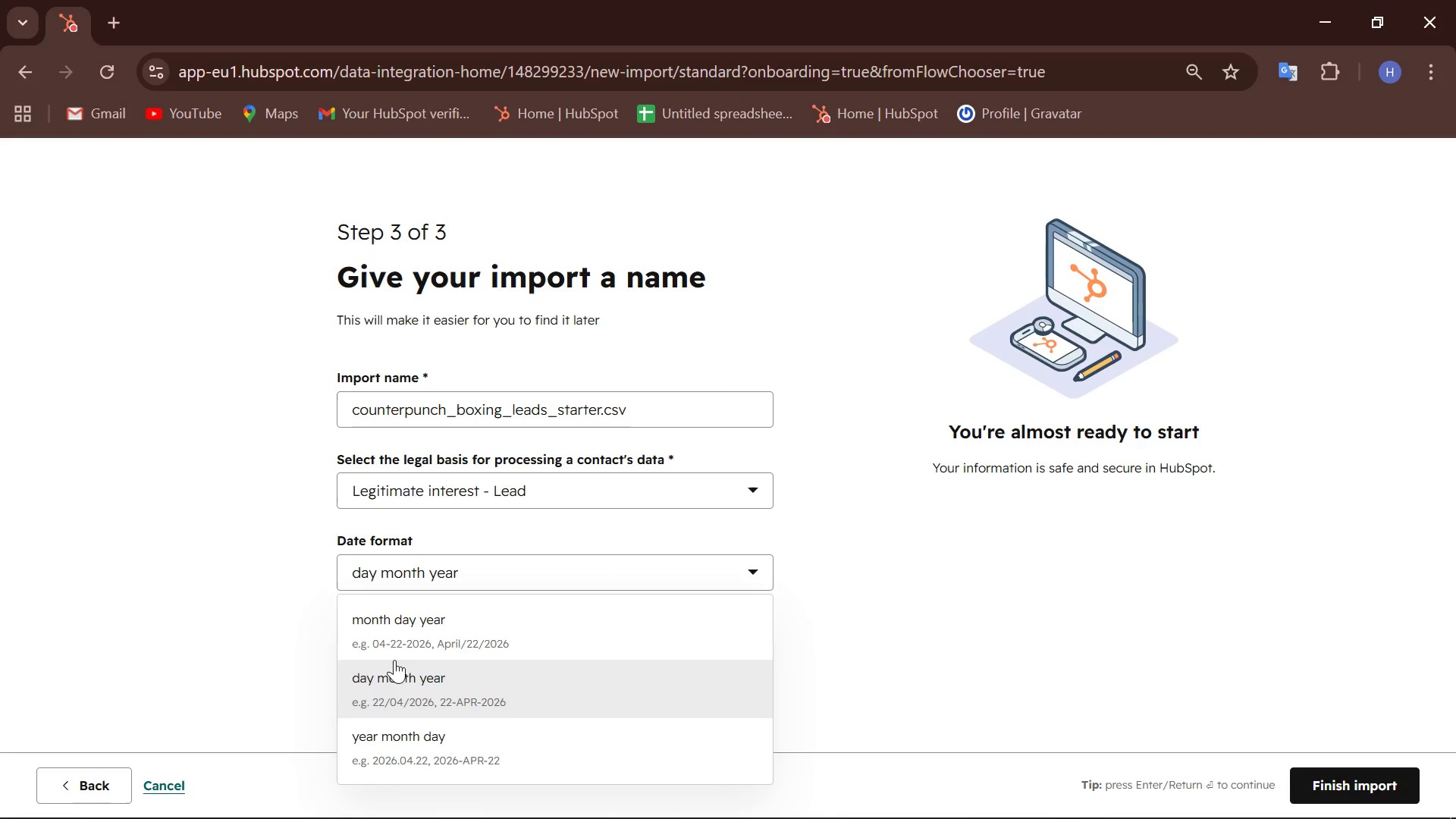 
left_click([403, 617])
 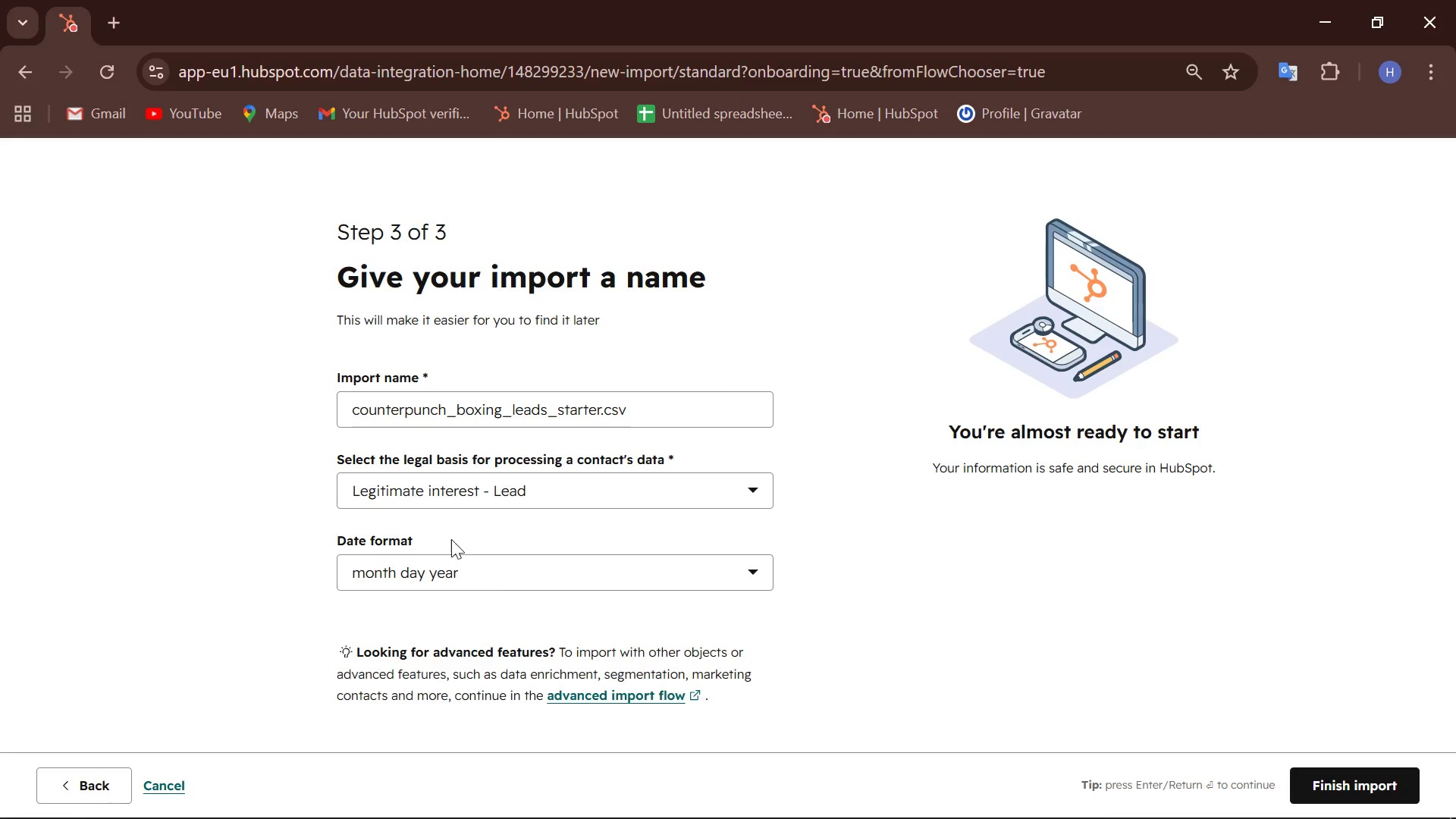 
key(Meta+Shift+S)
 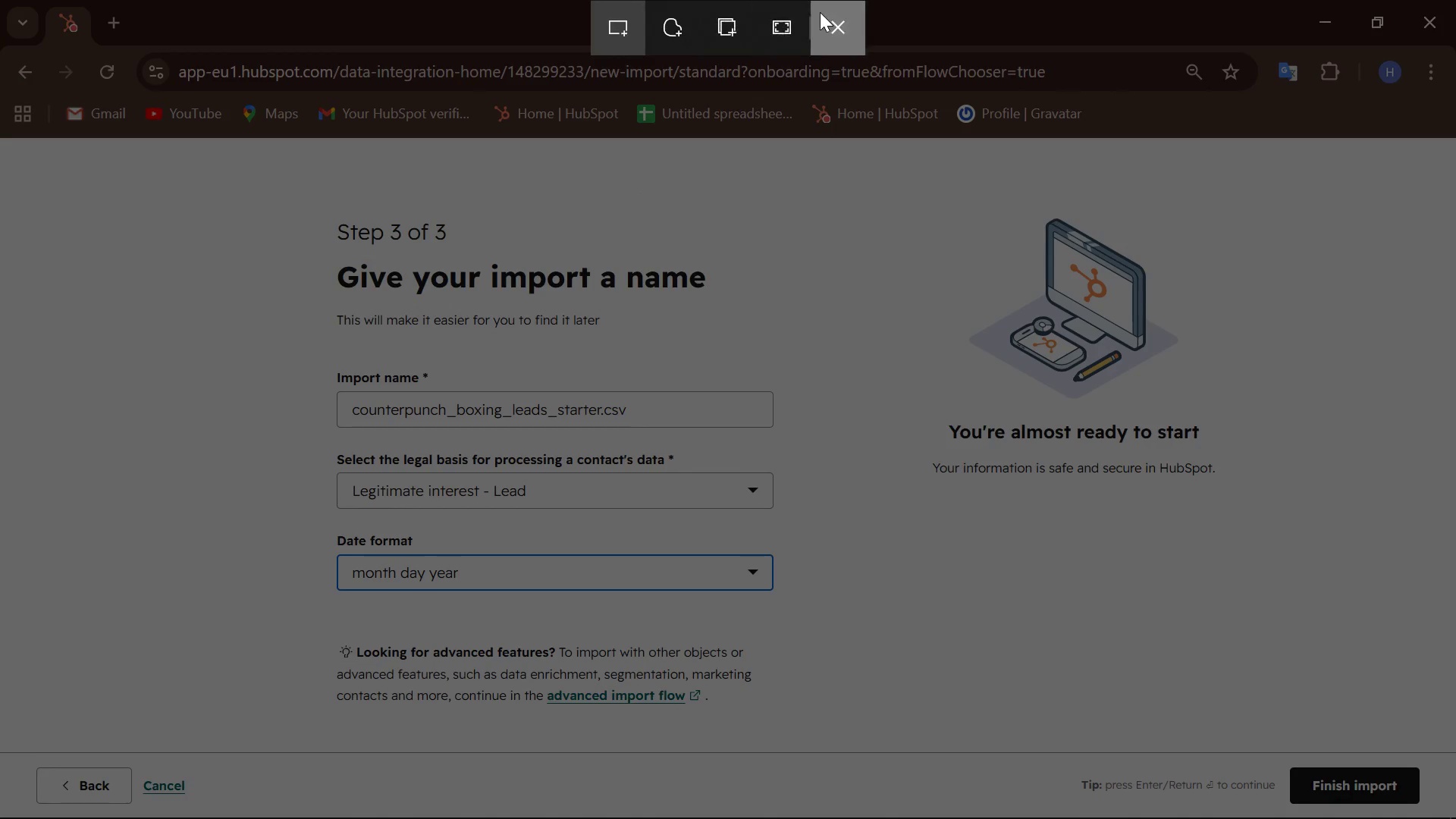 
left_click([789, 20])
 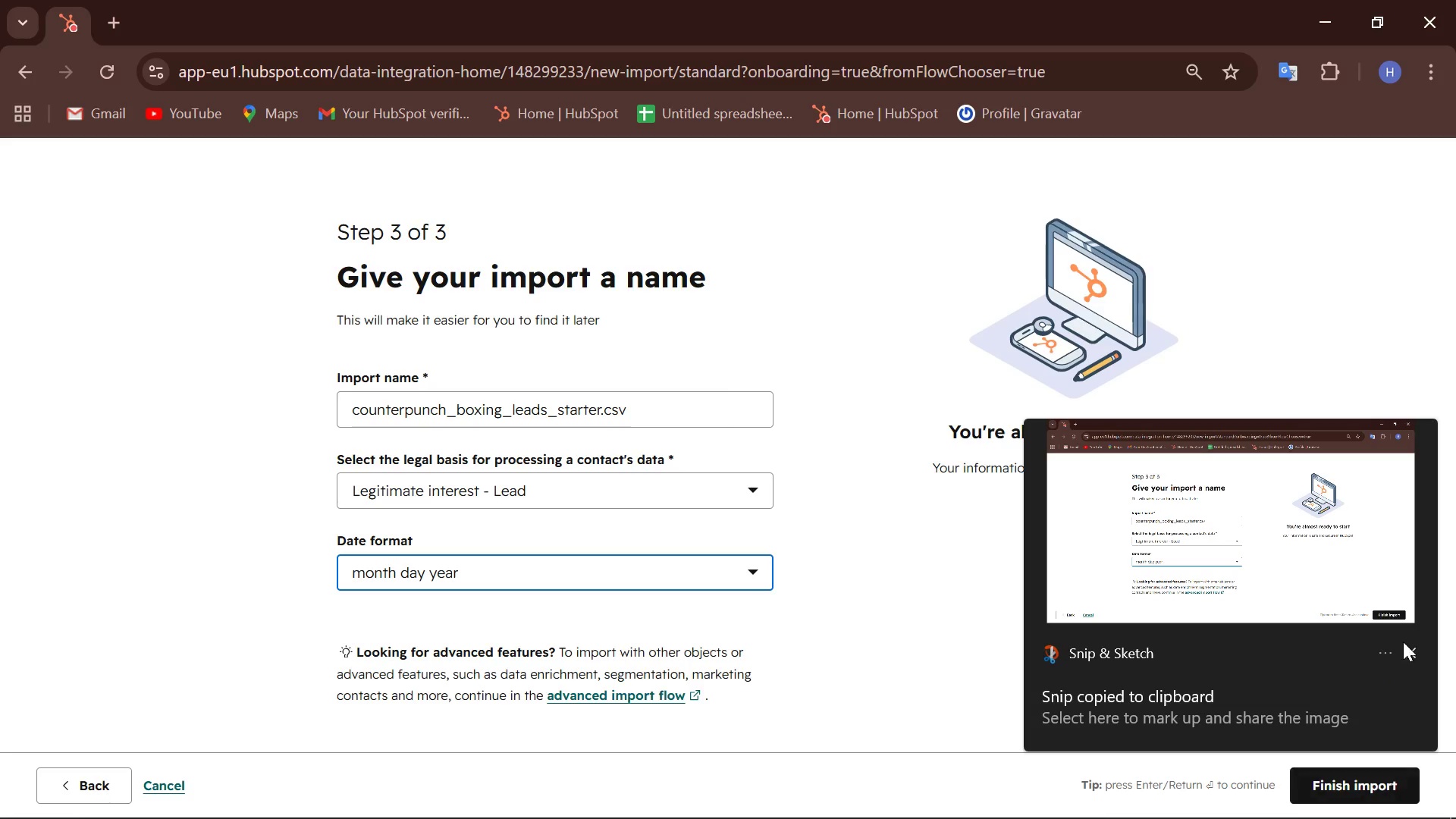 
left_click([1413, 657])
 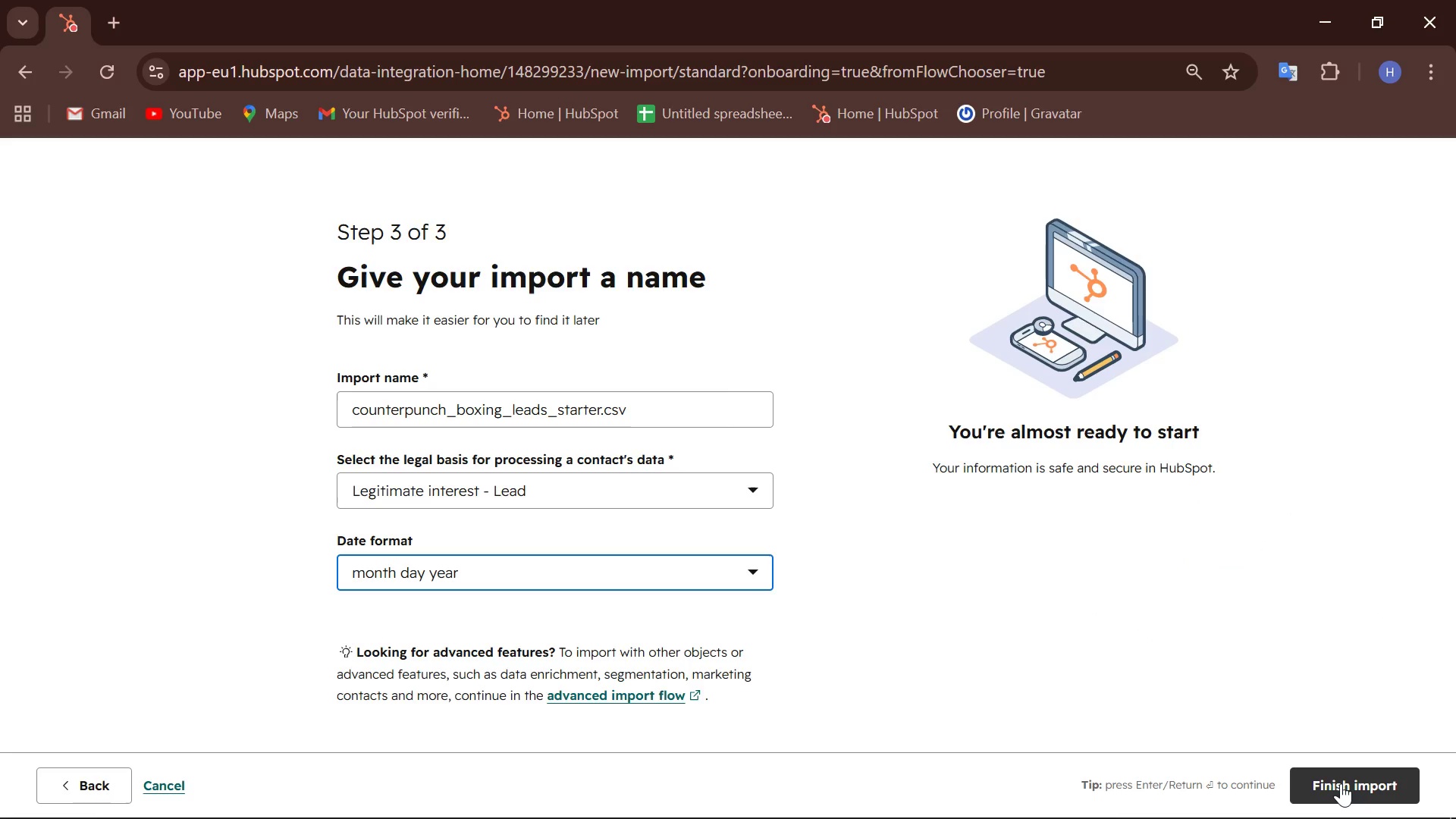 
left_click([1341, 783])
 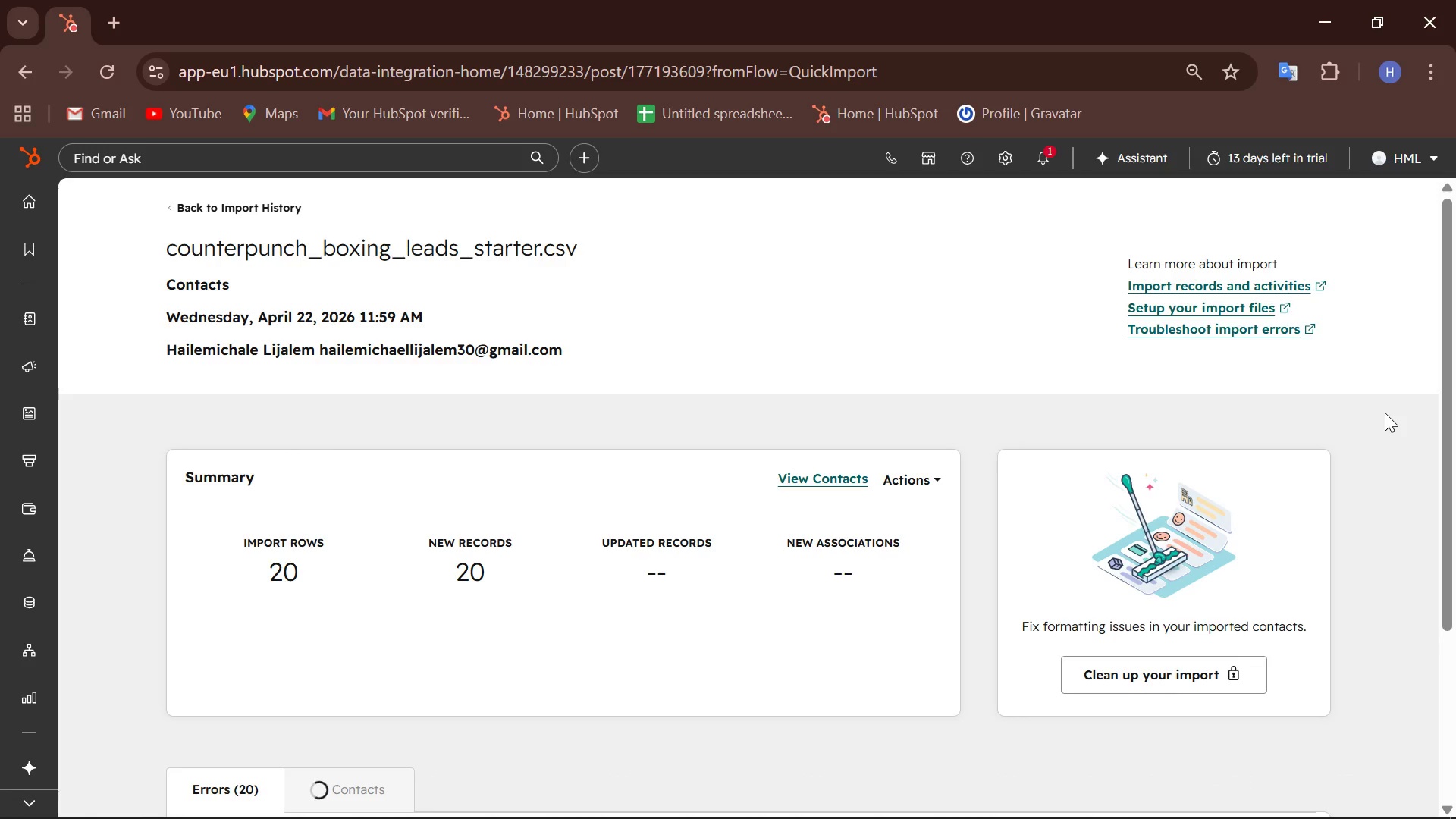 
wait(18.52)
 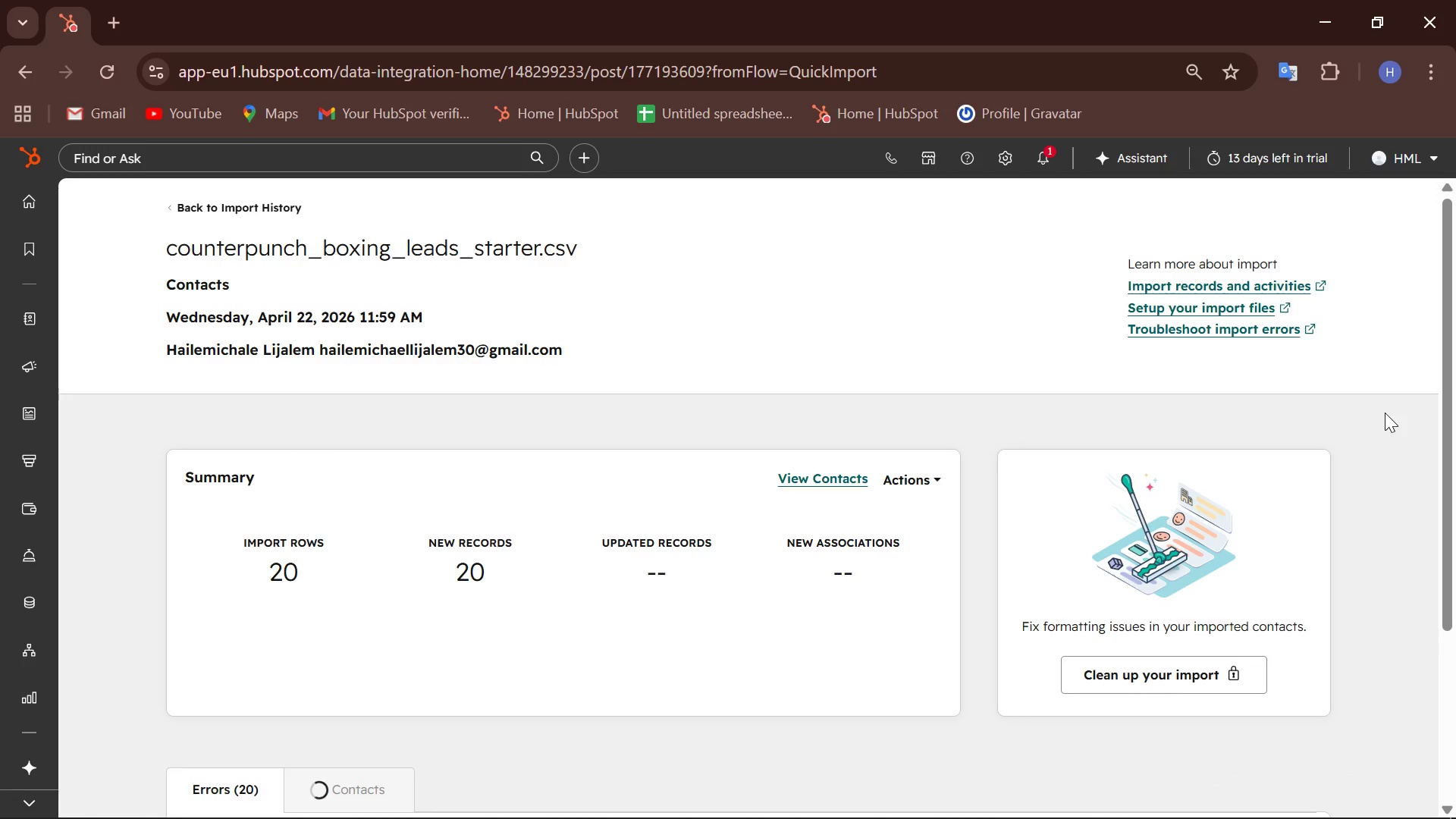 
scroll: coordinate [249, 385], scroll_direction: down, amount: 2.0
 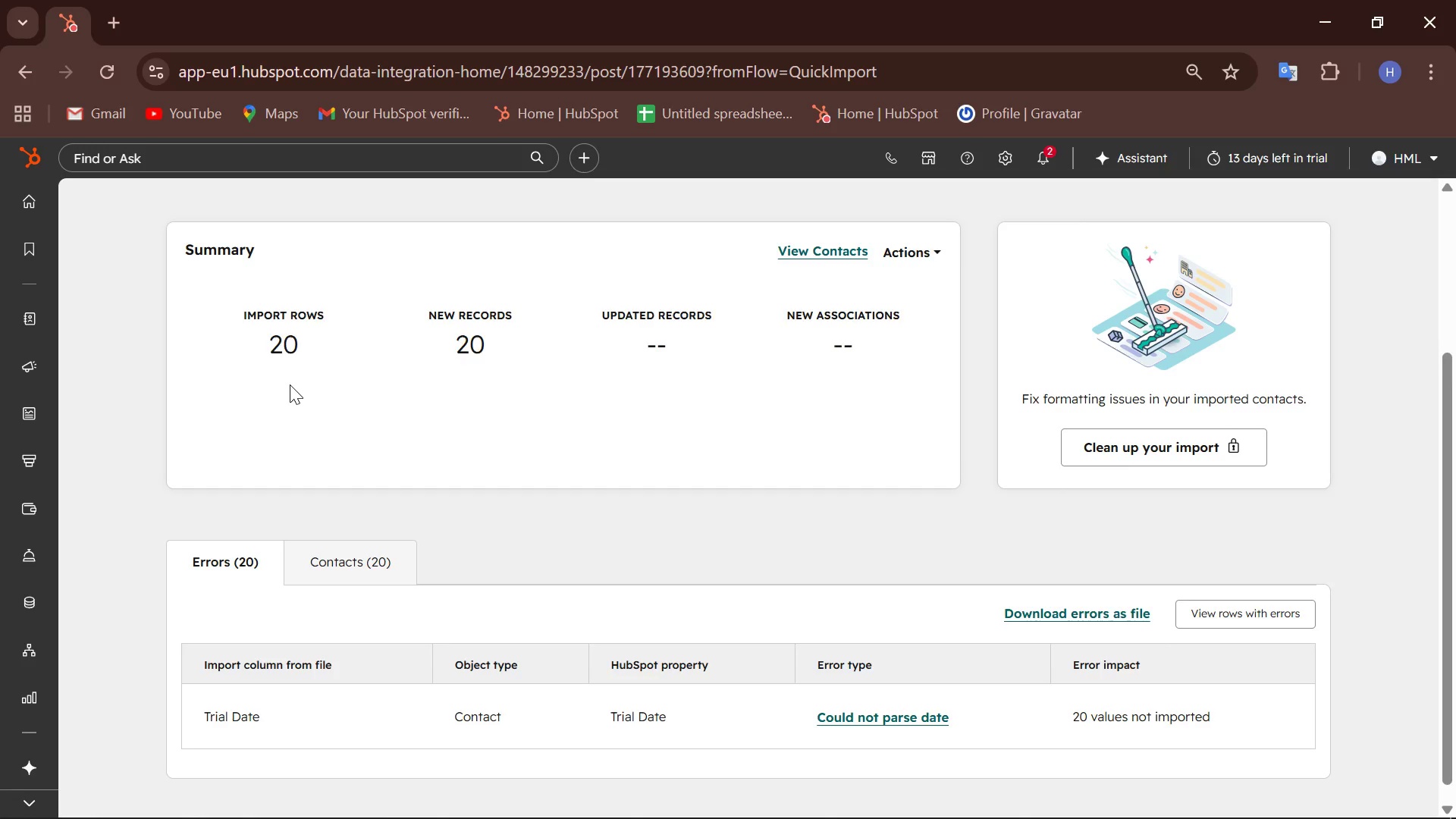 
scroll: coordinate [290, 384], scroll_direction: up, amount: 3.0
 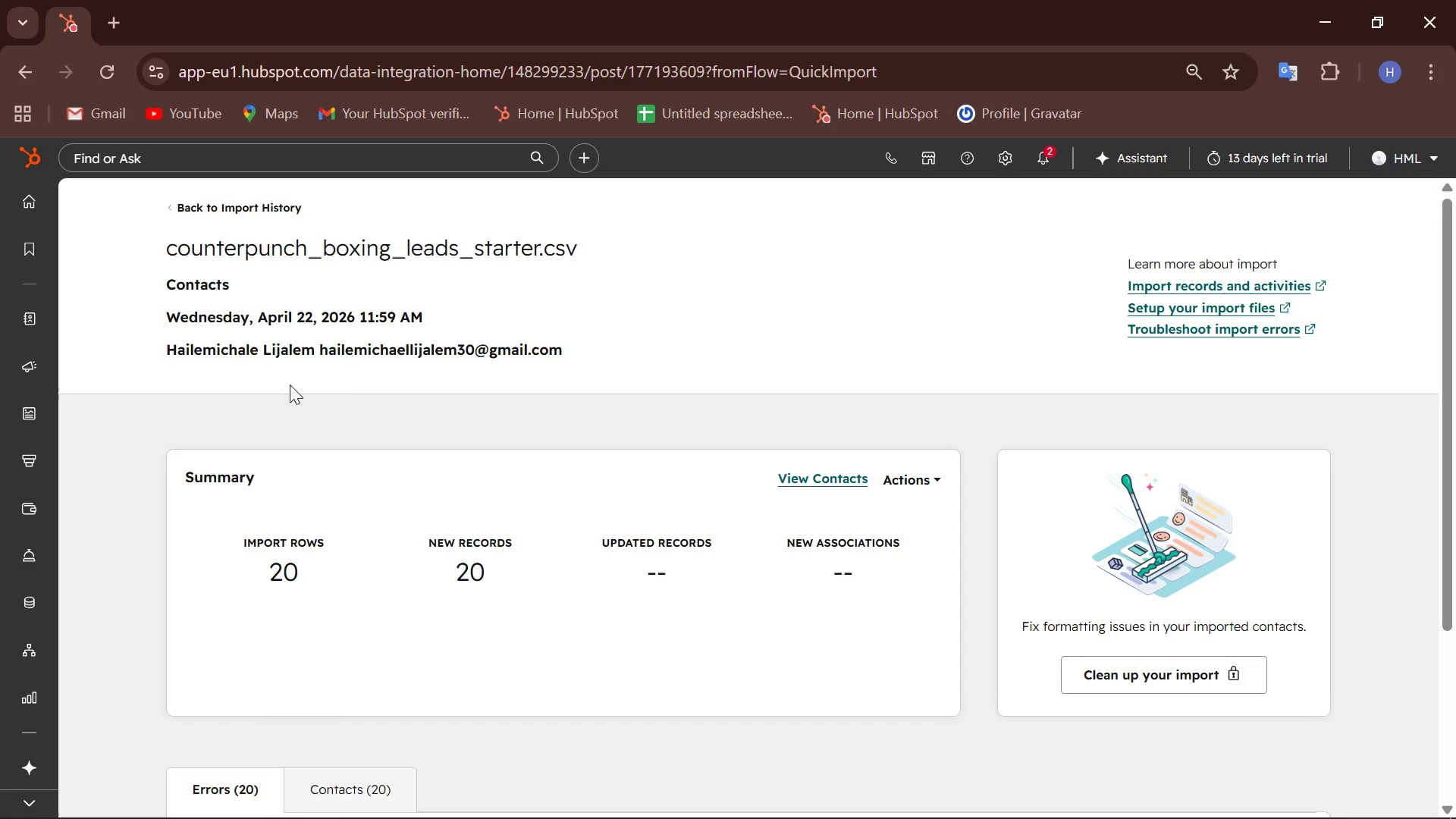 
scroll: coordinate [290, 384], scroll_direction: down, amount: 1.0
 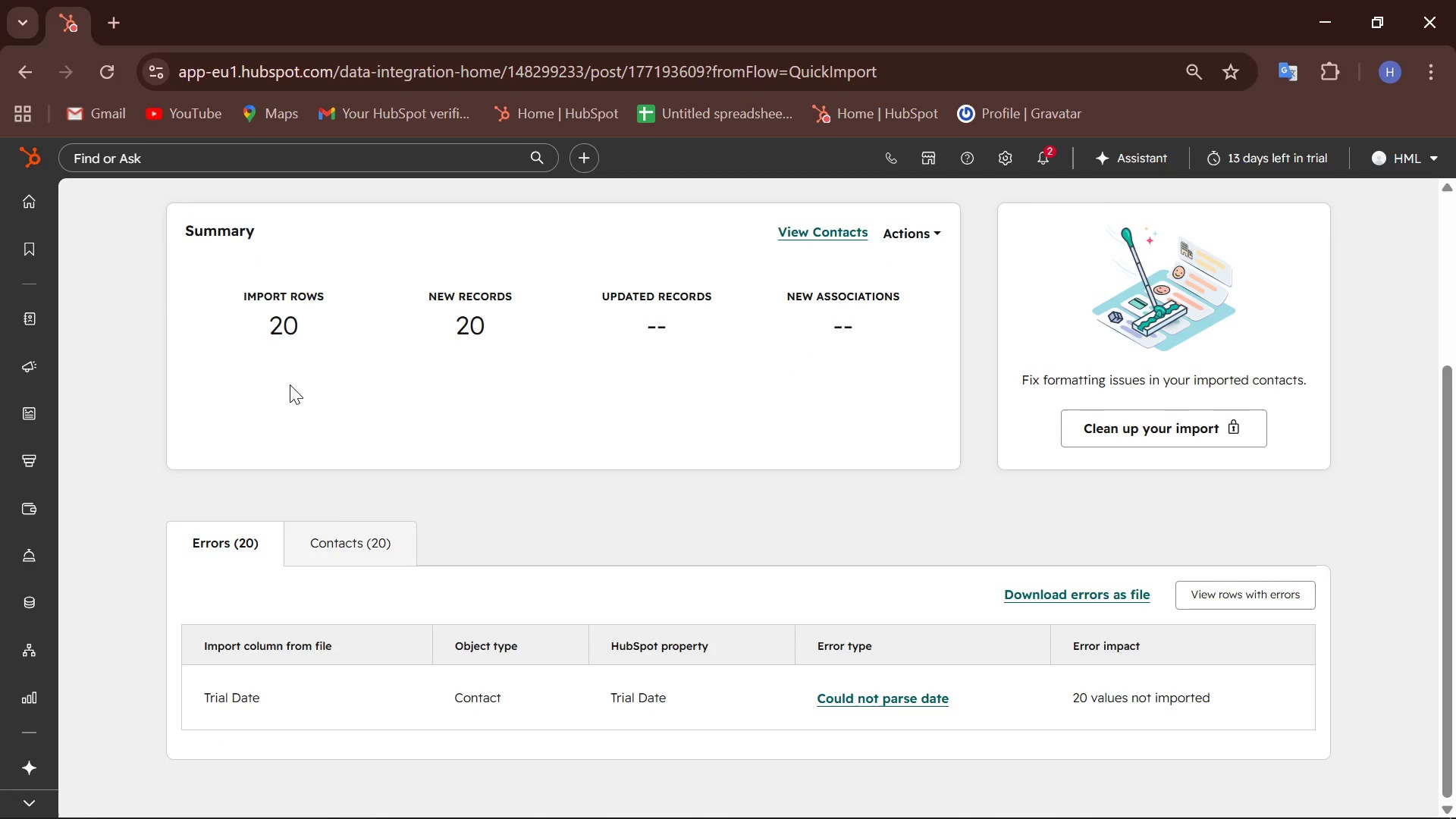 
scroll: coordinate [290, 384], scroll_direction: up, amount: 1.0
 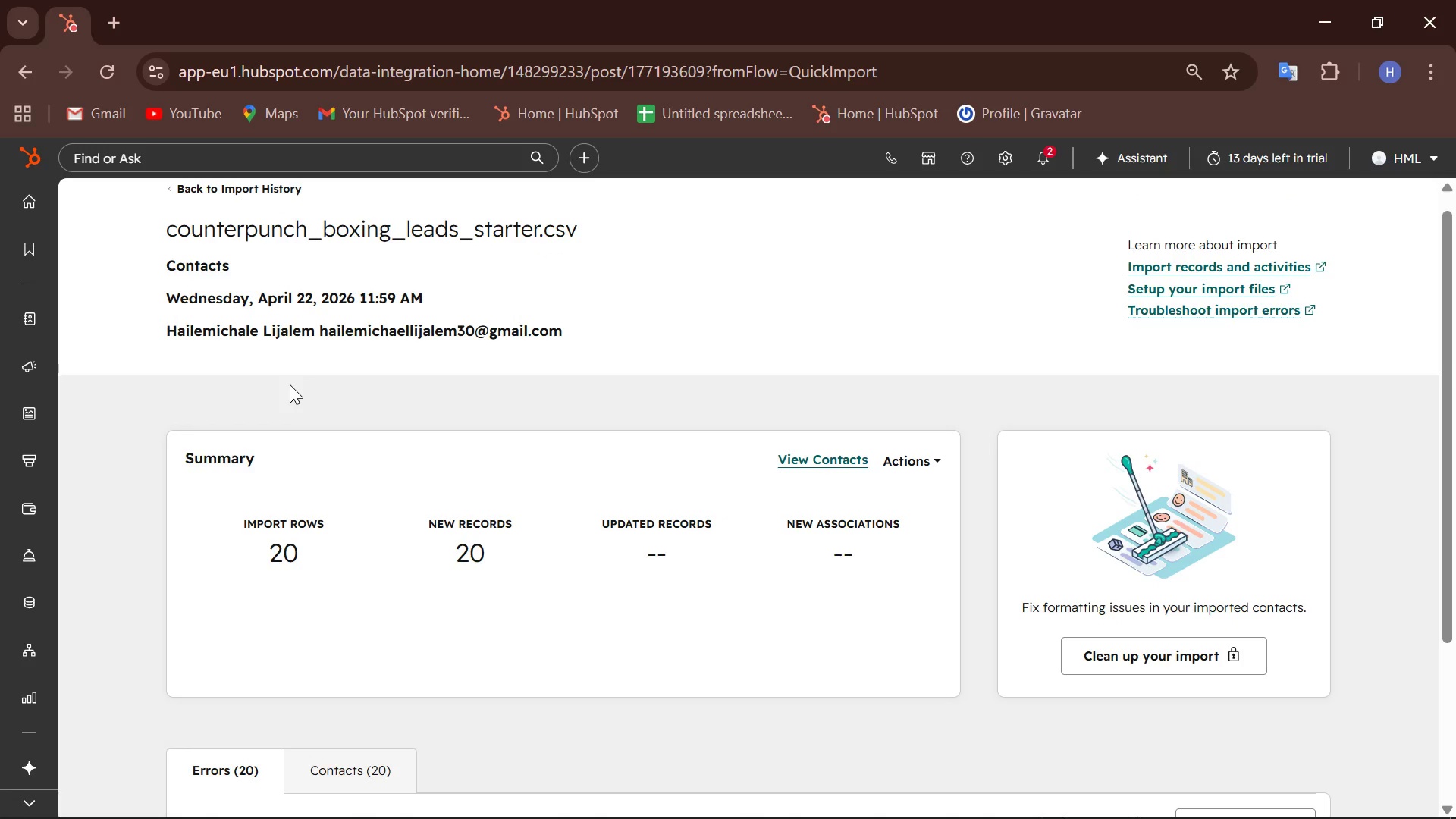 
key(Meta+Shift+S)
 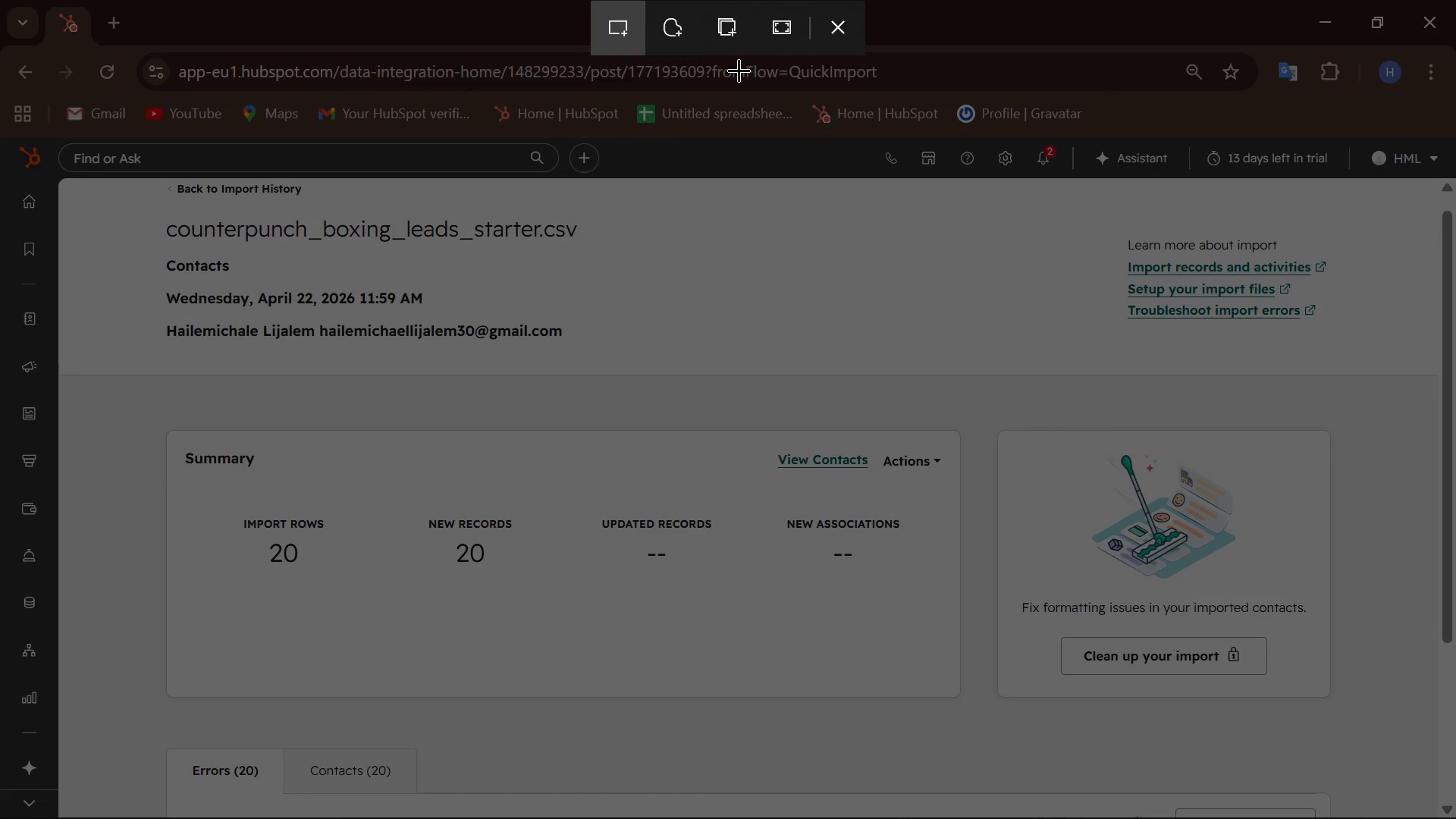 
left_click([792, 21])
 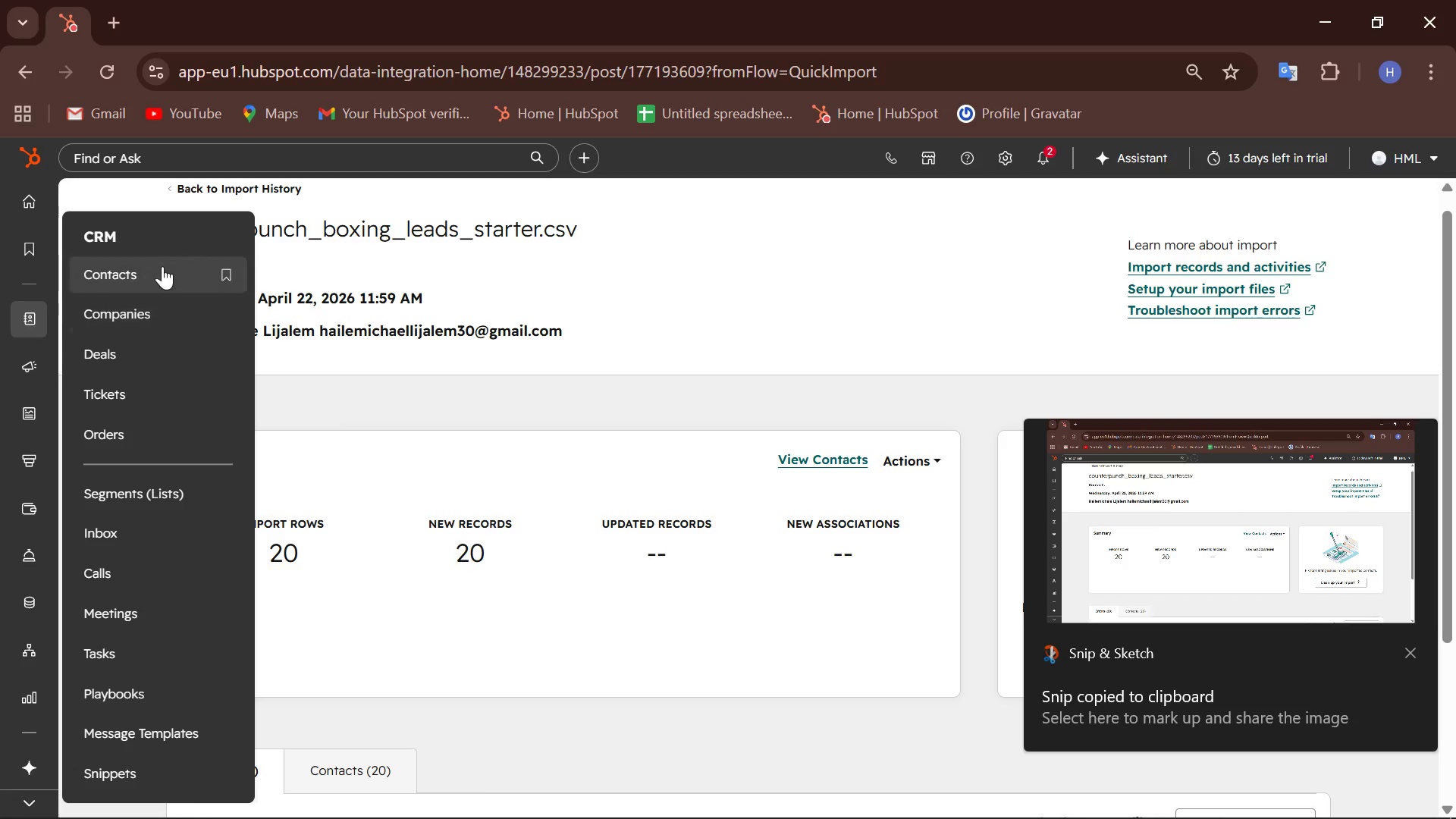 
left_click([187, 495])
 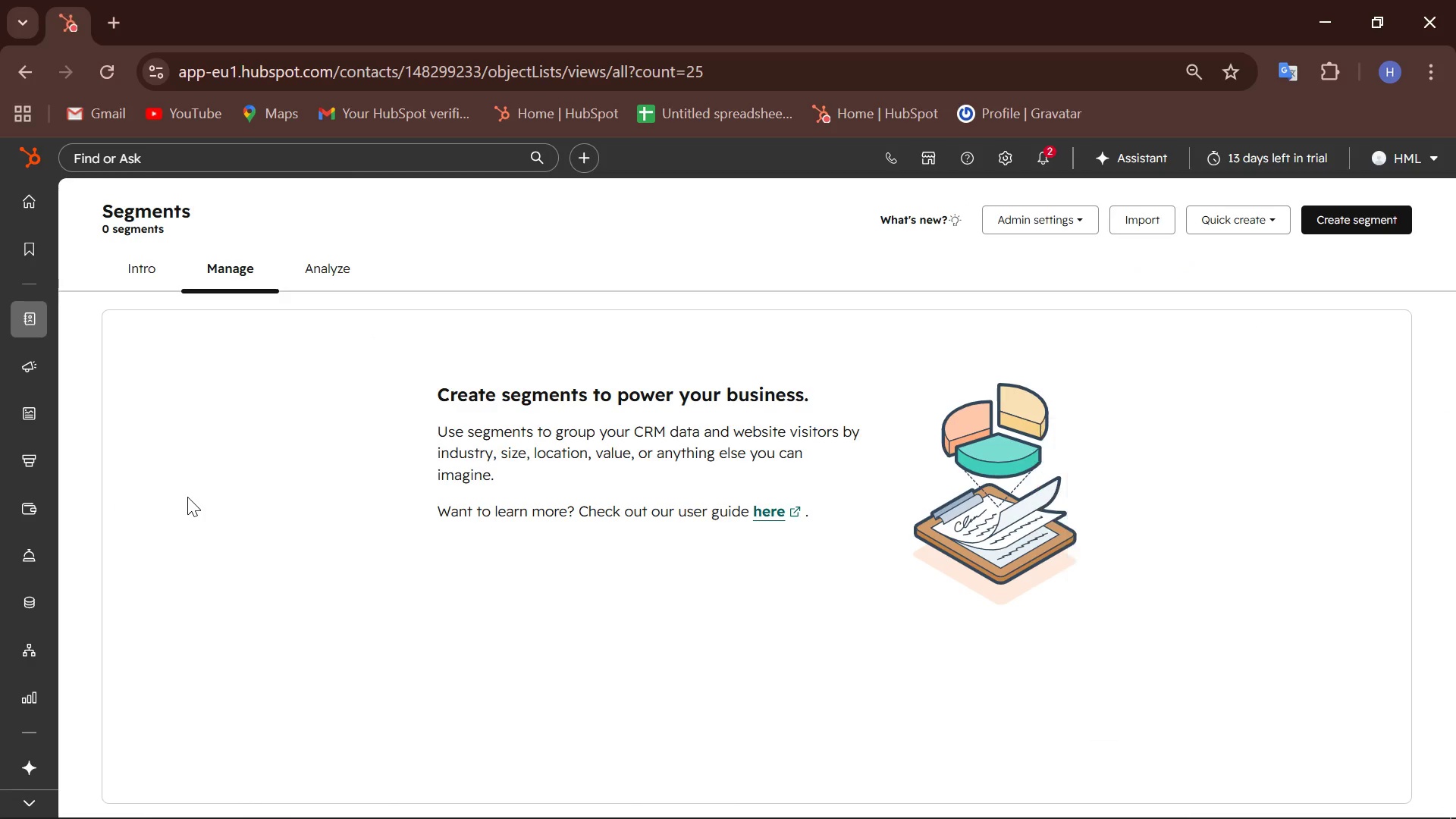 
mouse_move([1345, 211])
 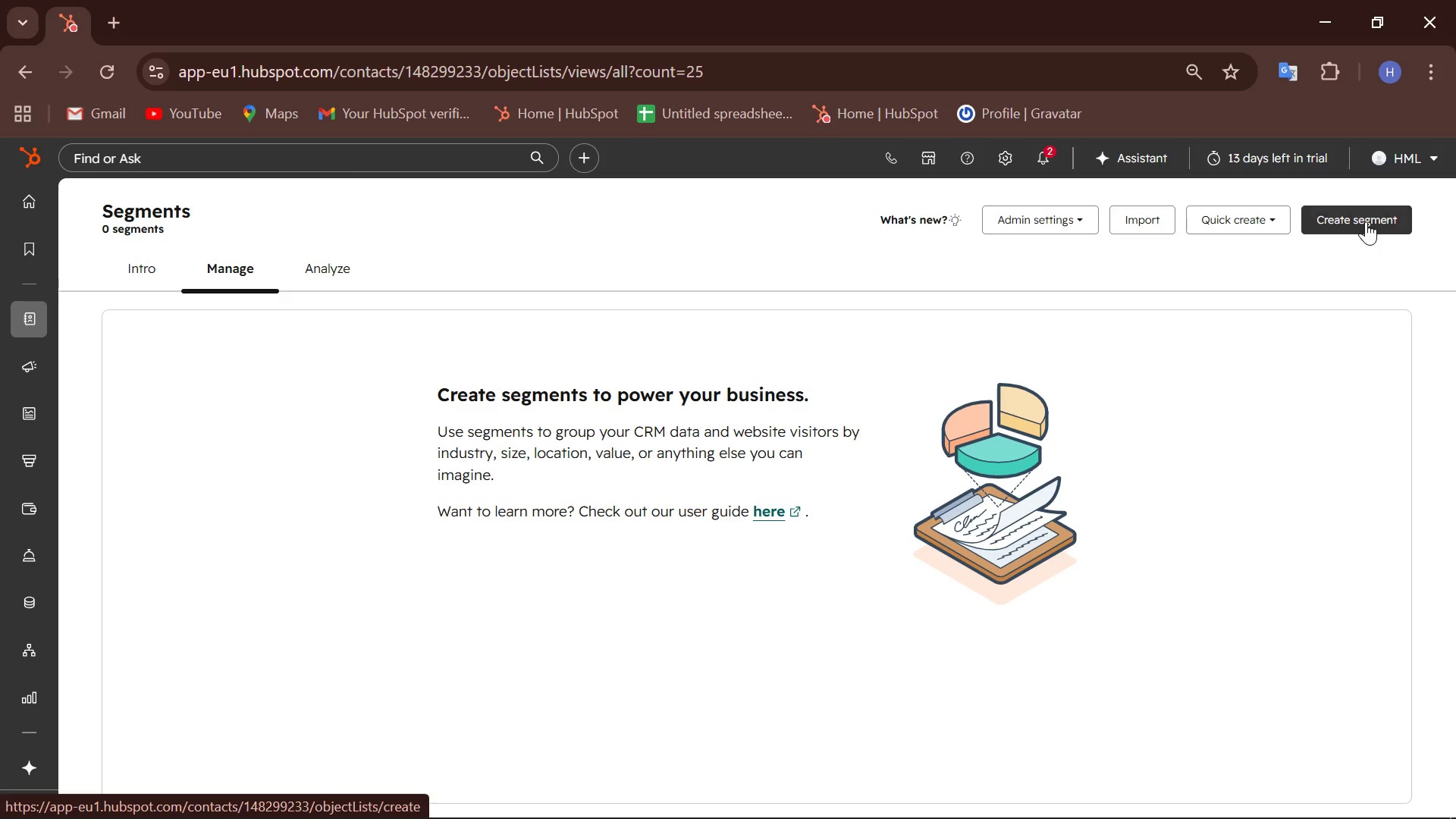 
left_click([1366, 221])
 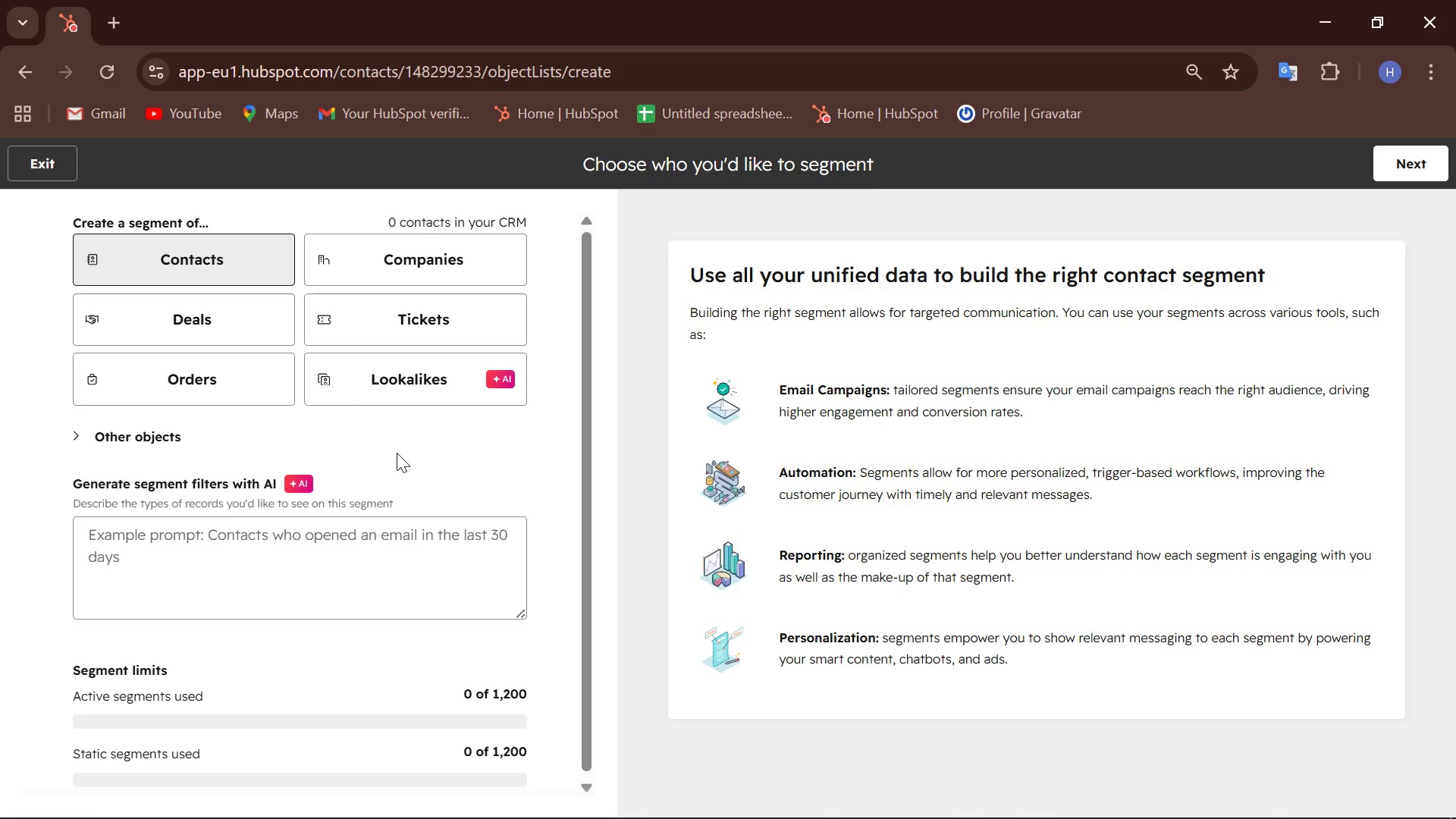 
wait(11.12)
 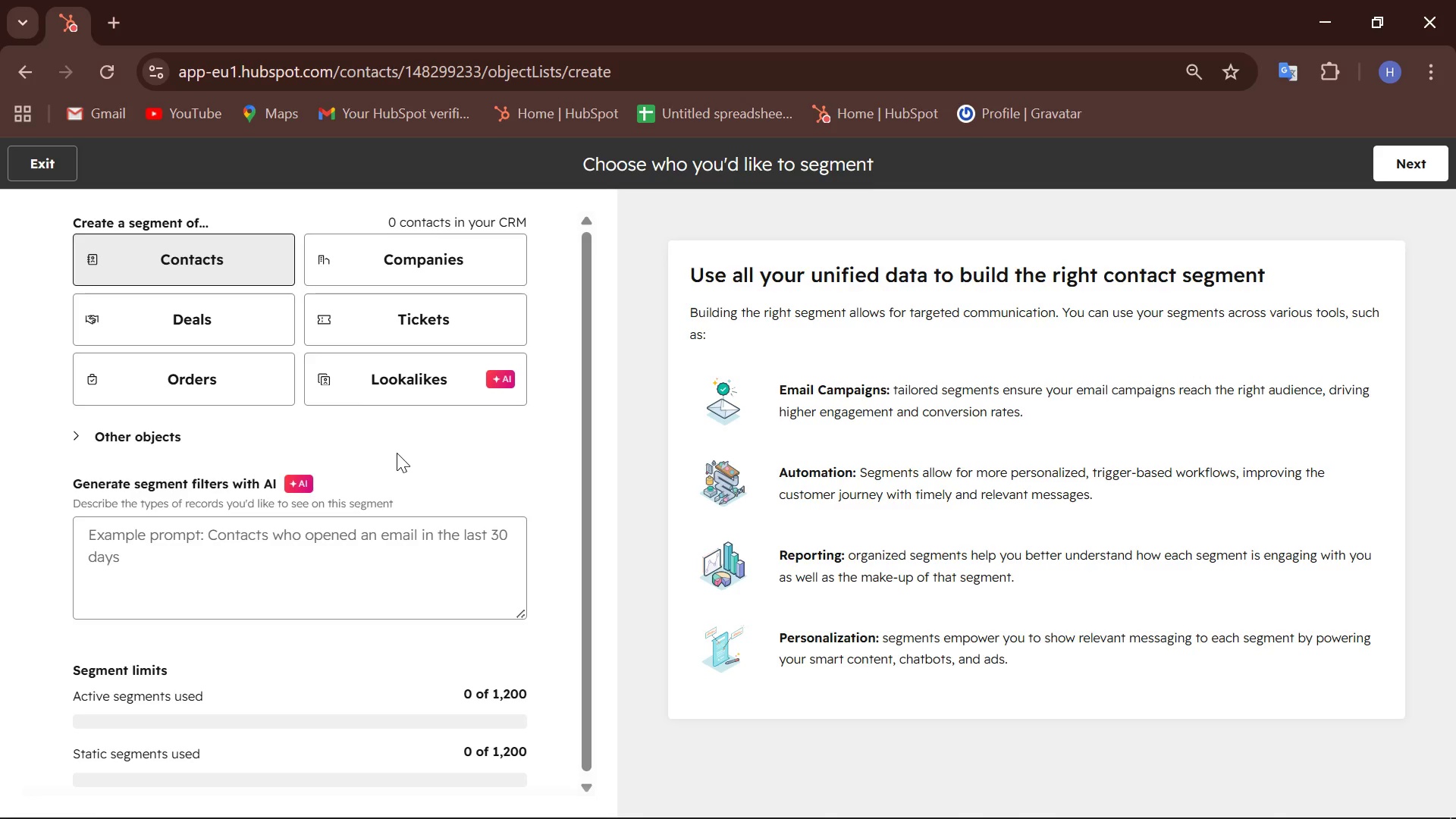 
scroll: coordinate [130, 419], scroll_direction: down, amount: 2.0
 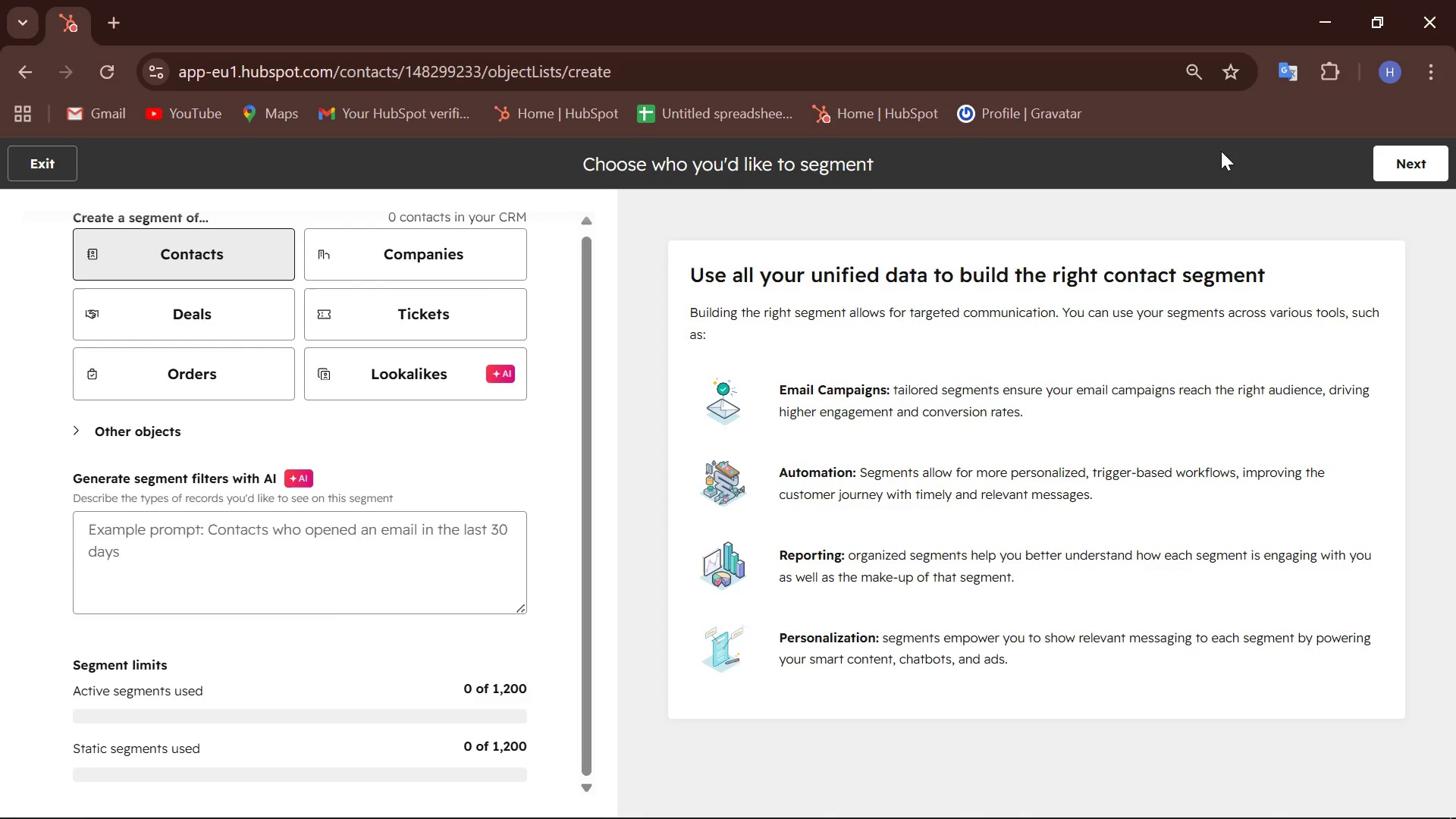 
wait(5.87)
 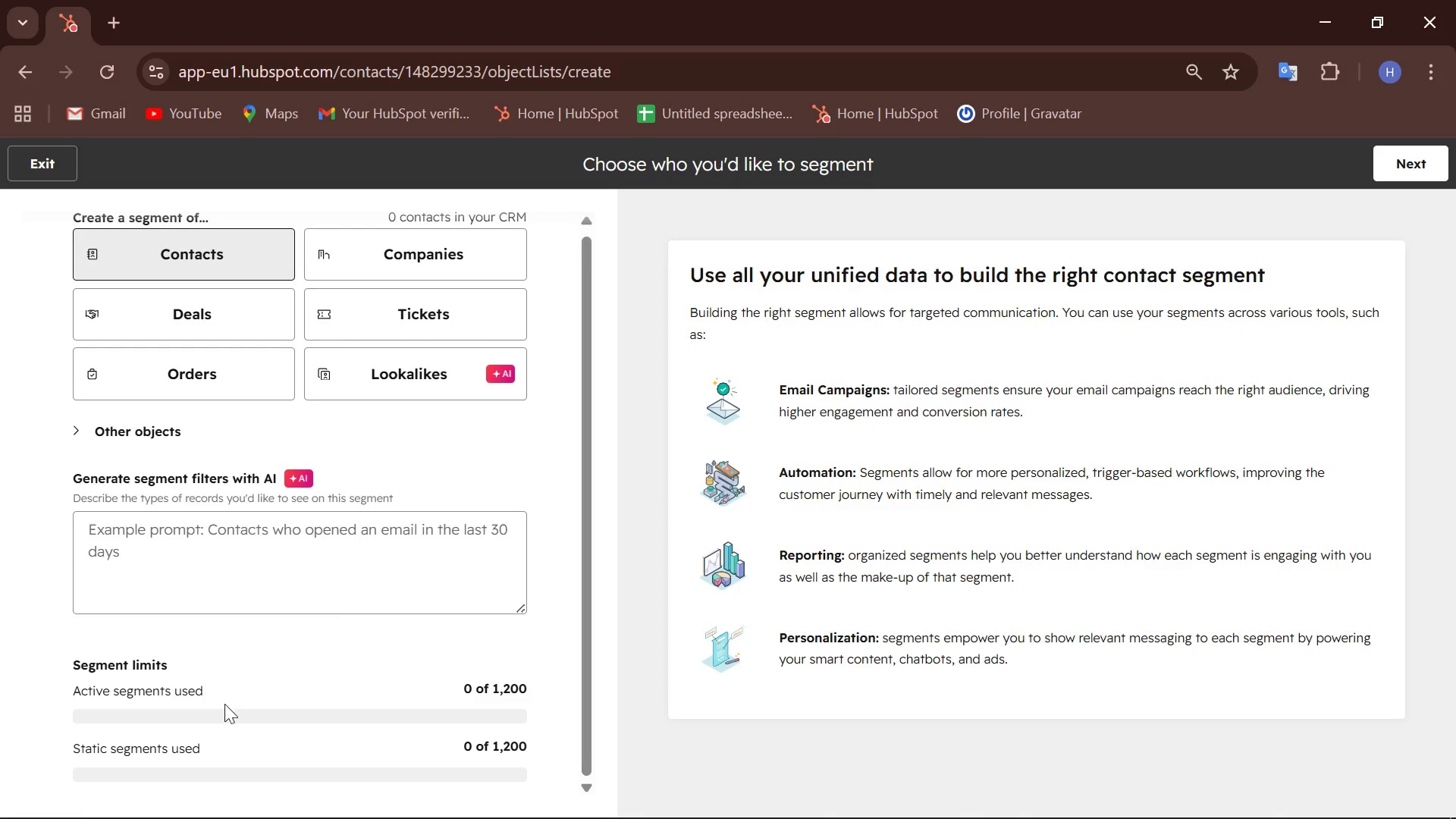 
left_click([1402, 151])
 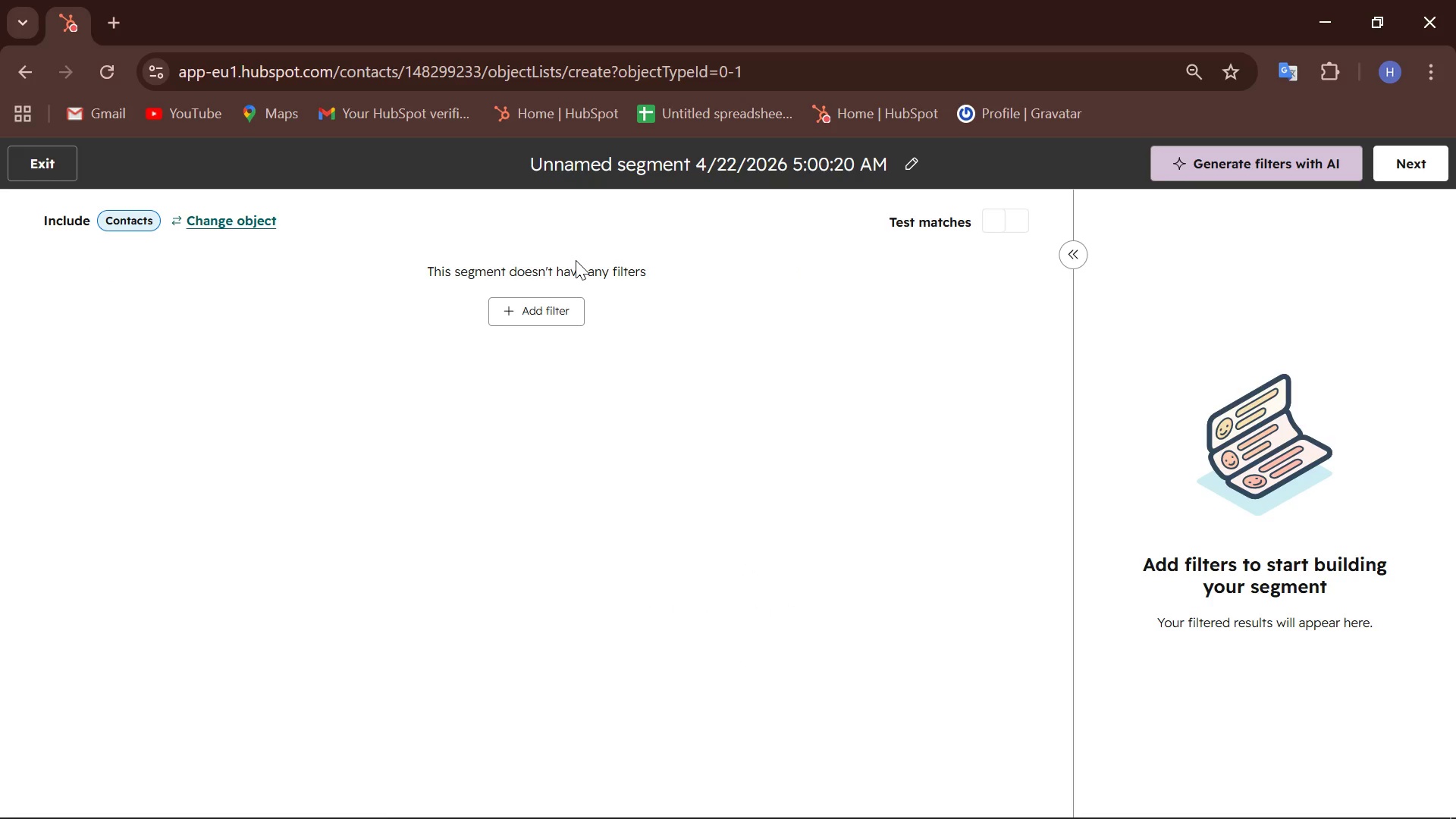 
wait(12.33)
 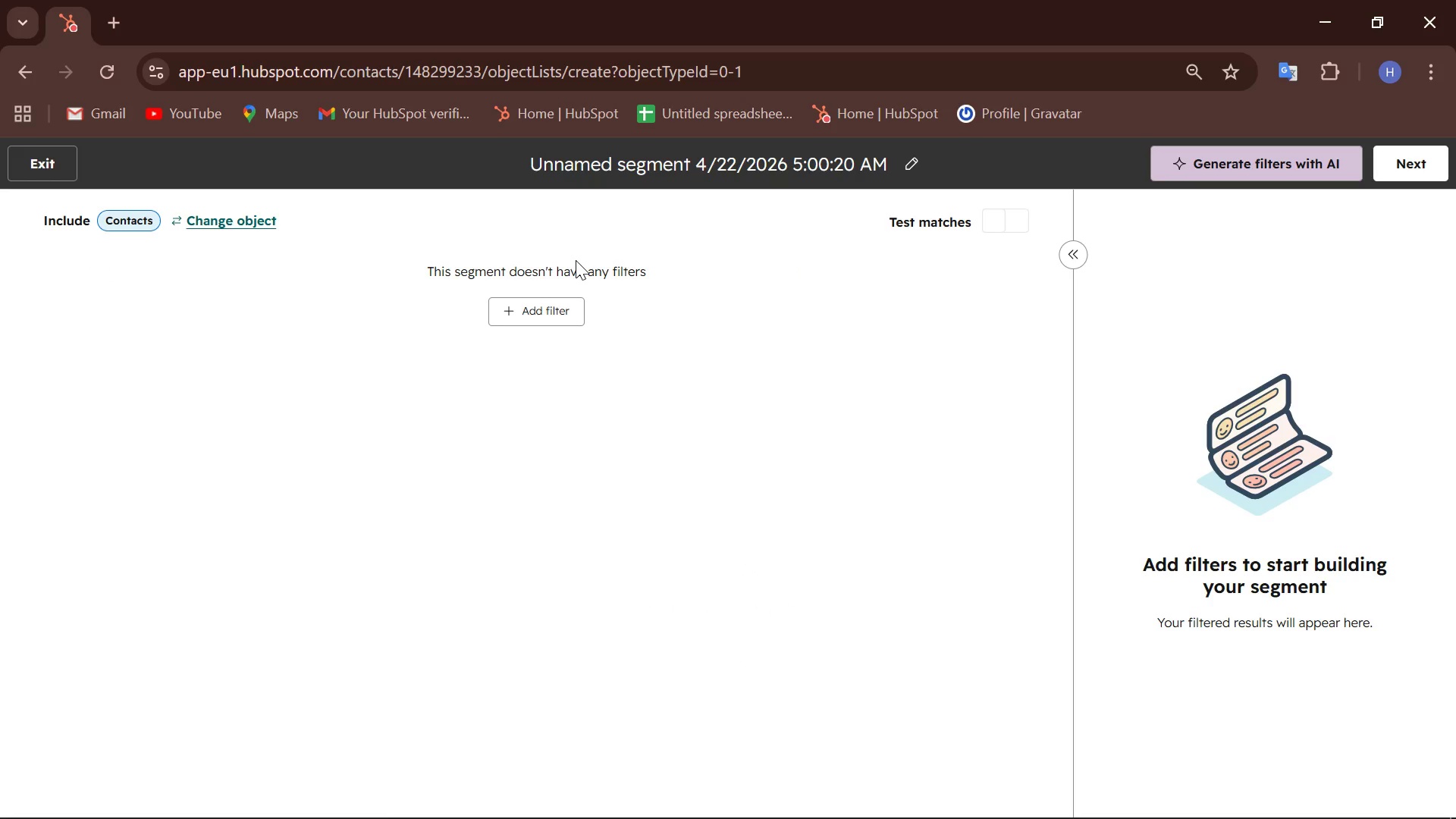 
left_click([831, 162])
 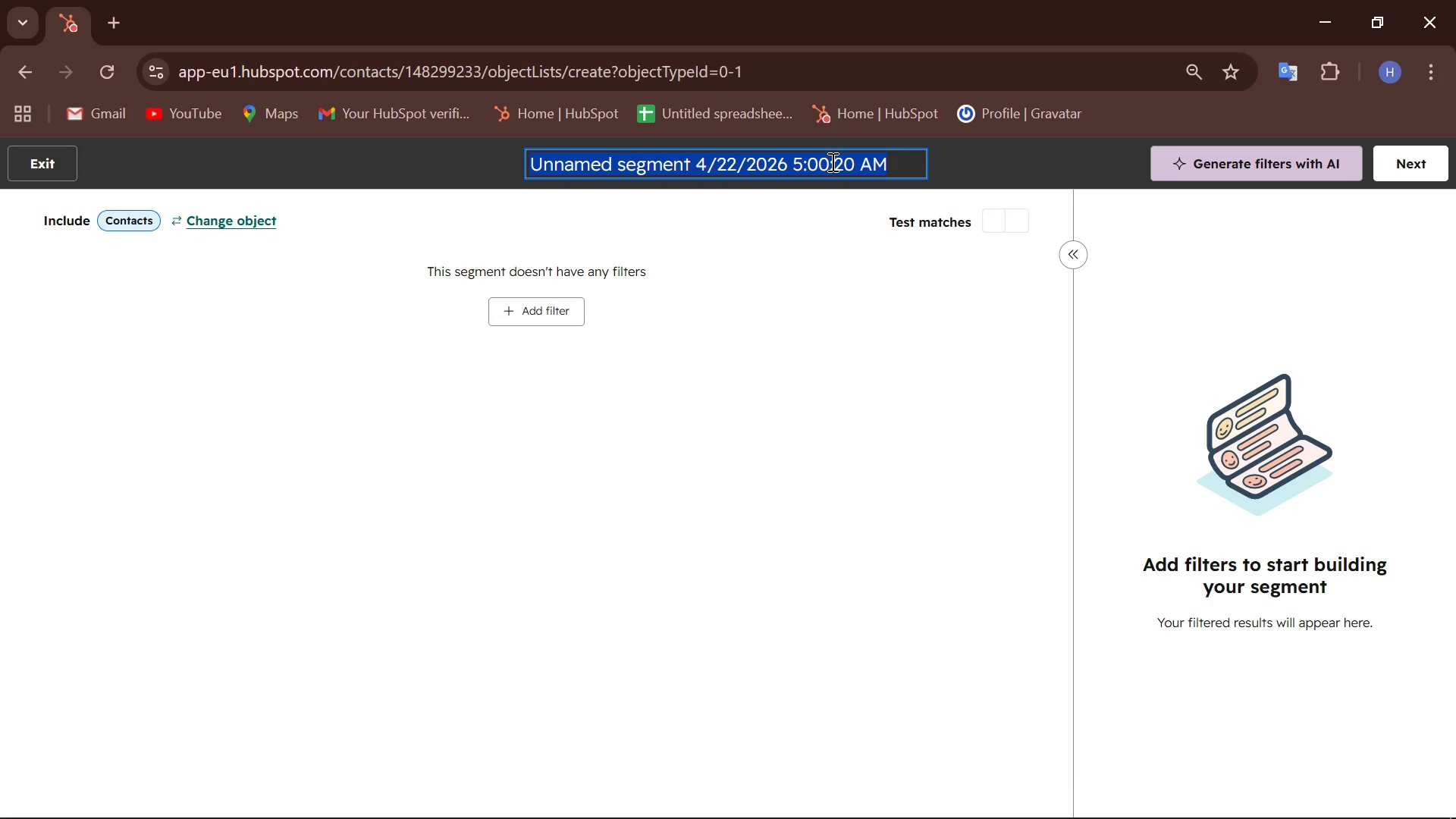 
type(Attended)
 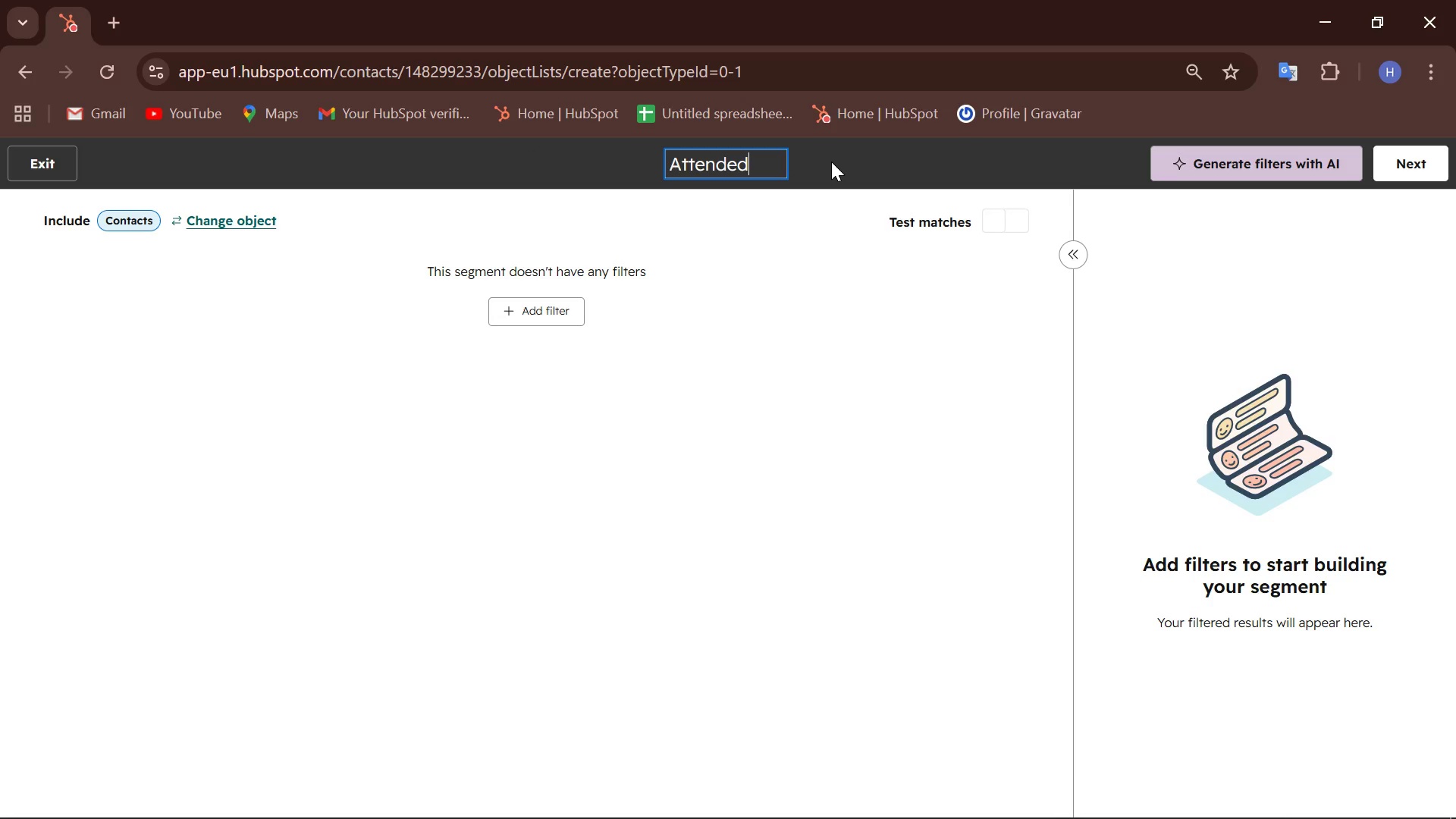 
type( First Hit - Members)
 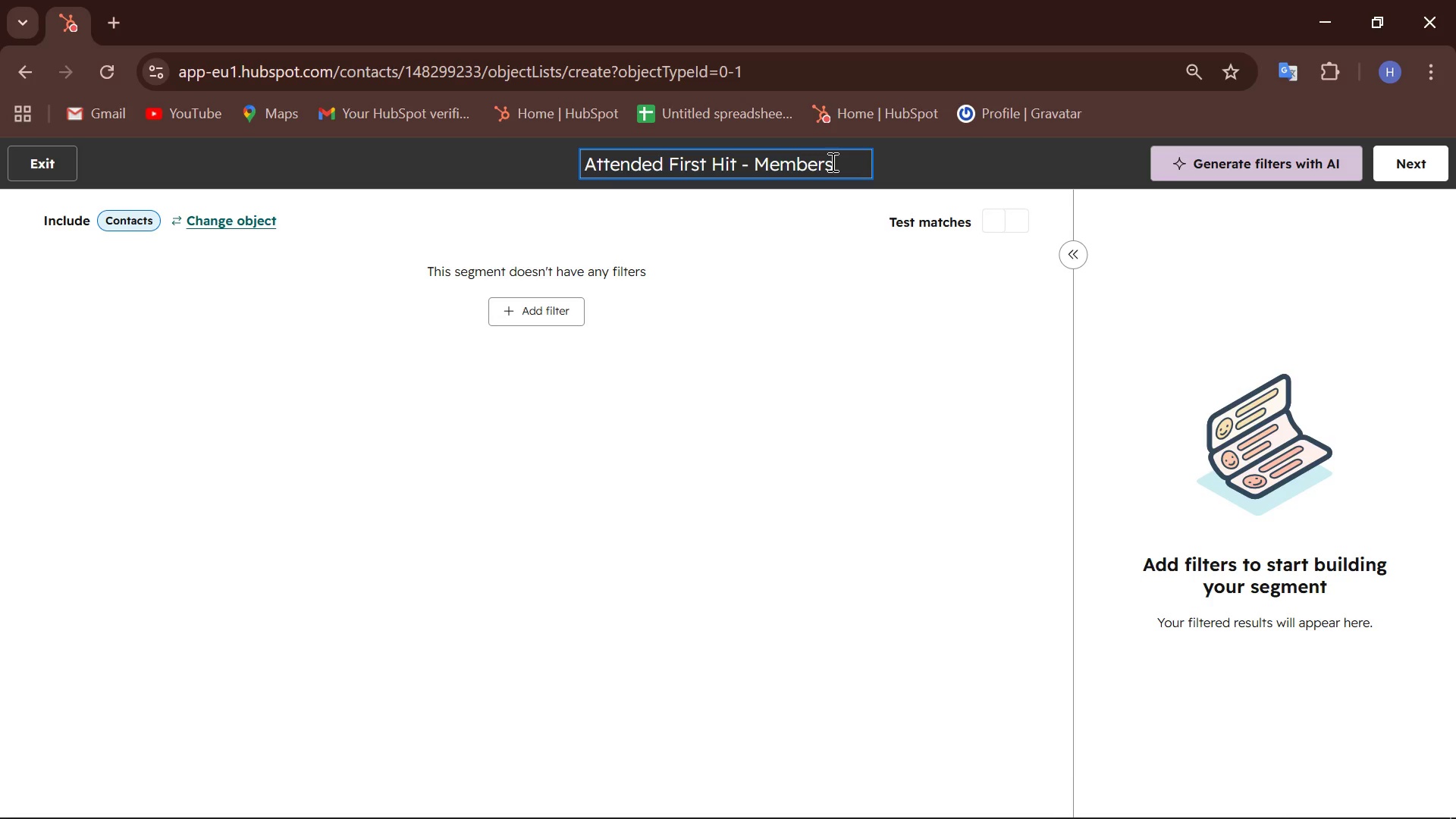 
left_click([513, 306])
 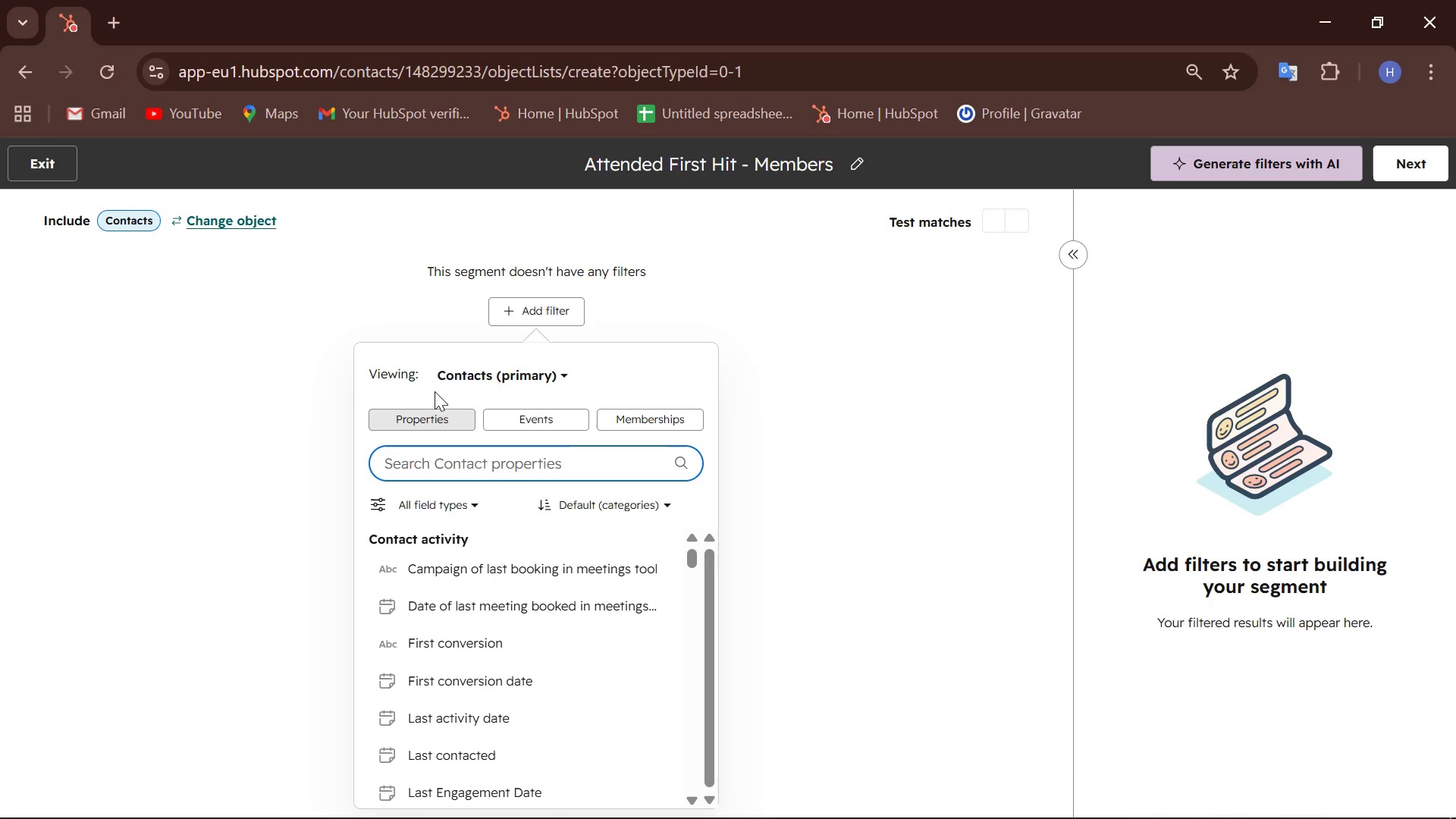 
wait(6.95)
 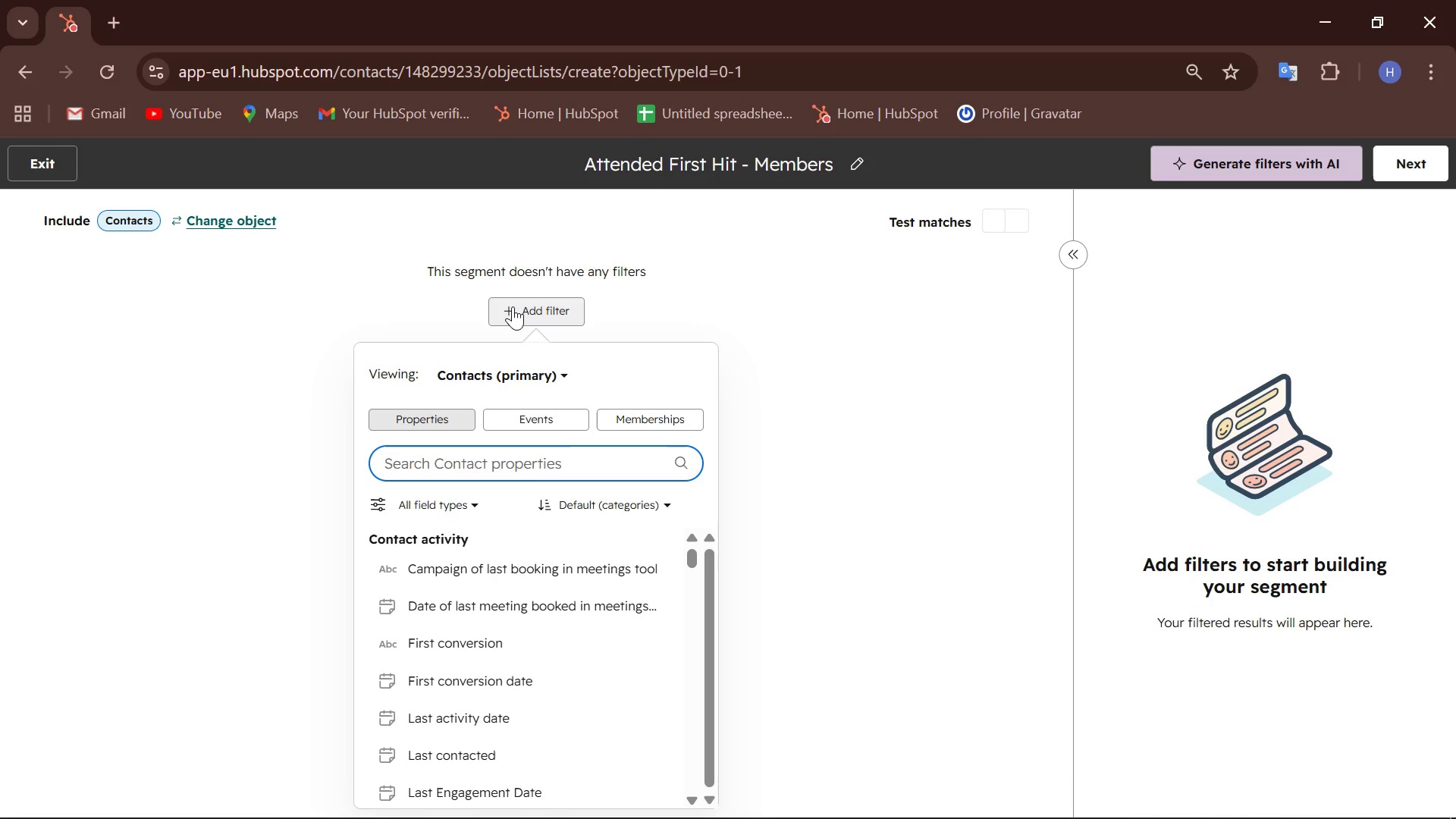 
type(class)
 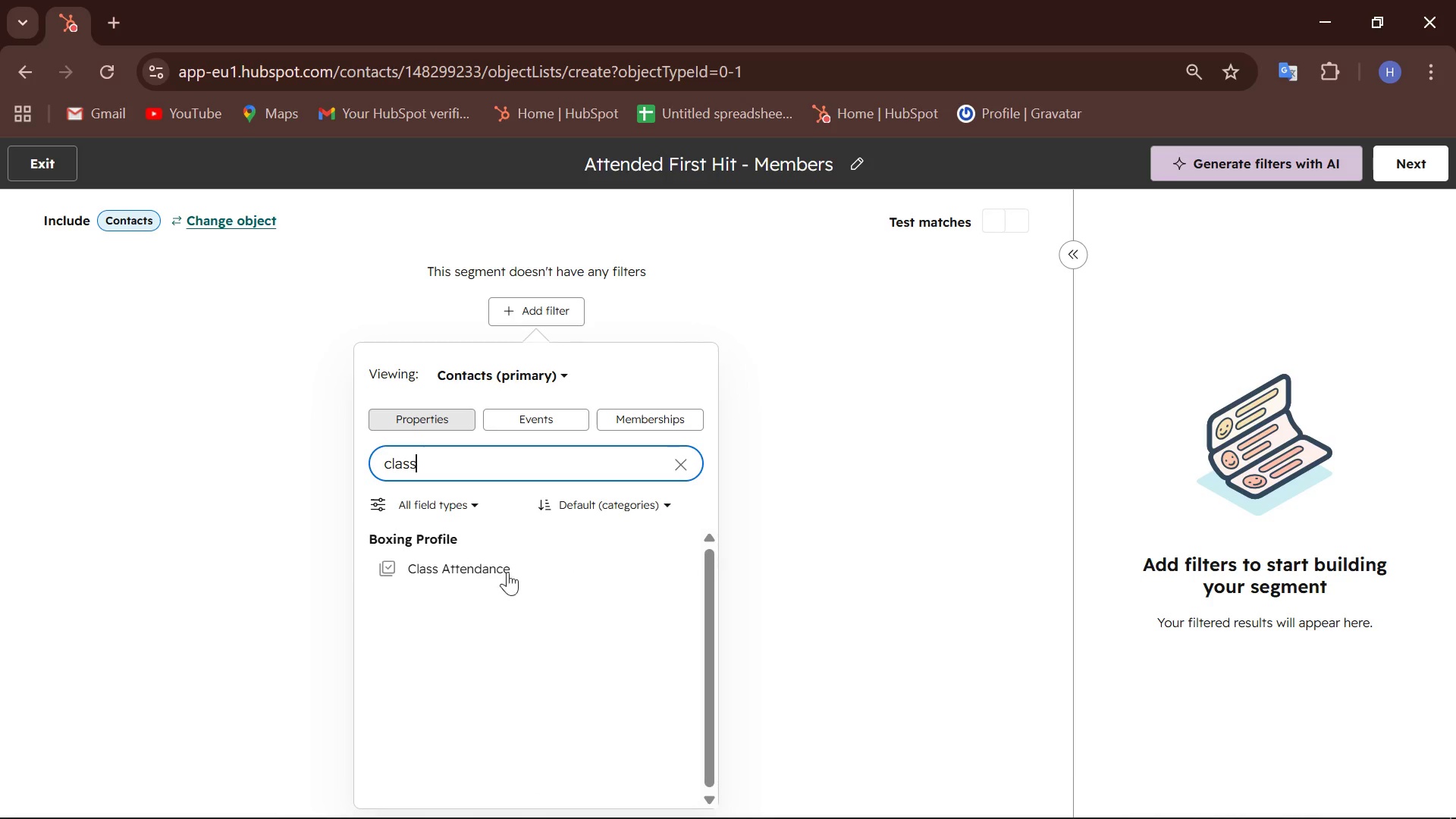 
left_click([489, 586])
 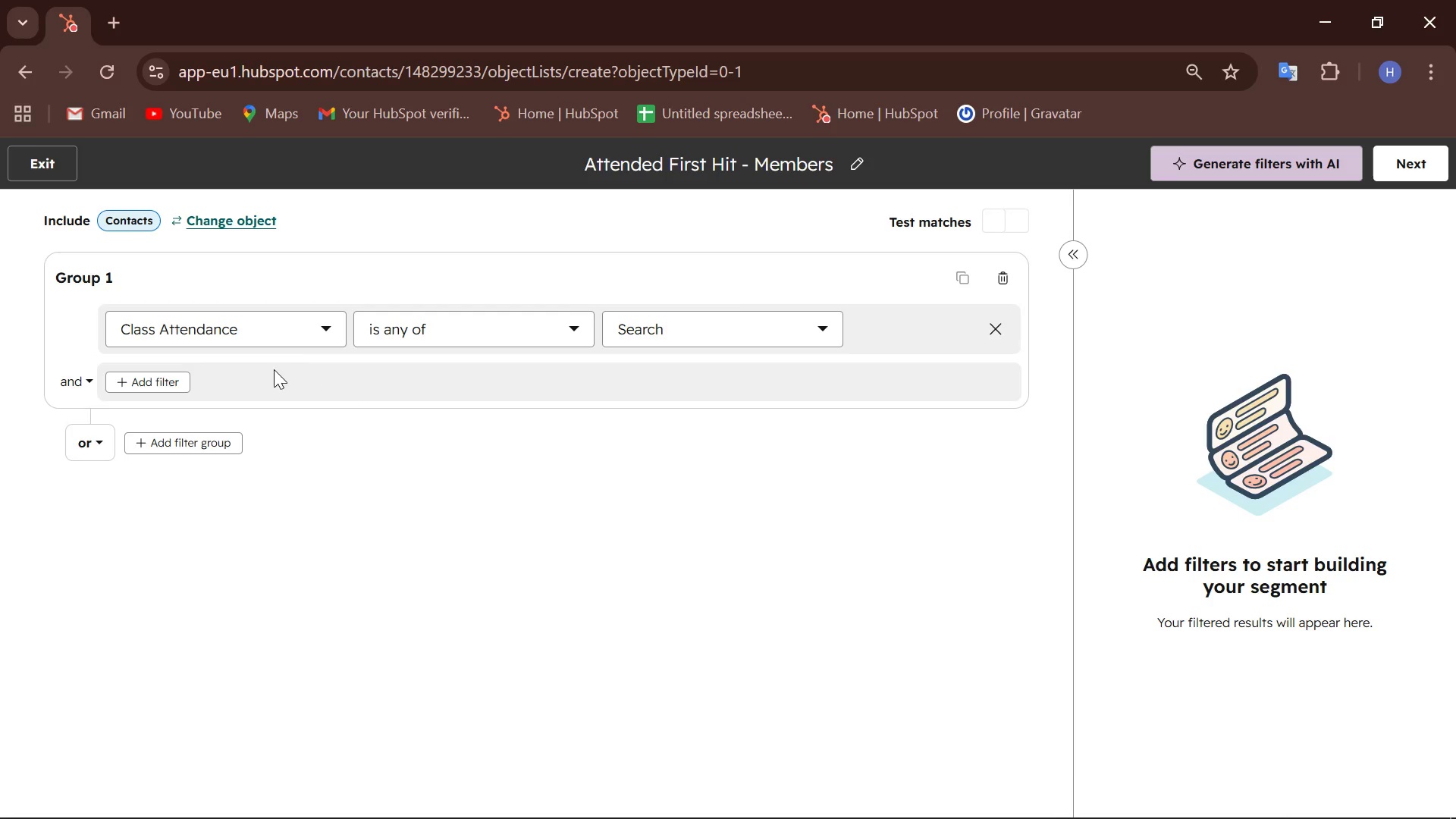 
left_click([552, 321])
 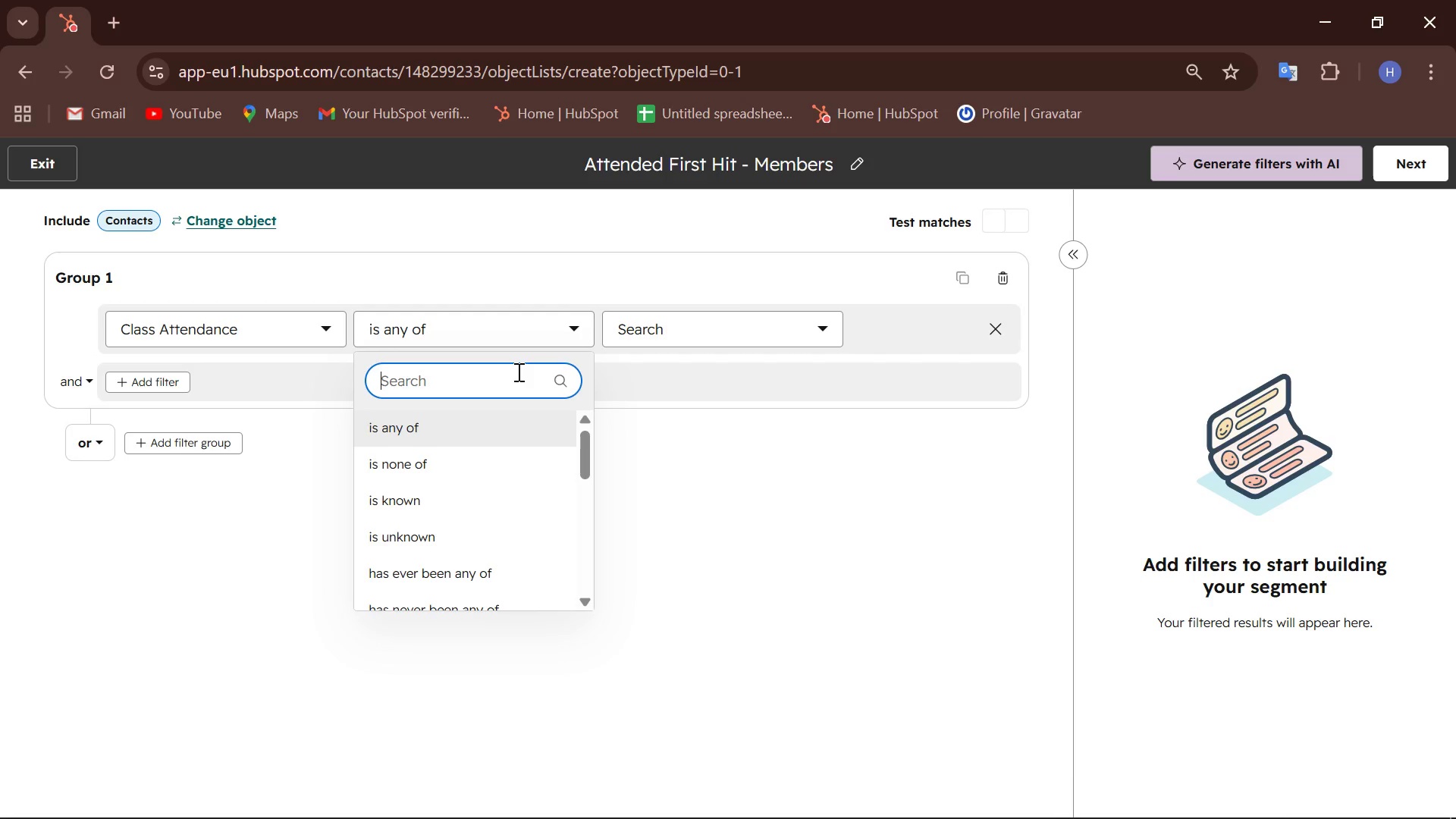 
wait(8.31)
 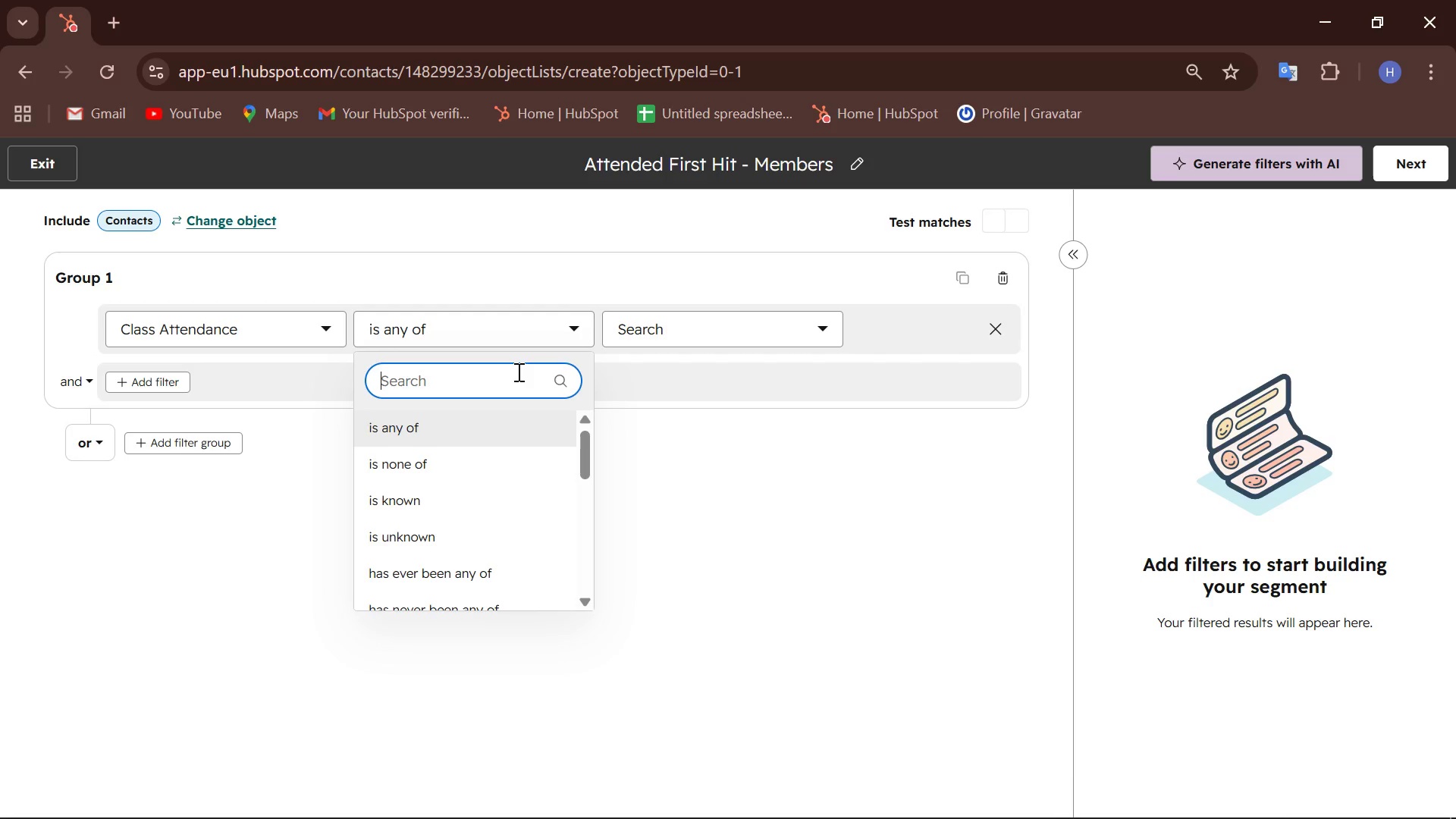 
left_click_drag(start_coordinate=[588, 470], to_coordinate=[561, 472])
 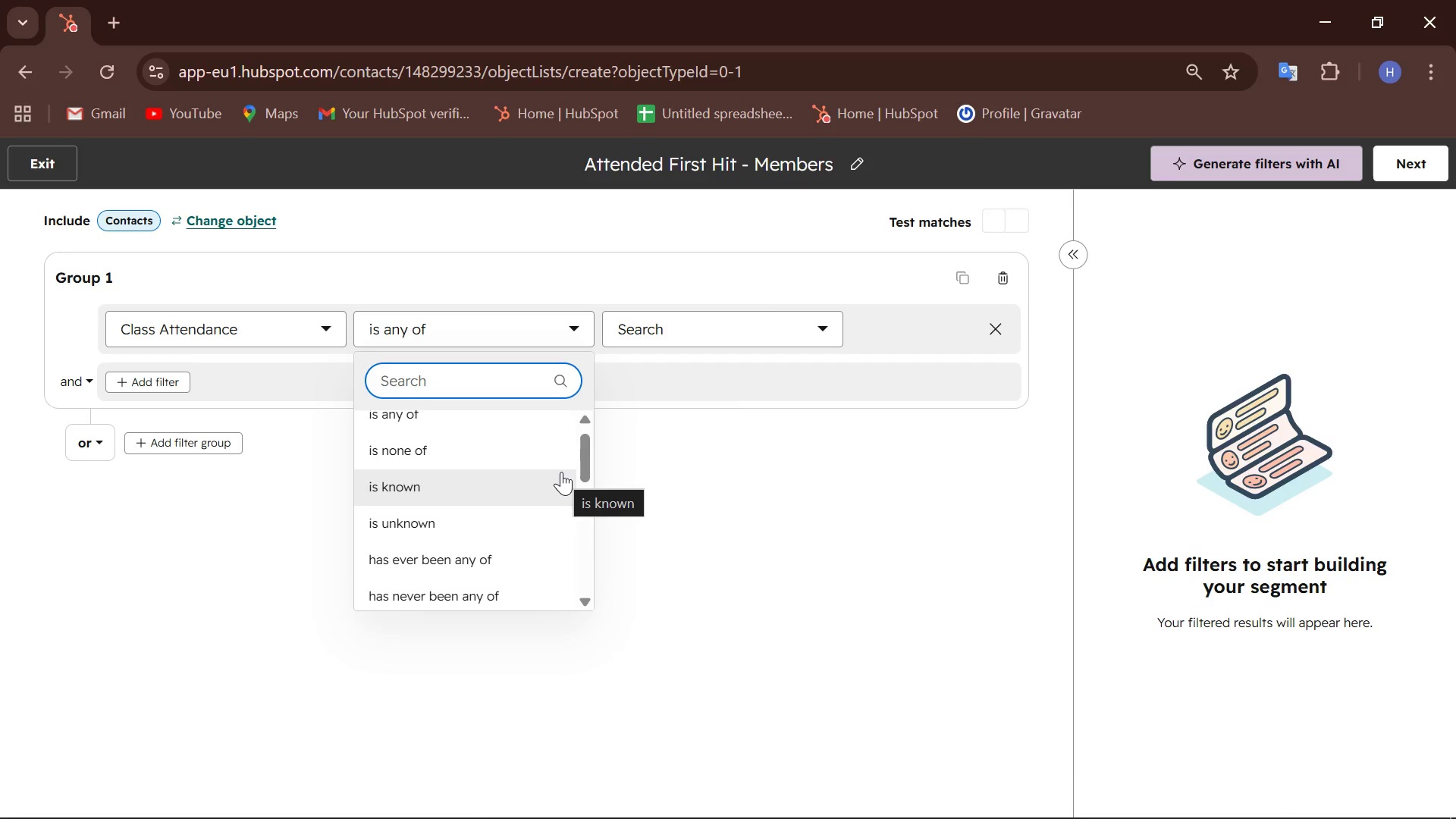 
wait(7.73)
 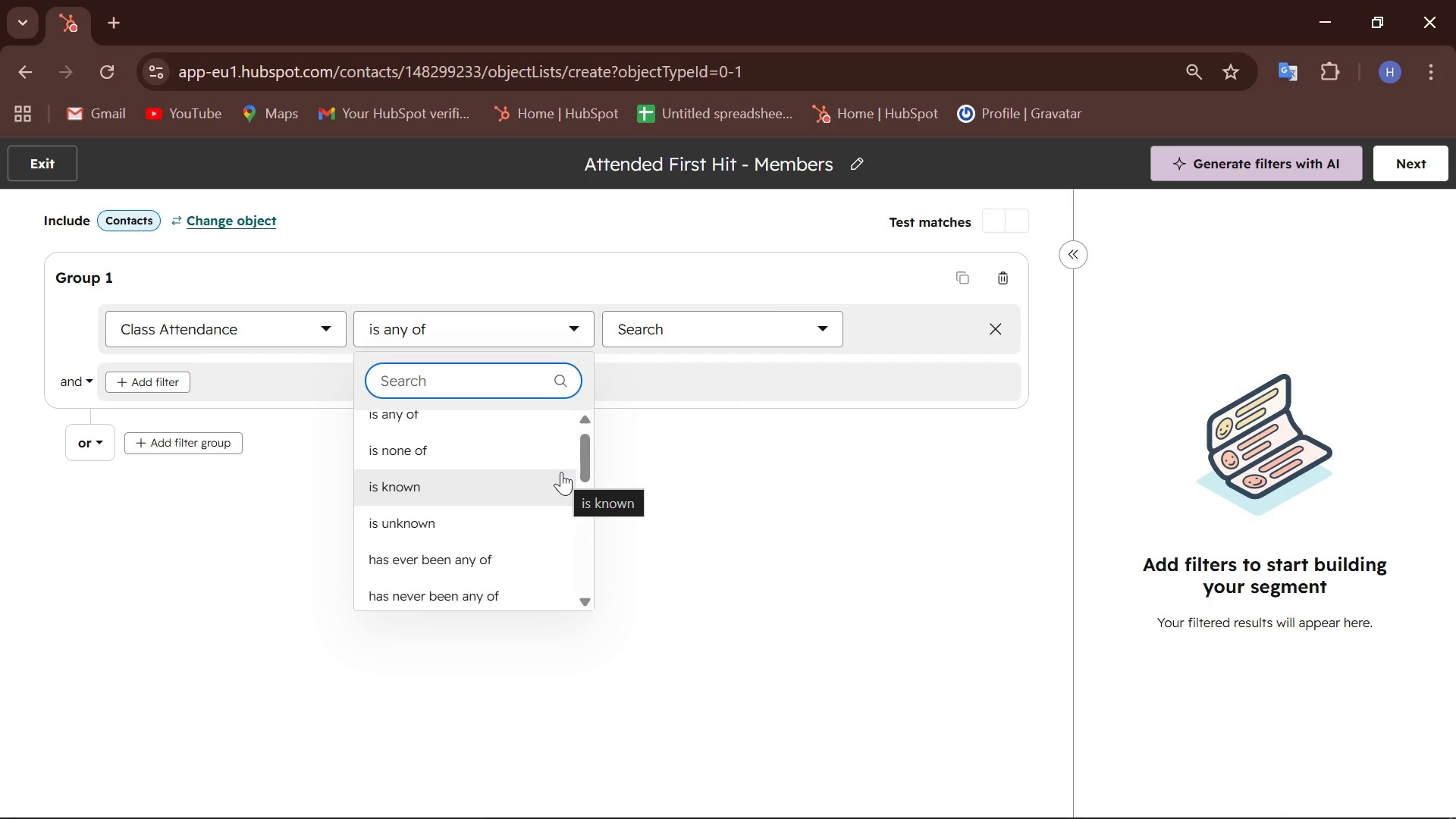 
scroll: coordinate [413, 420], scroll_direction: up, amount: 1.0
 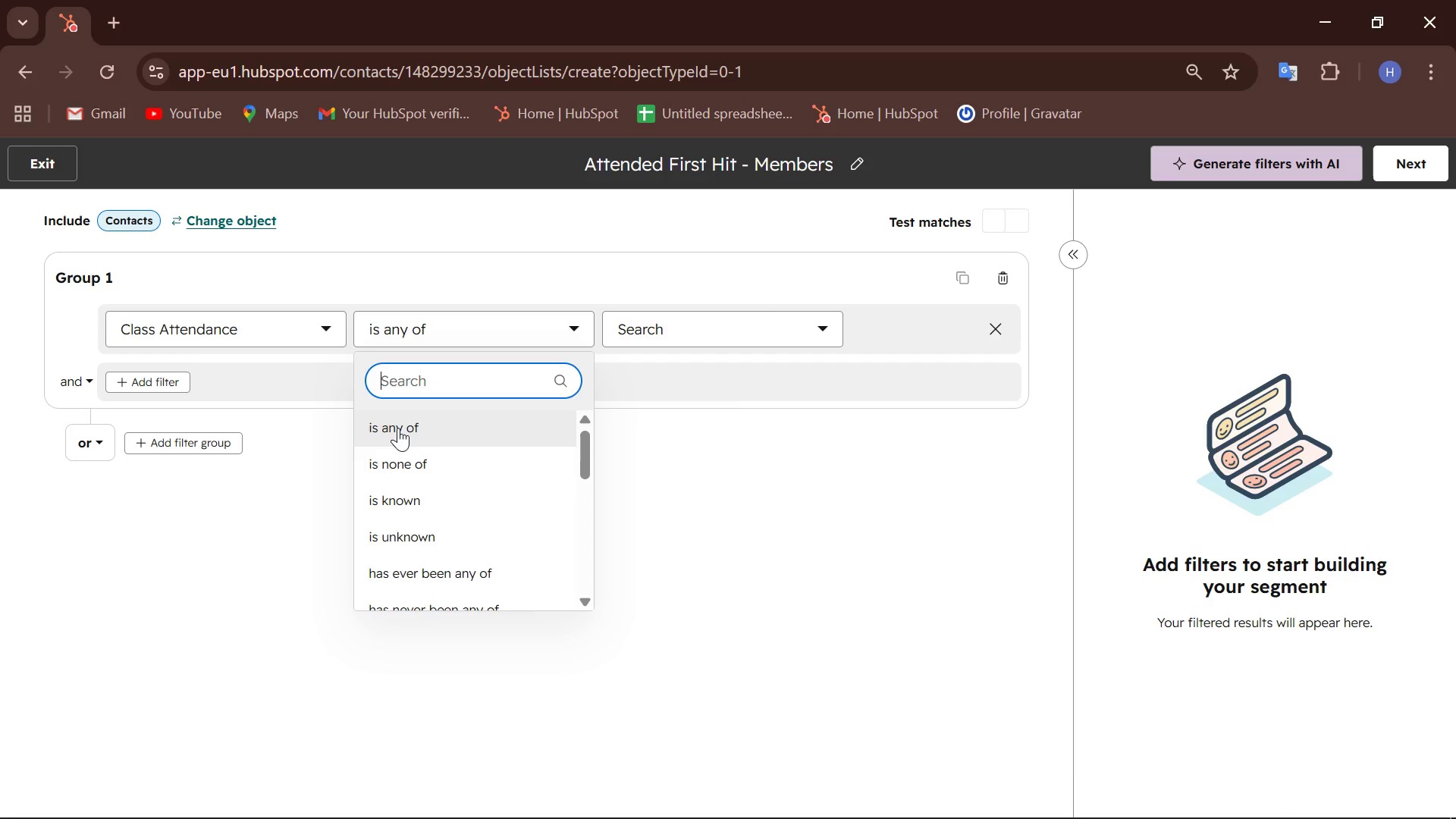 
left_click([398, 428])
 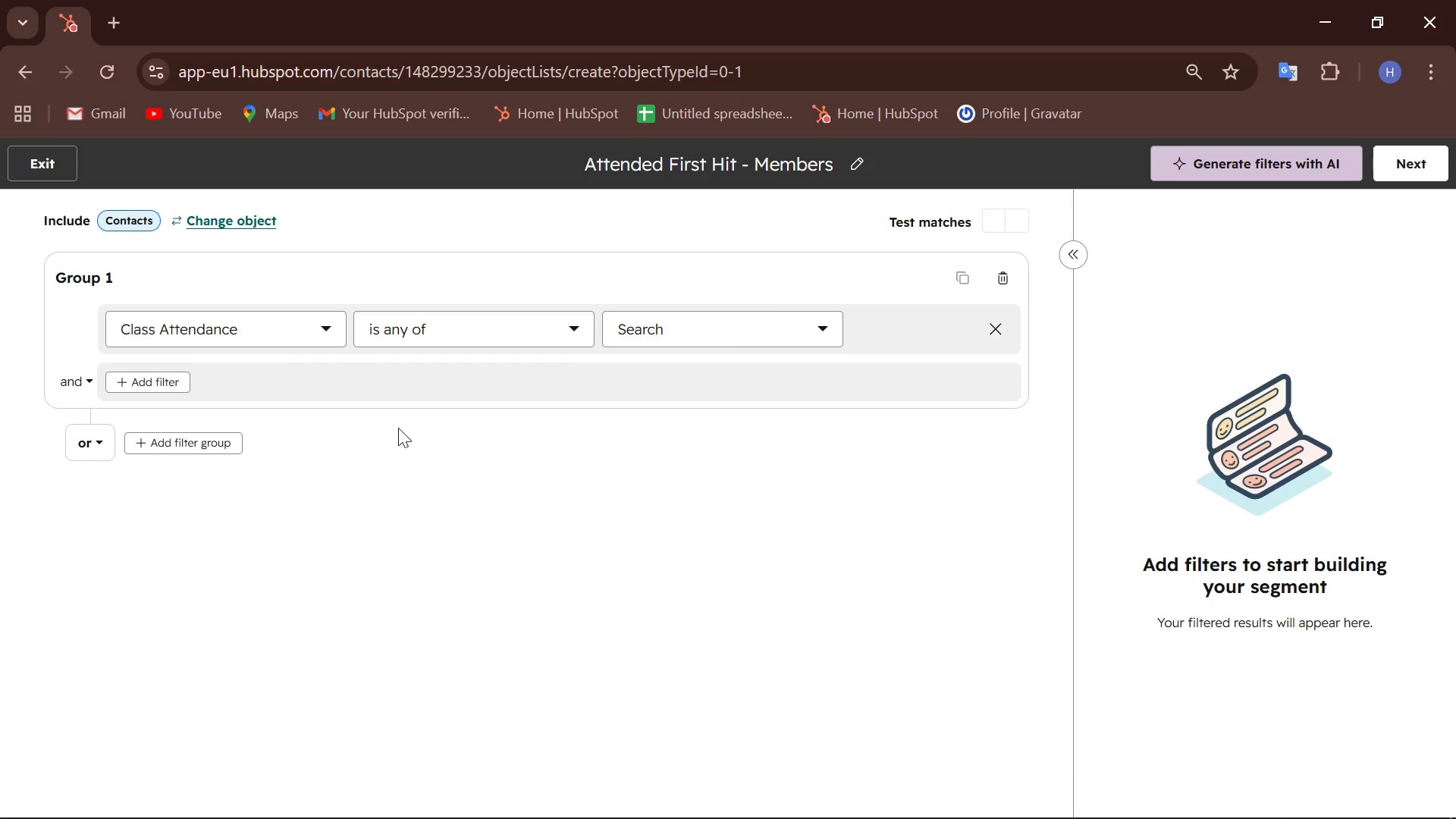 
wait(81.73)
 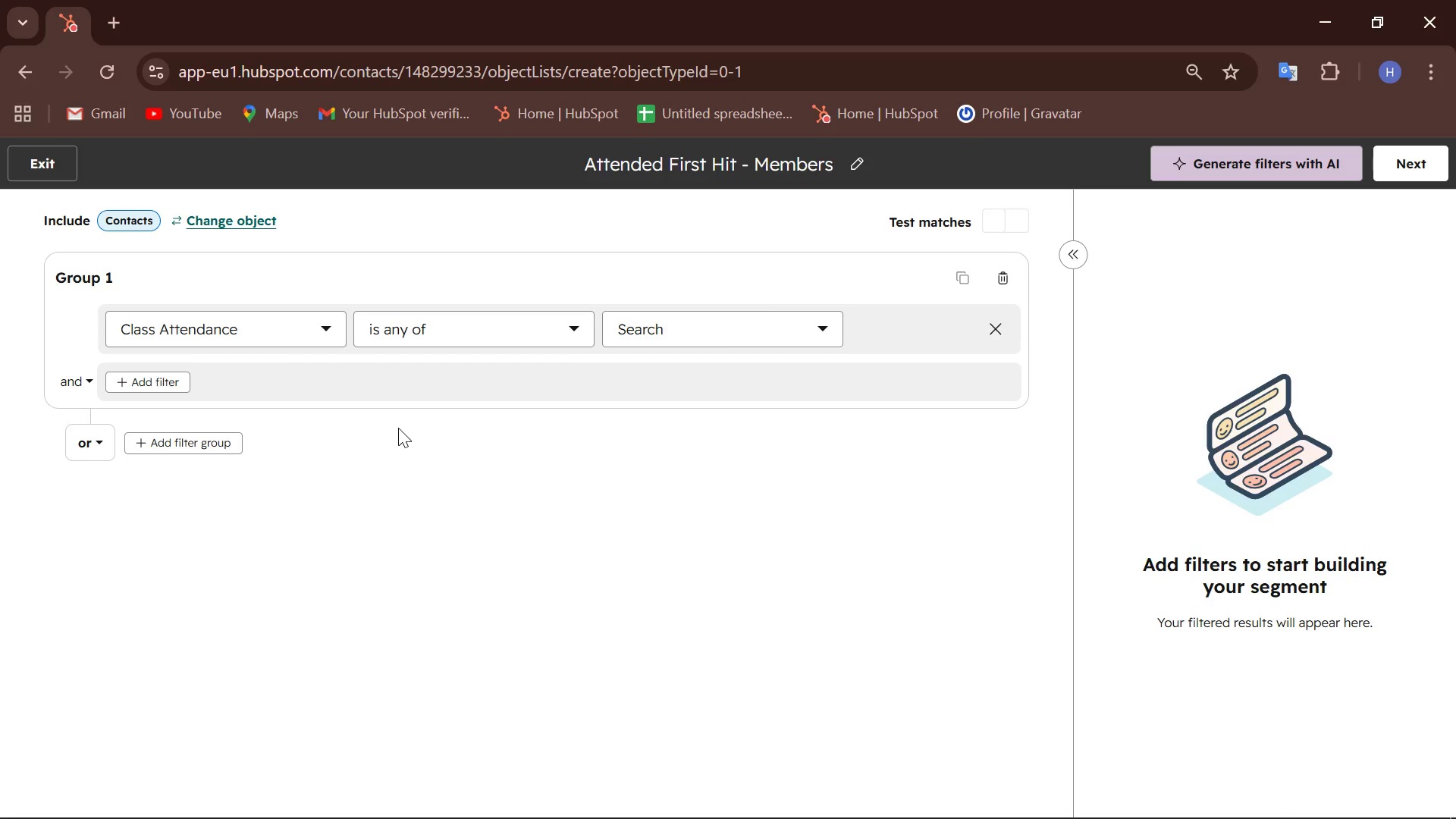 
left_click([709, 328])
 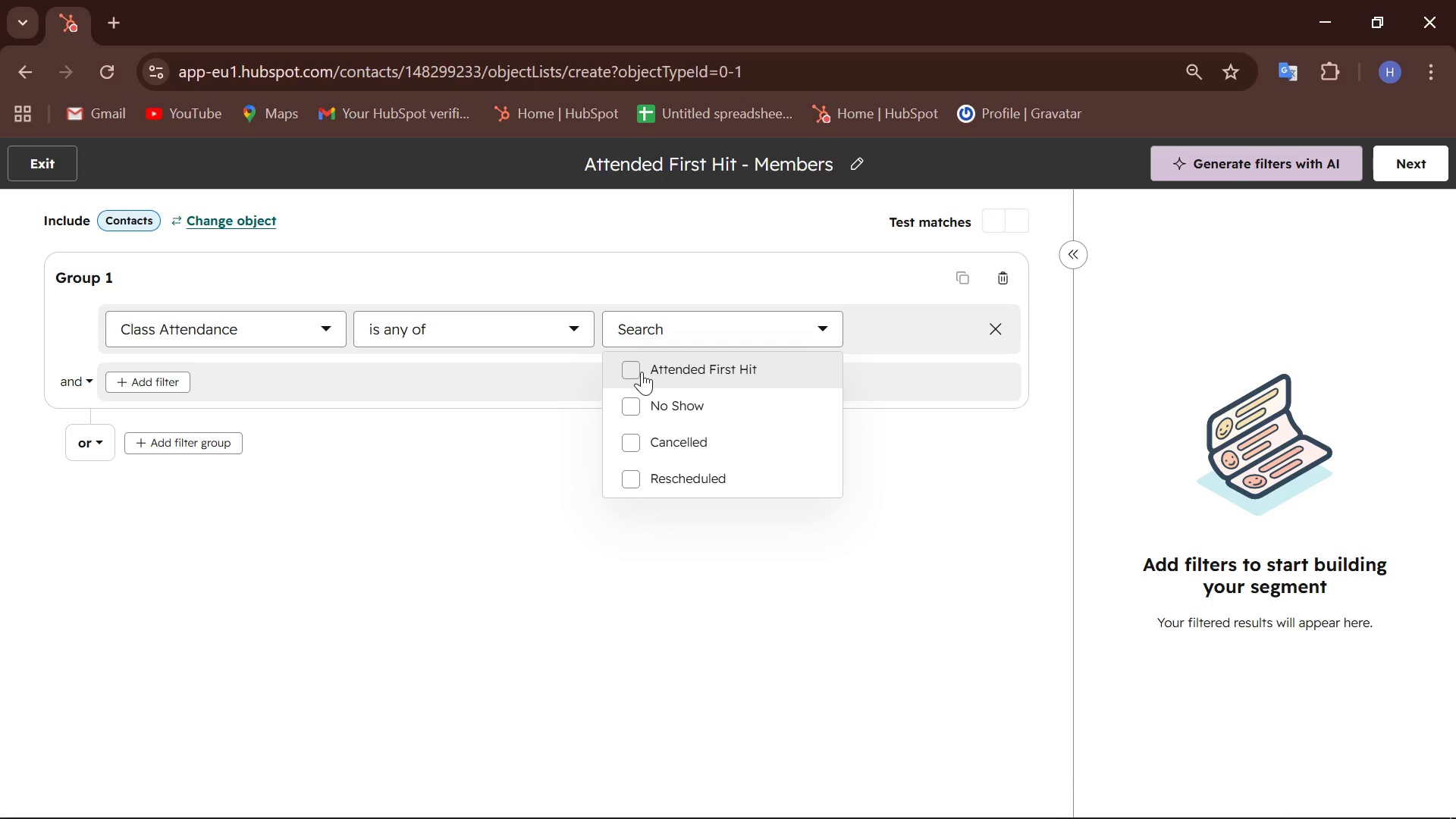 
left_click([642, 372])
 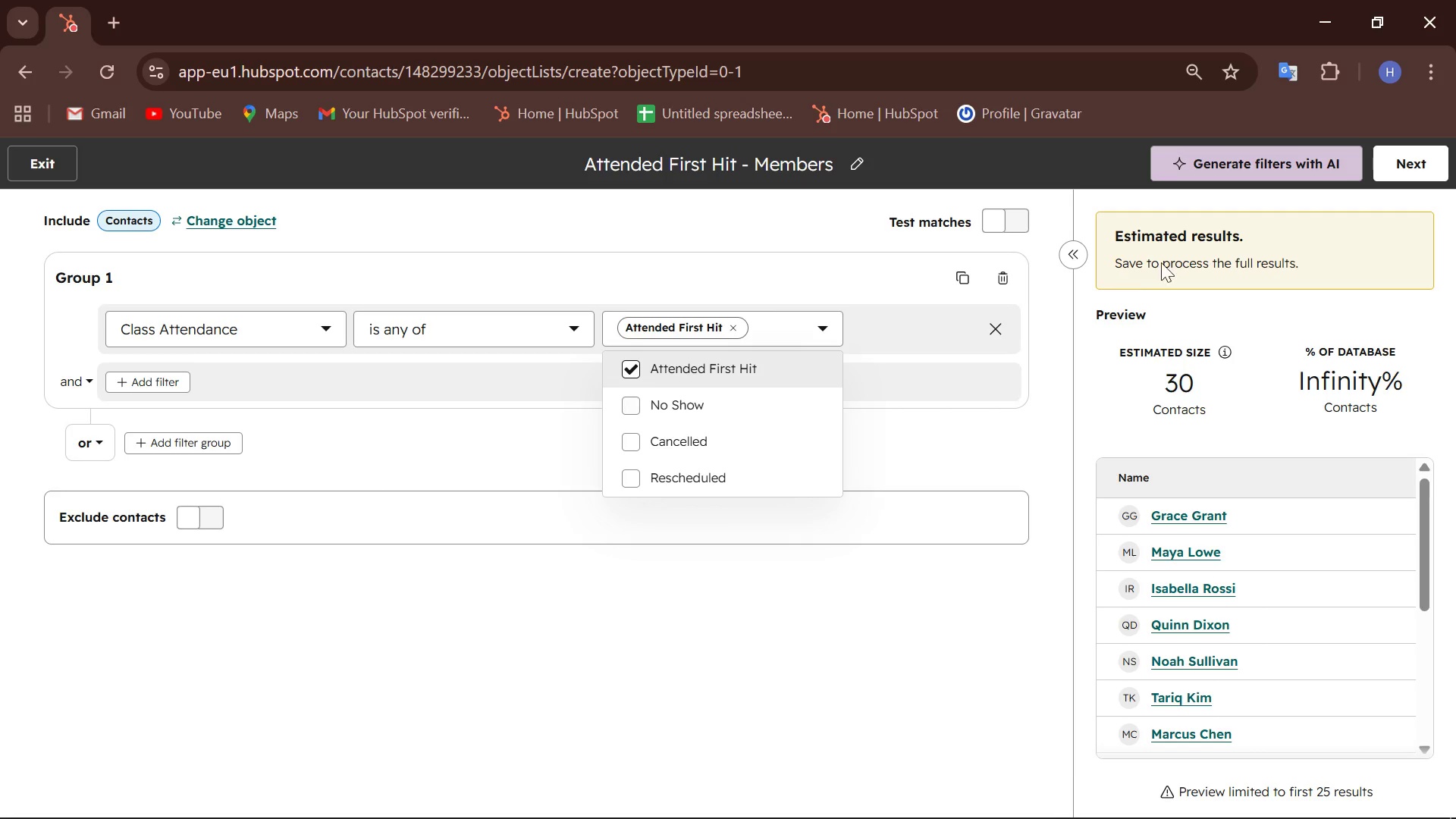 
wait(36.59)
 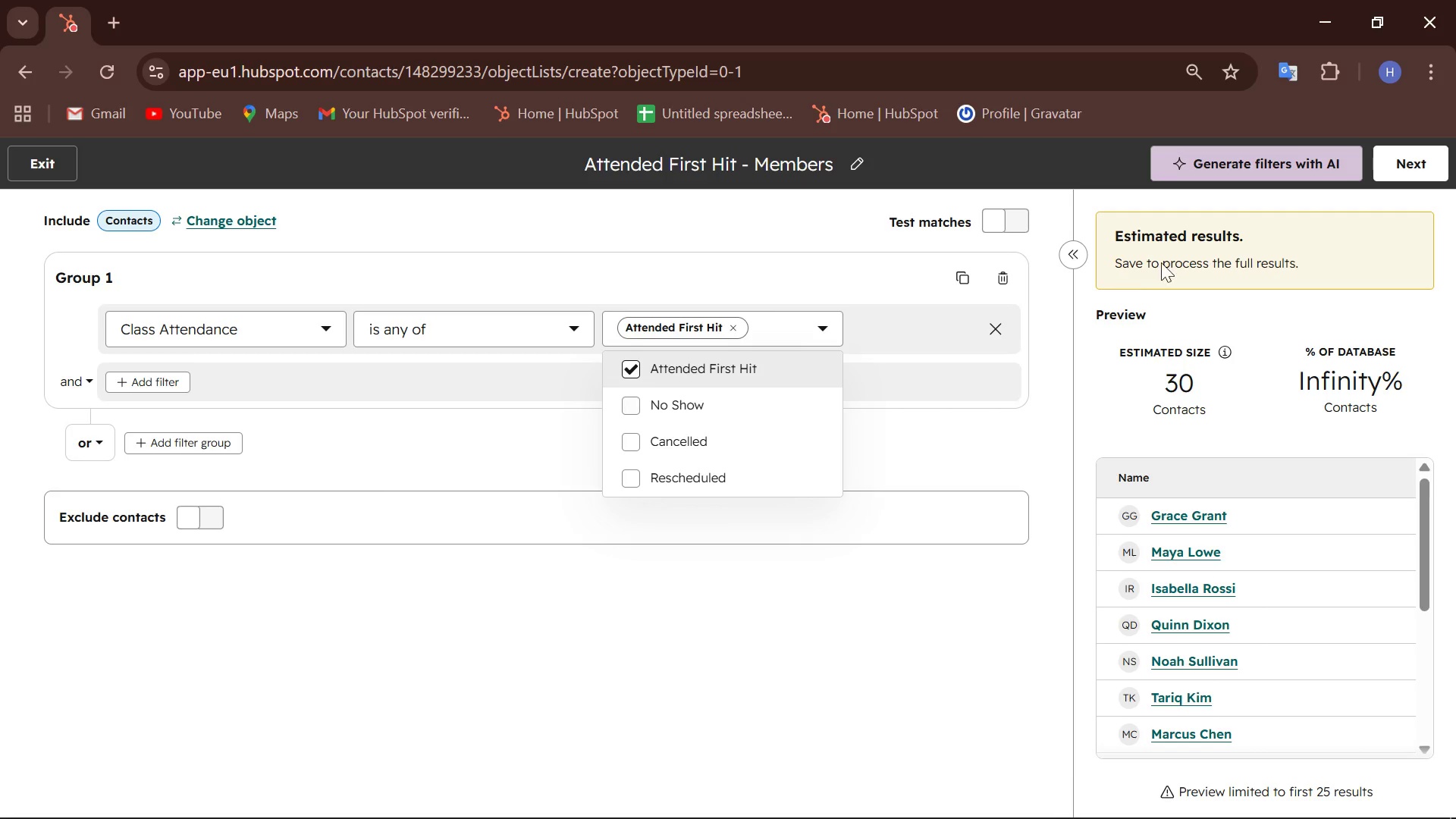 
left_click([1414, 168])
 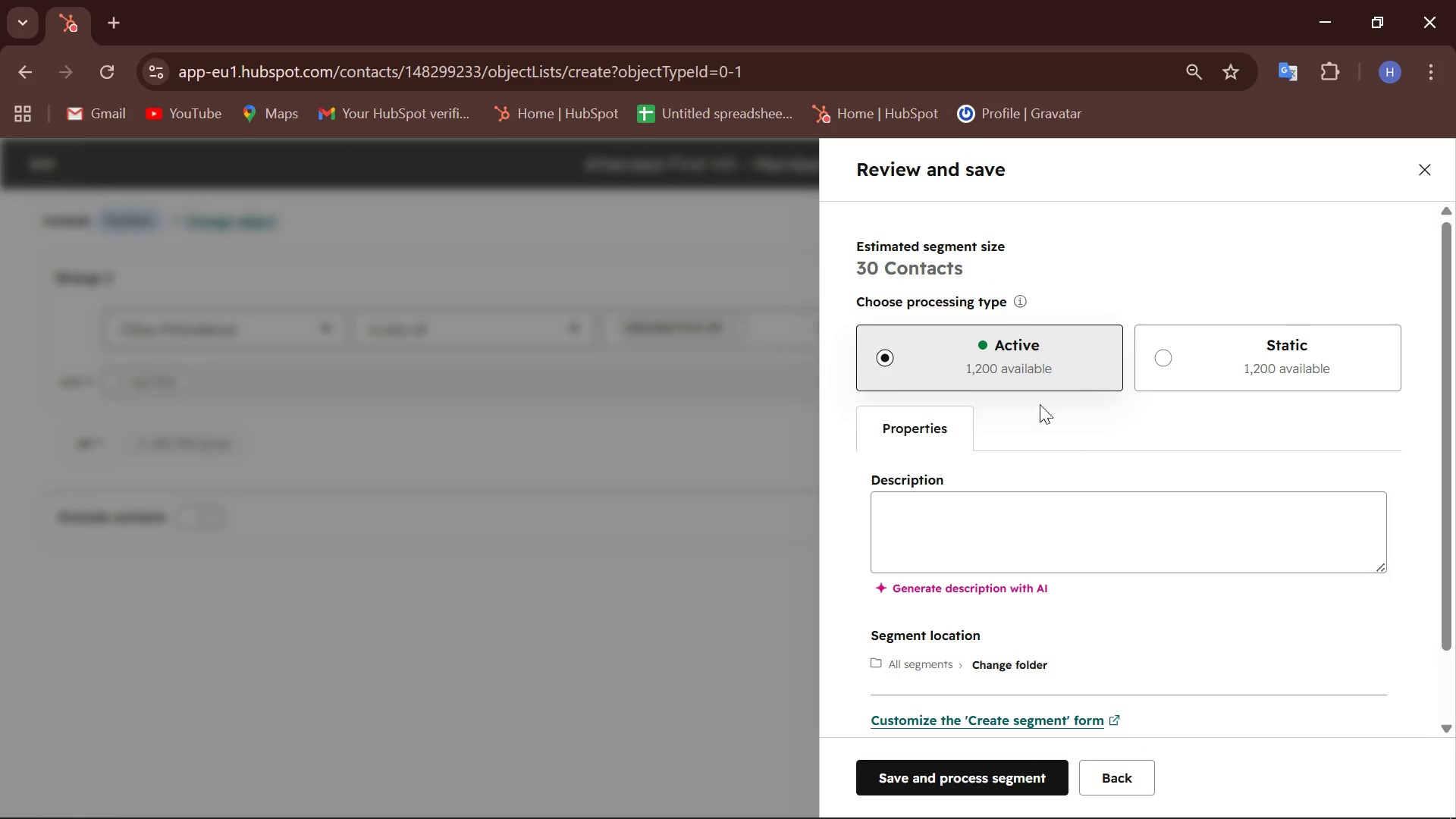 
scroll: coordinate [993, 476], scroll_direction: down, amount: 4.0
 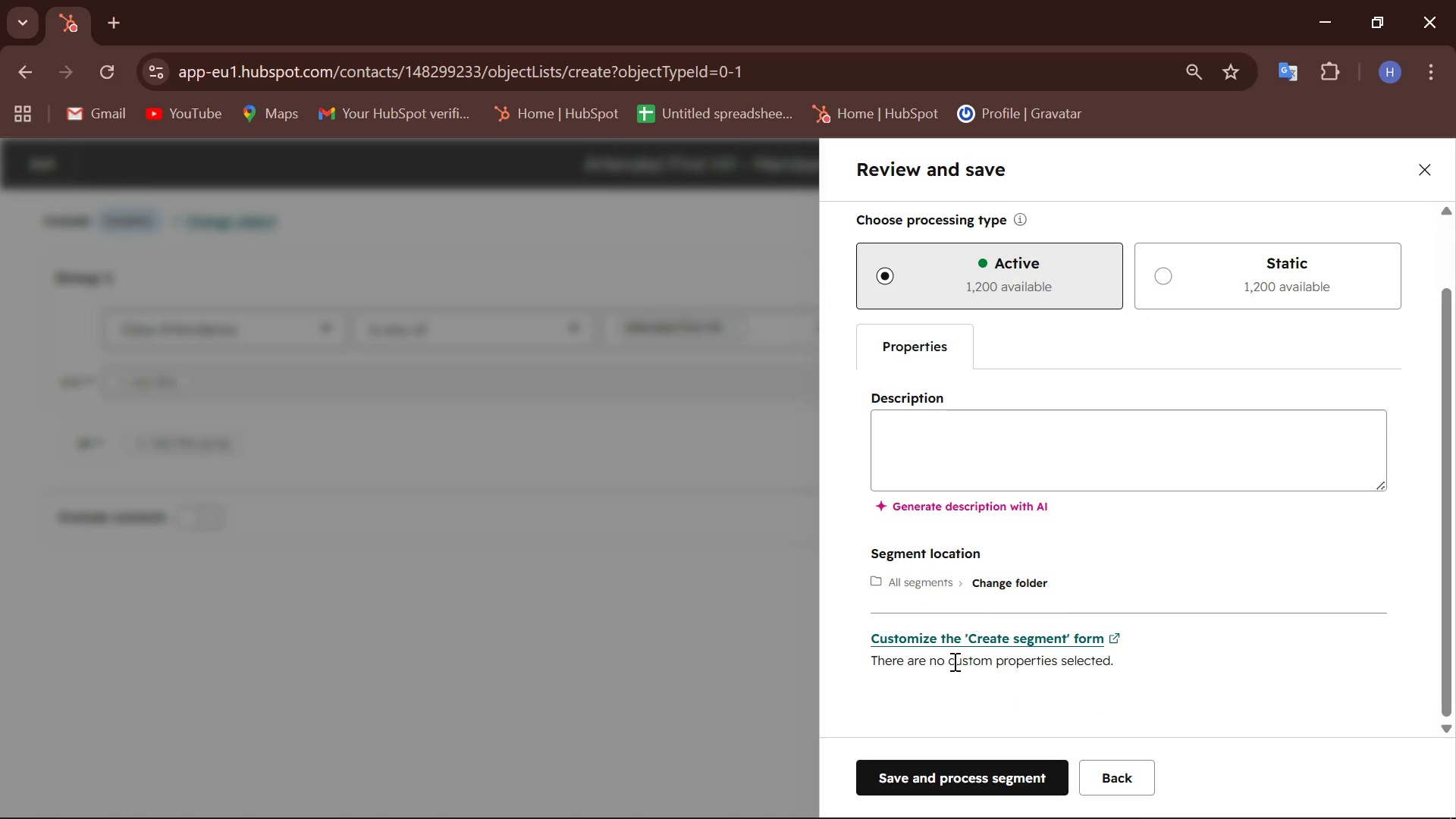 
left_click([988, 786])
 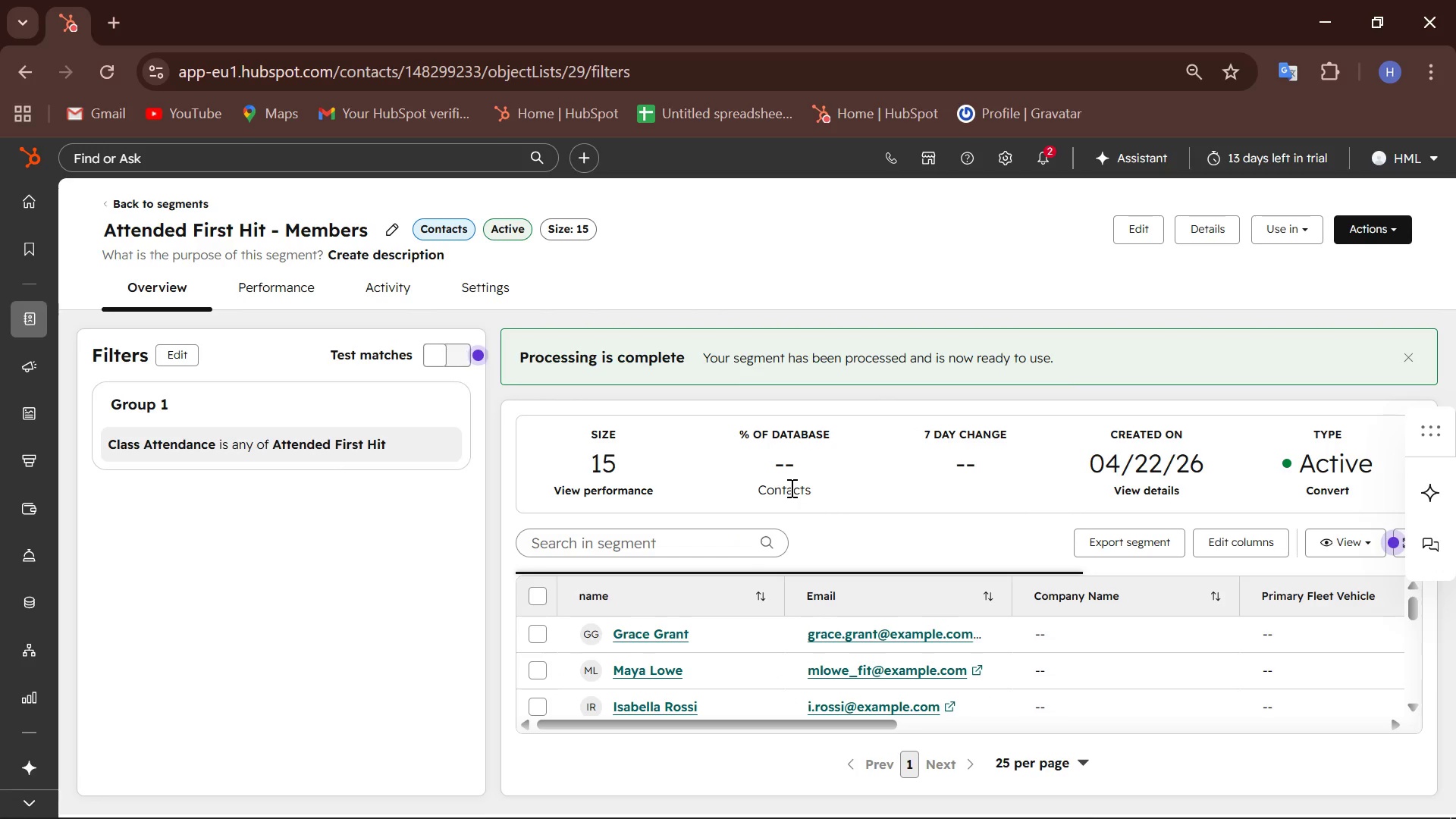 
wait(21.39)
 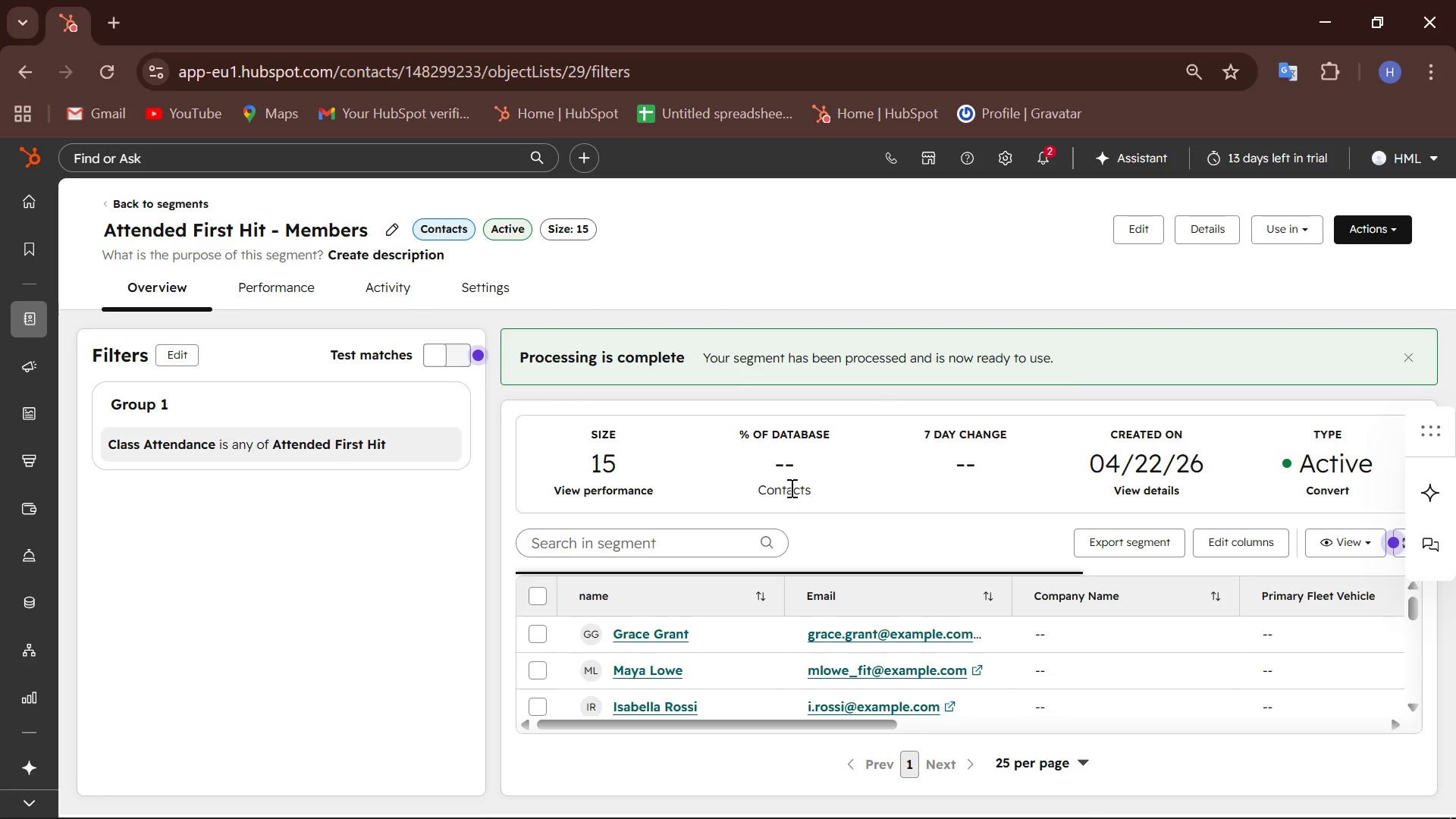 
mouse_move([60, 331])
 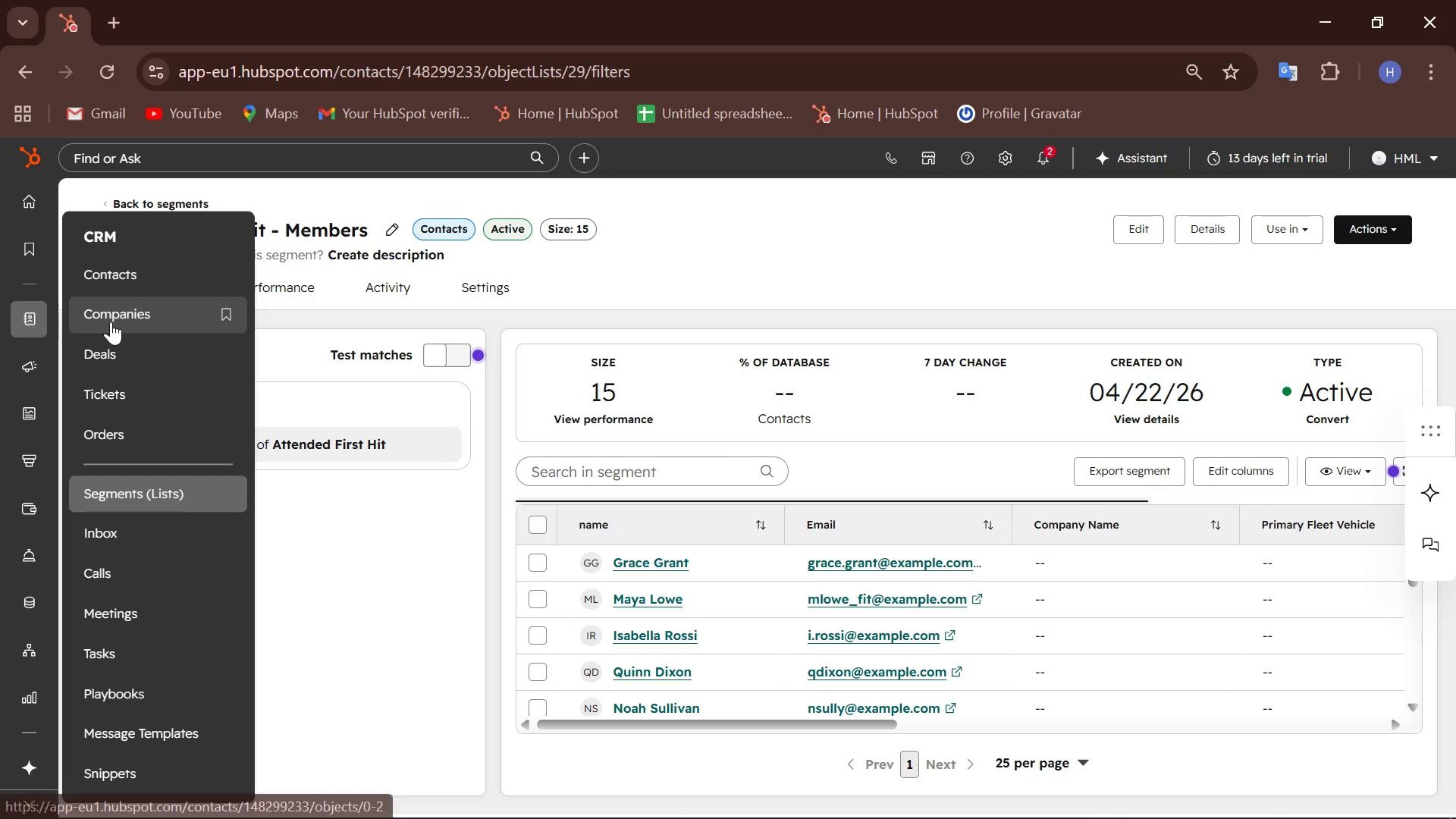 
scroll: coordinate [109, 331], scroll_direction: down, amount: 3.0
 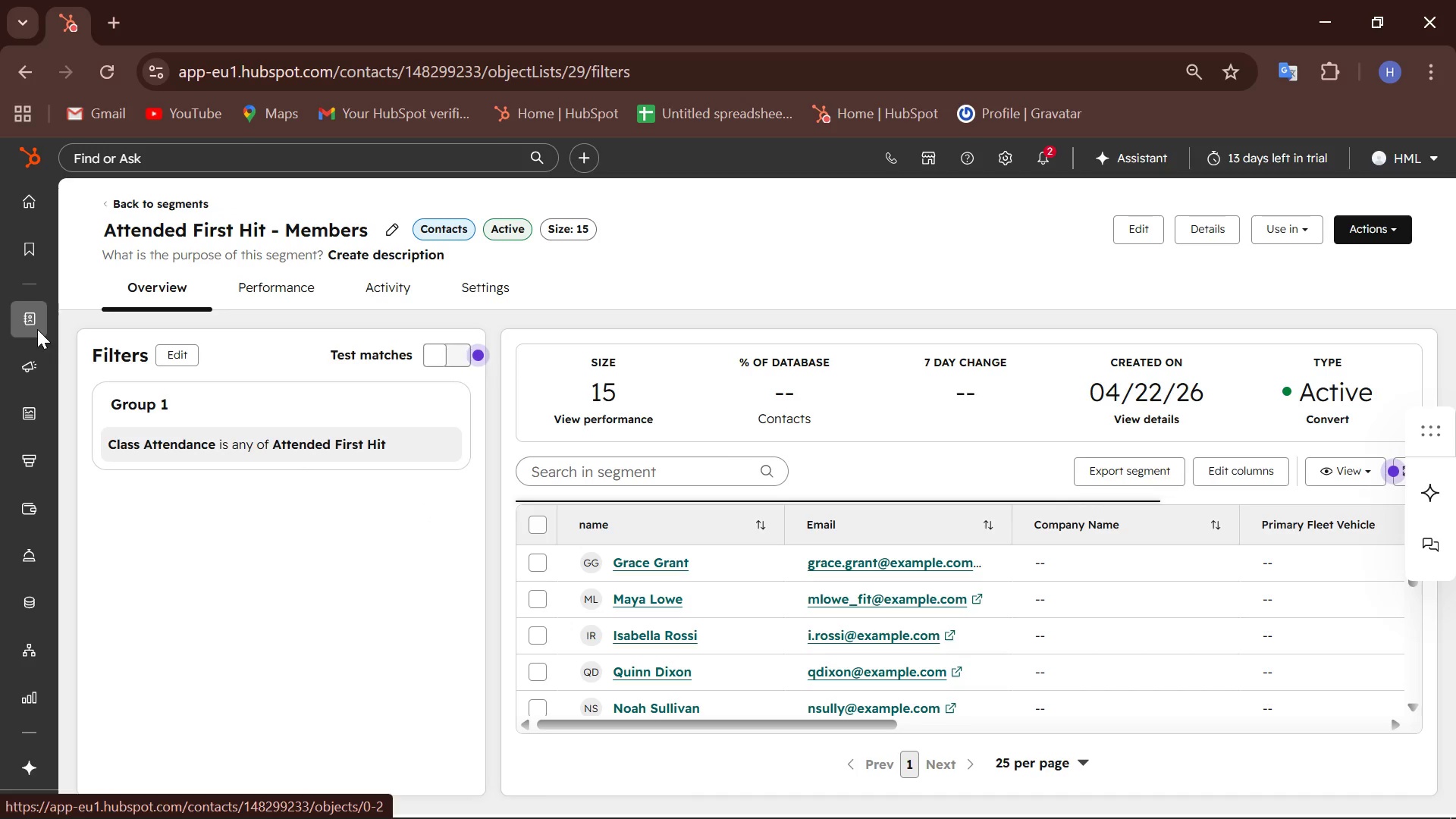 
mouse_move([52, 377])
 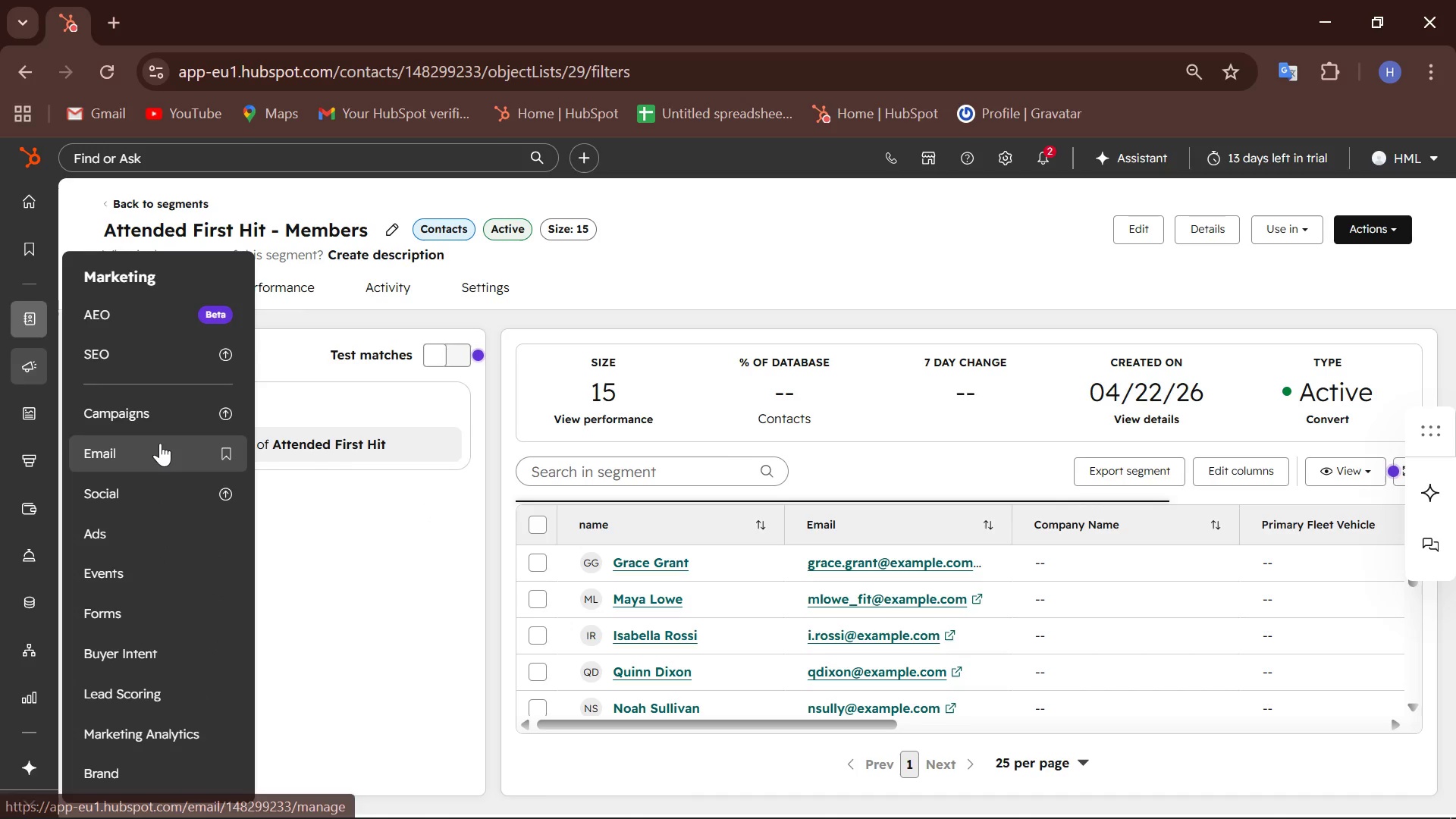 
scroll: coordinate [155, 444], scroll_direction: down, amount: 3.0
 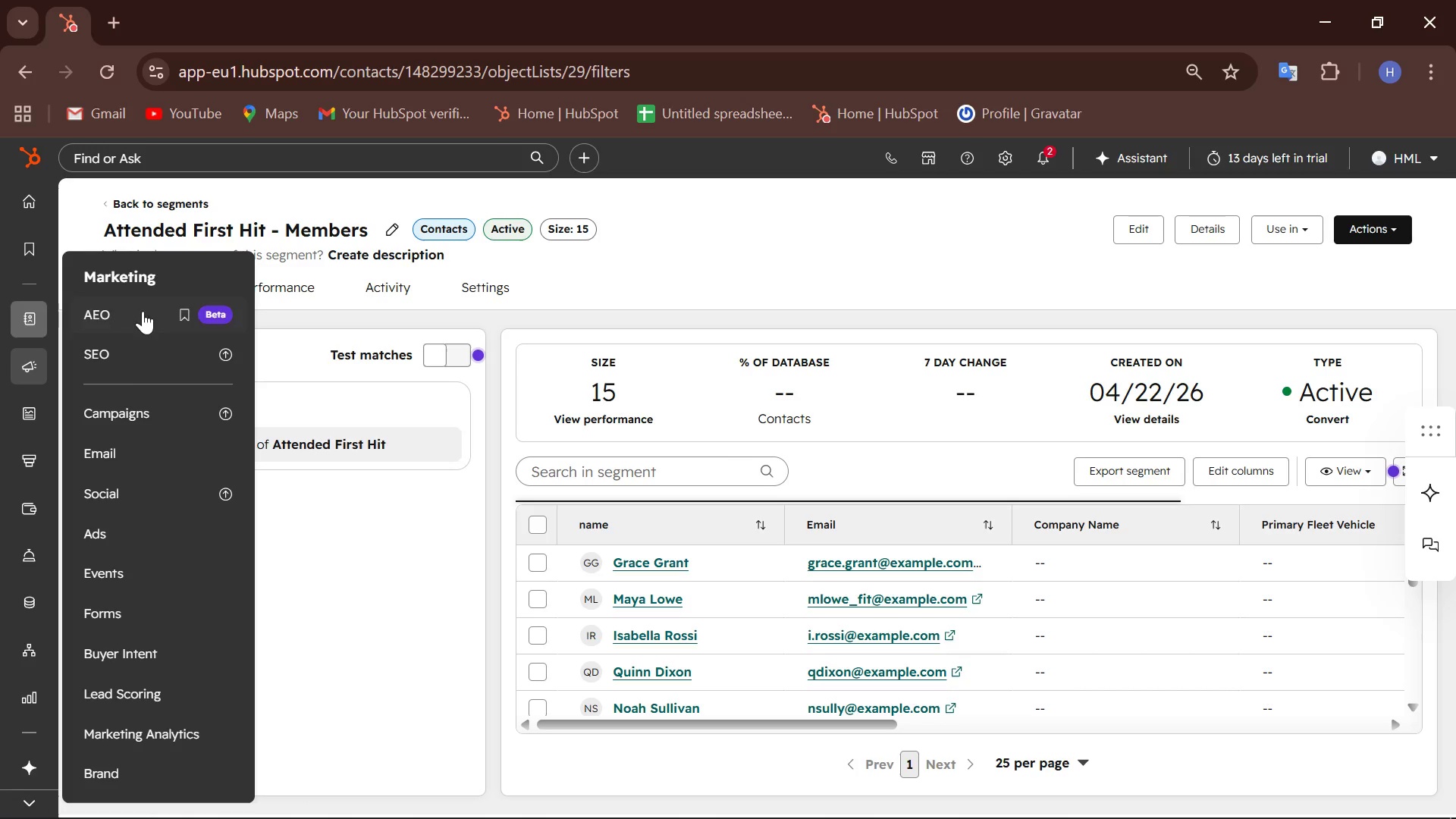 
left_click([107, 456])
 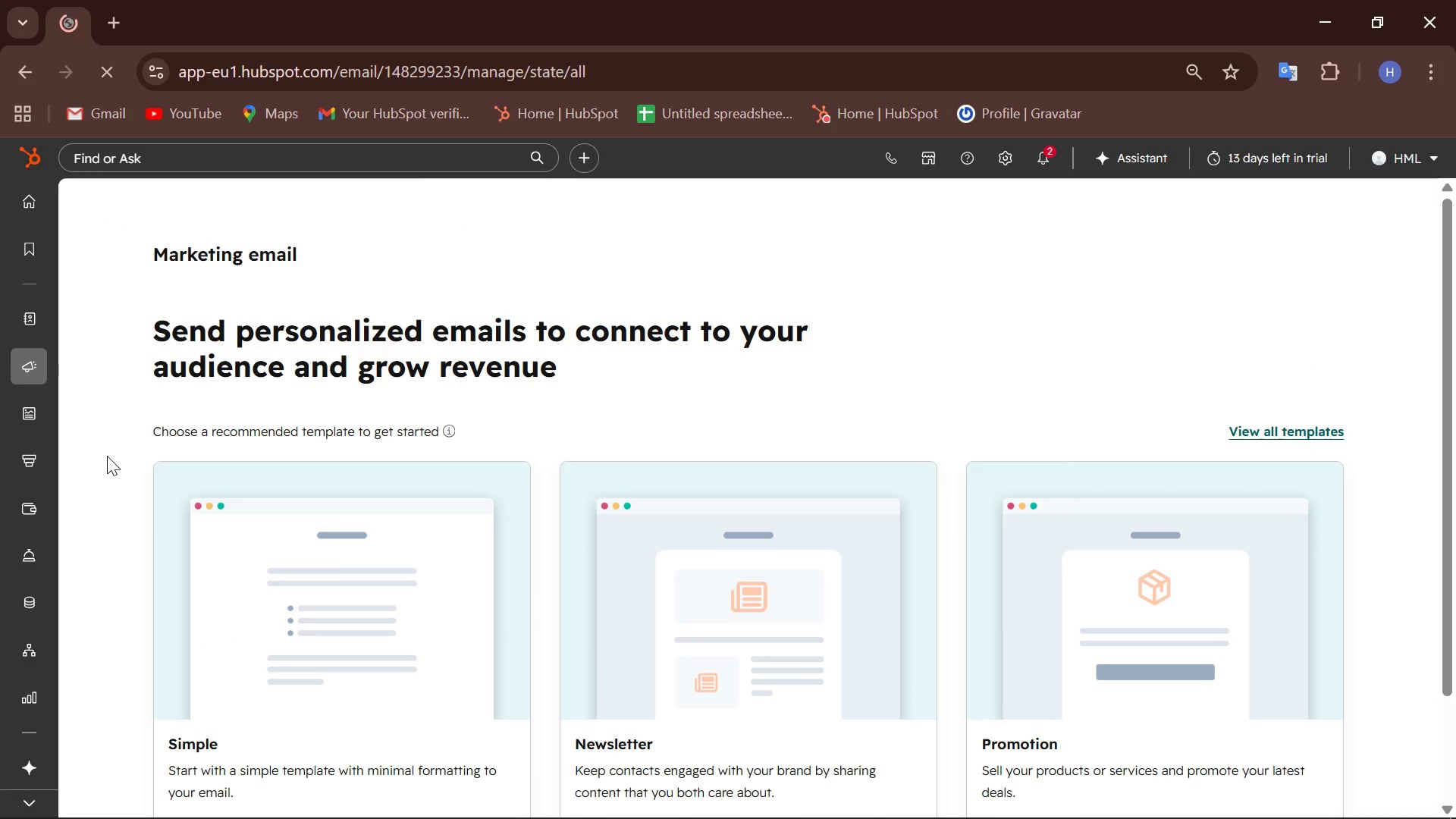 
wait(6.42)
 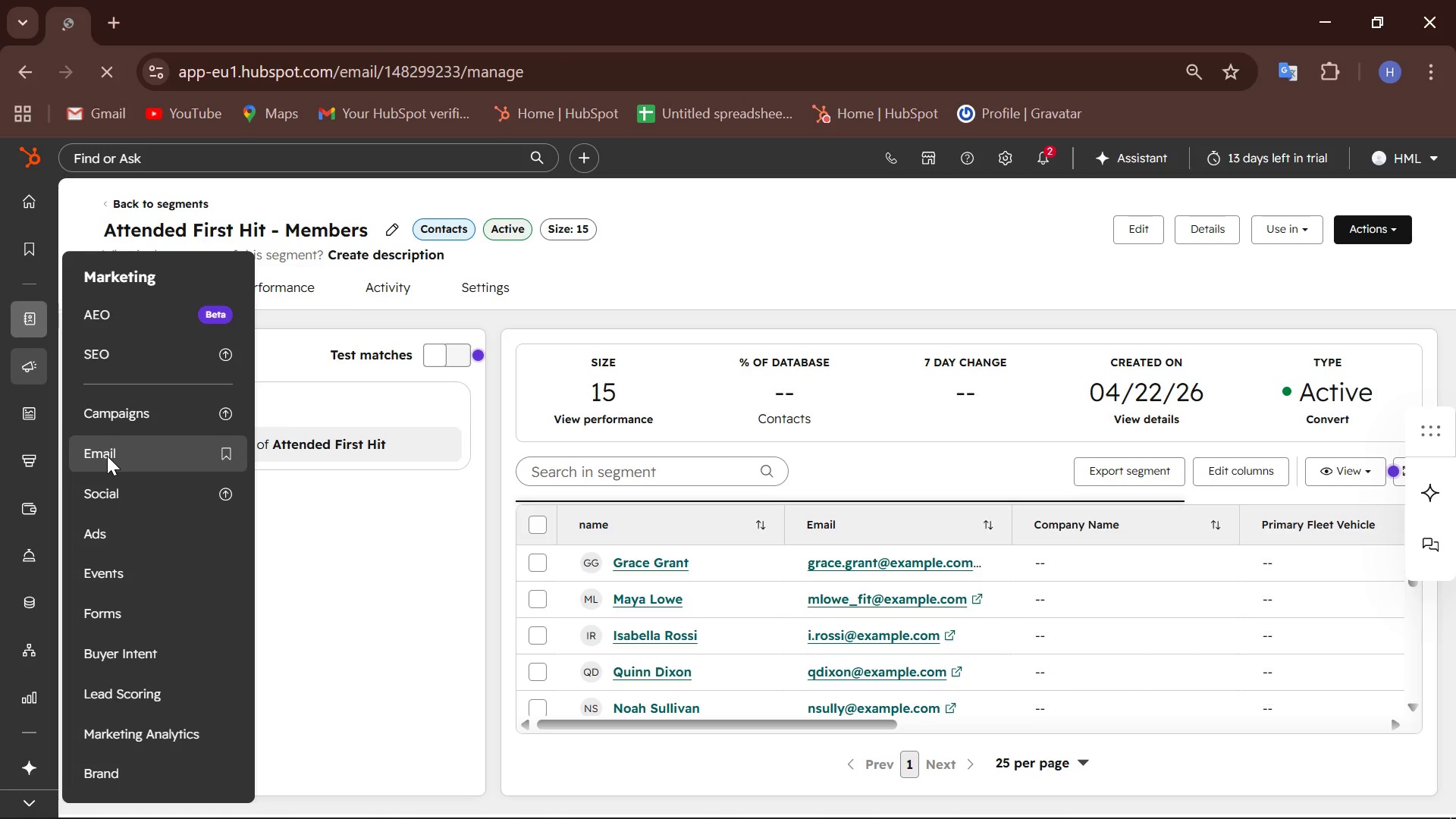 
scroll: coordinate [260, 440], scroll_direction: up, amount: 1.0
 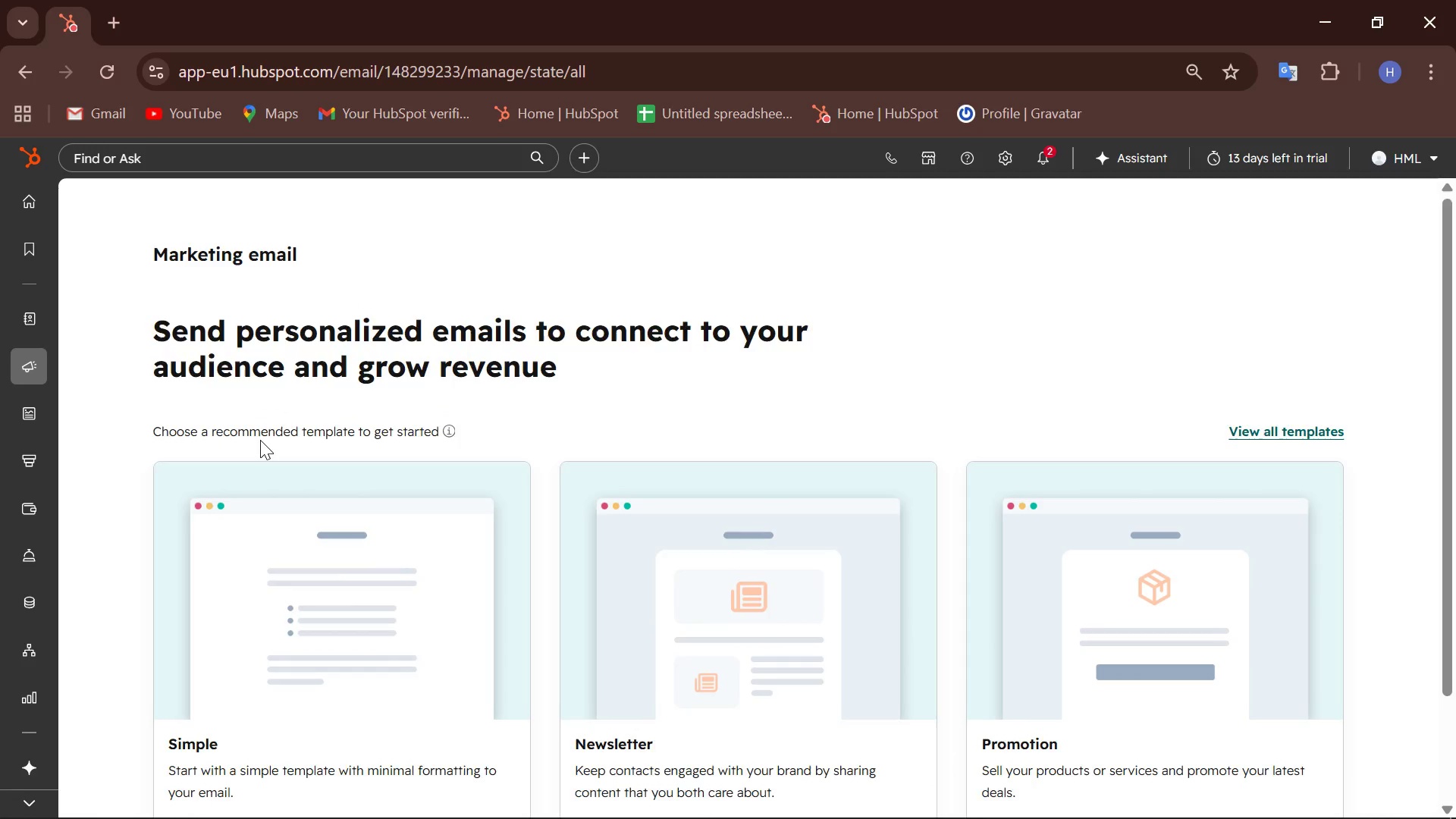 
scroll: coordinate [260, 440], scroll_direction: down, amount: 6.0
 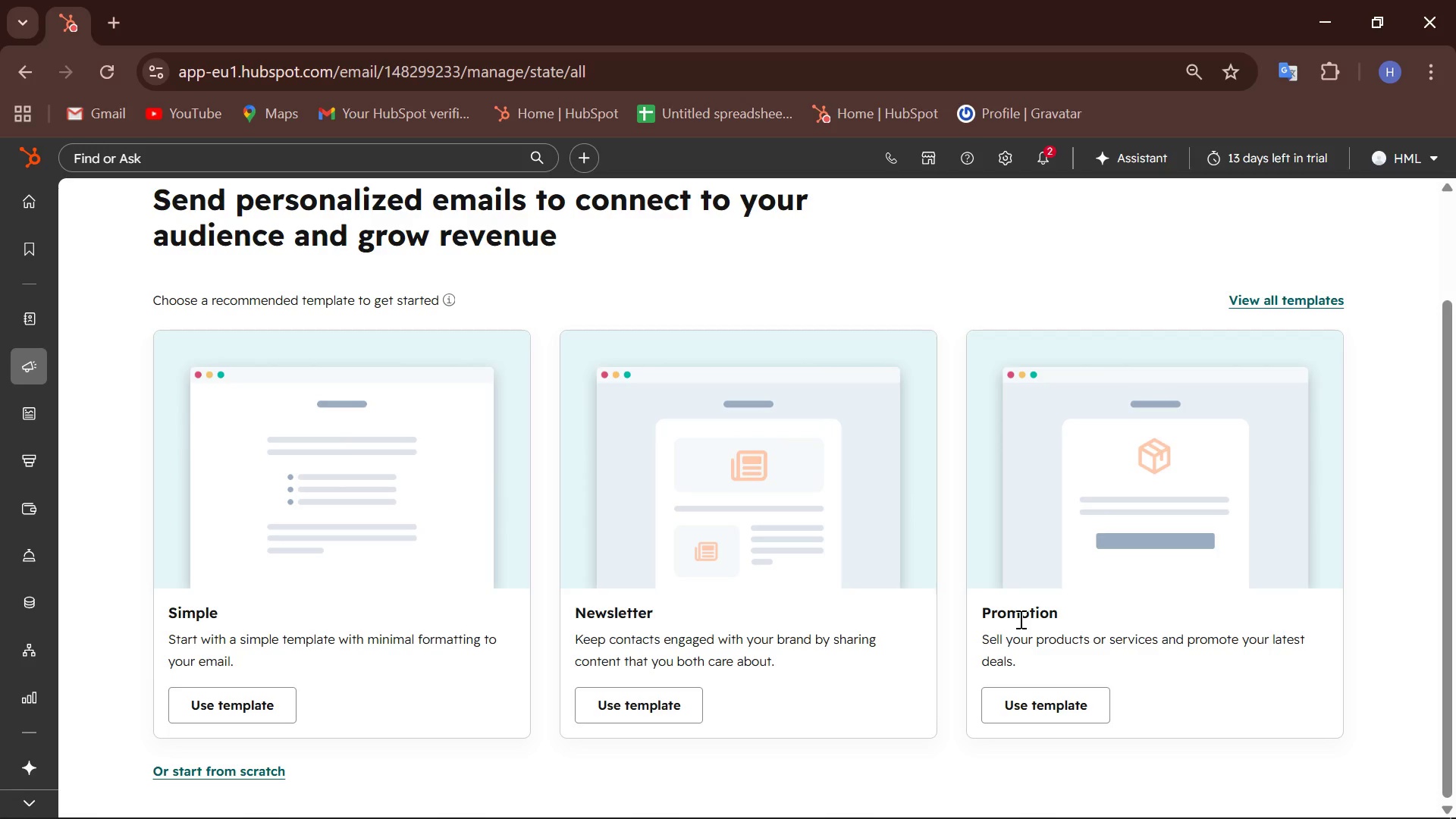 
wait(48.02)
 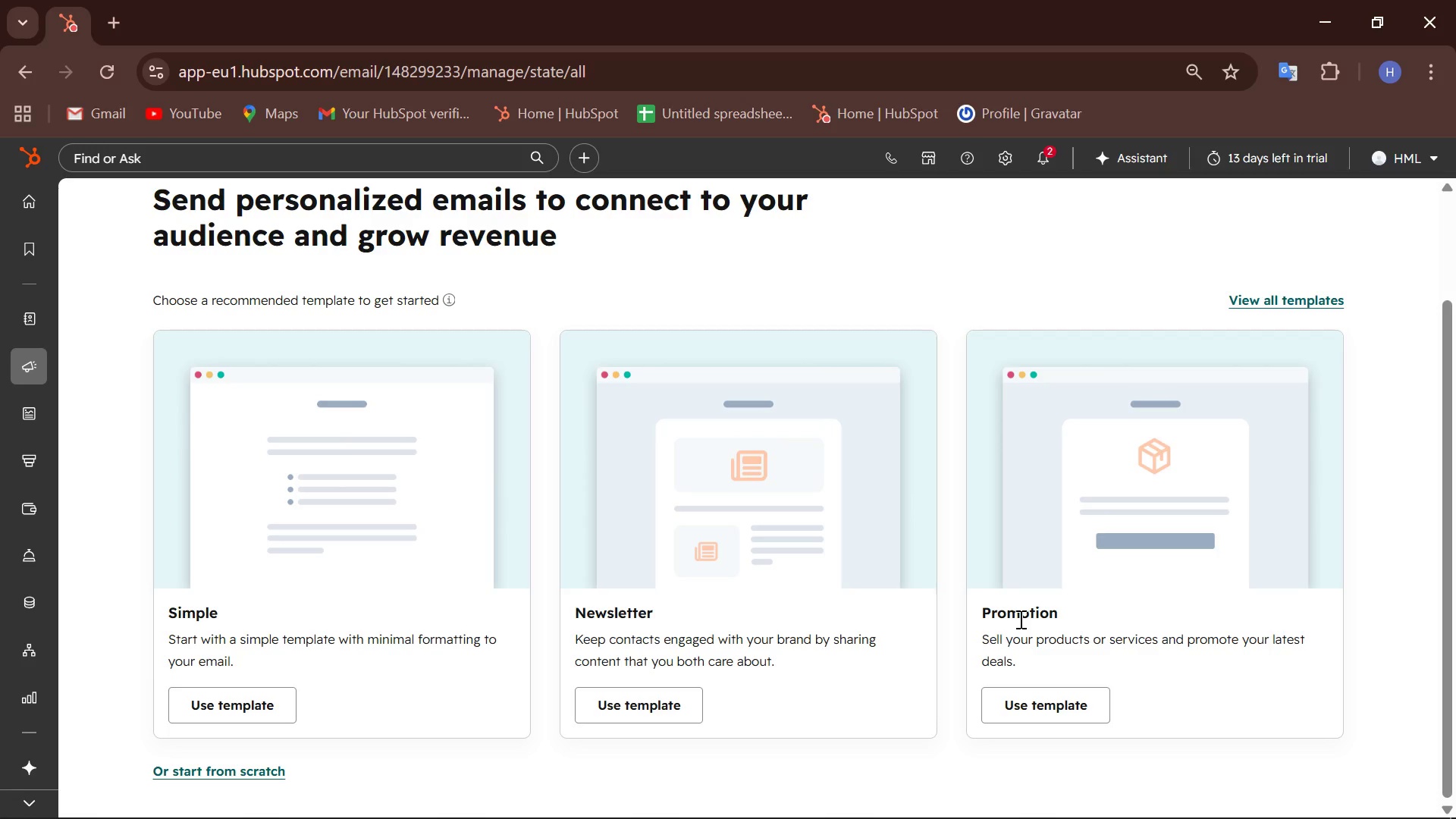 
scroll: coordinate [1019, 619], scroll_direction: down, amount: 6.0
 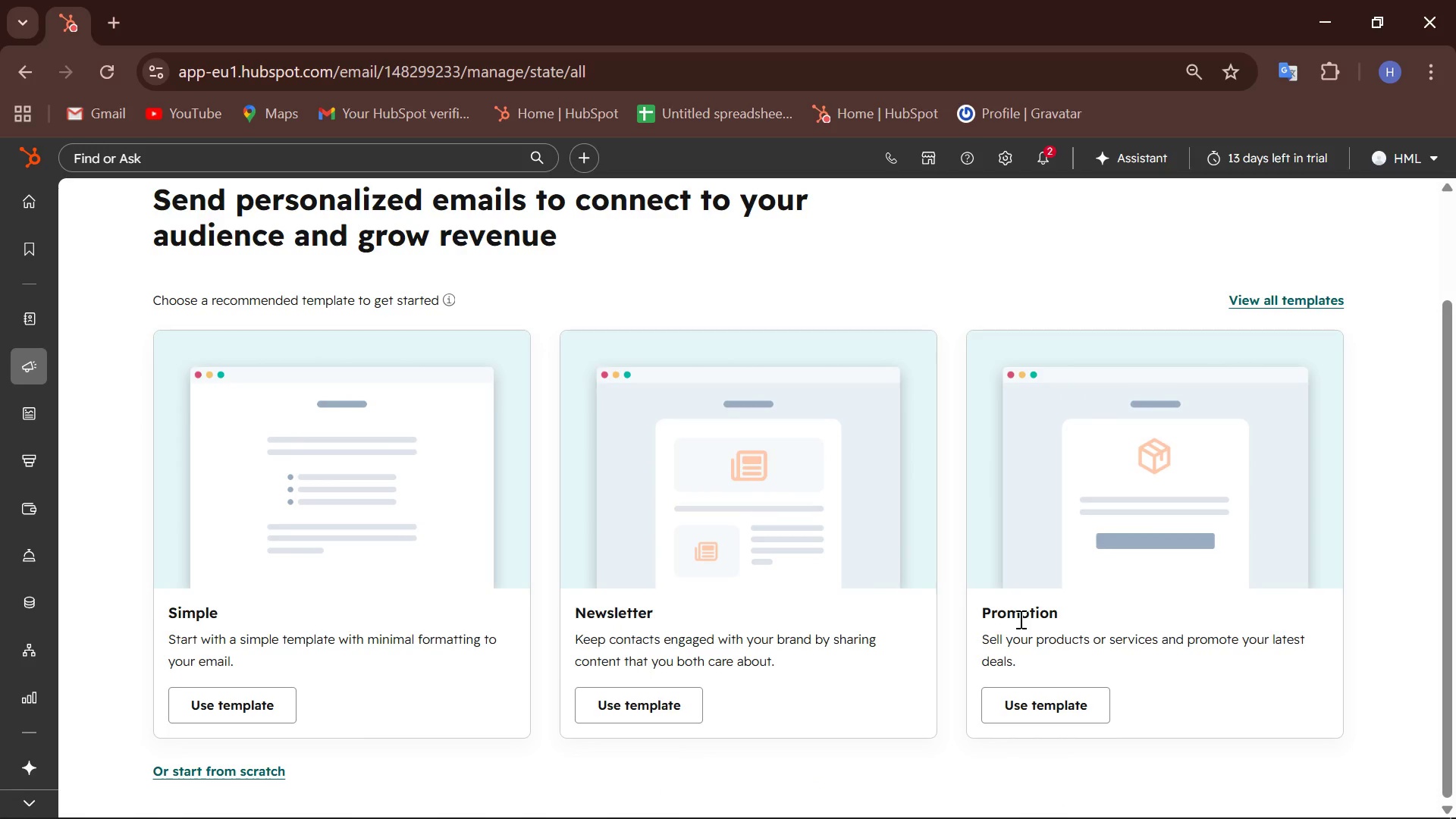 
wait(8.02)
 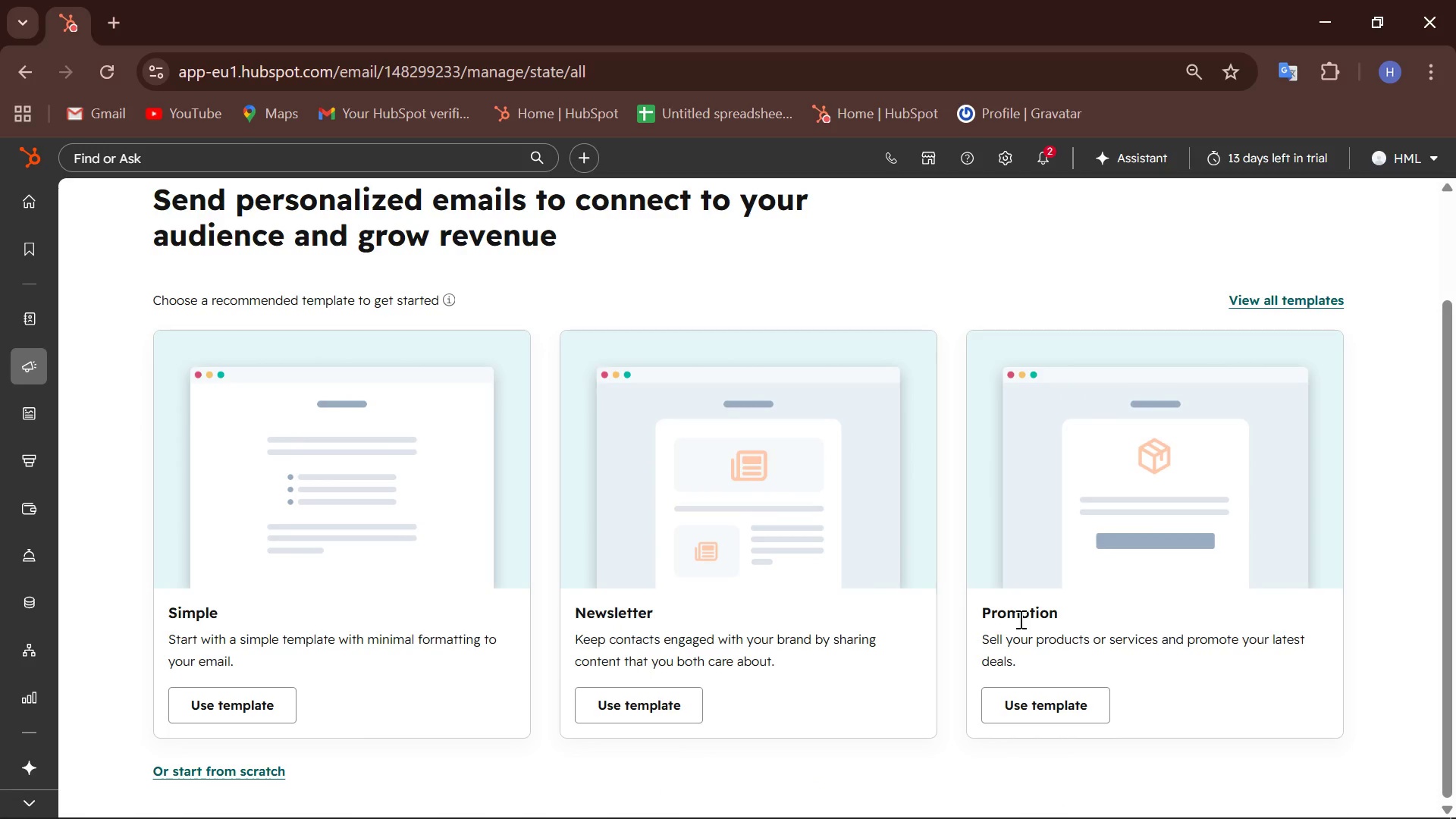 
left_click([180, 499])
 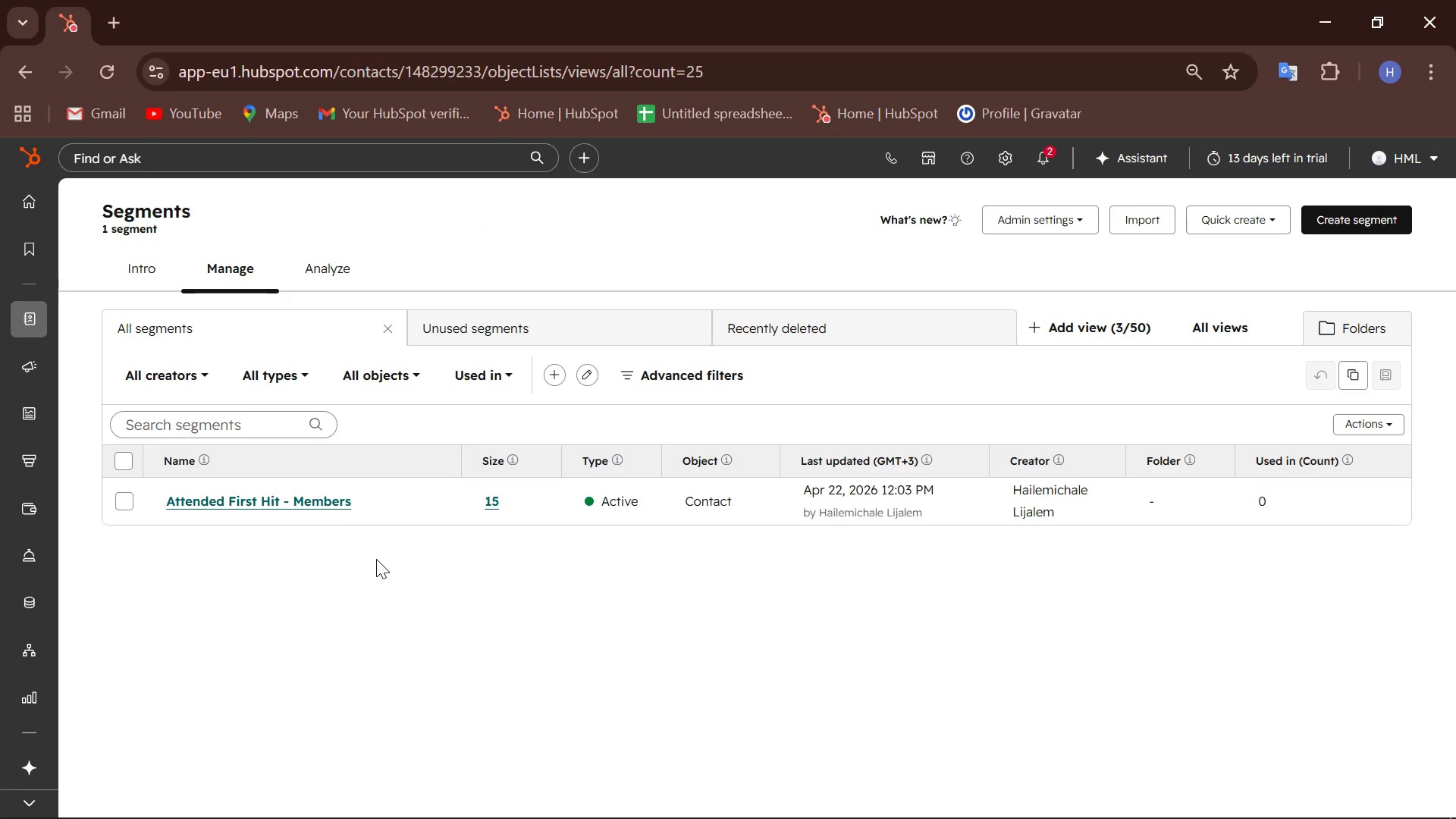 
wait(7.95)
 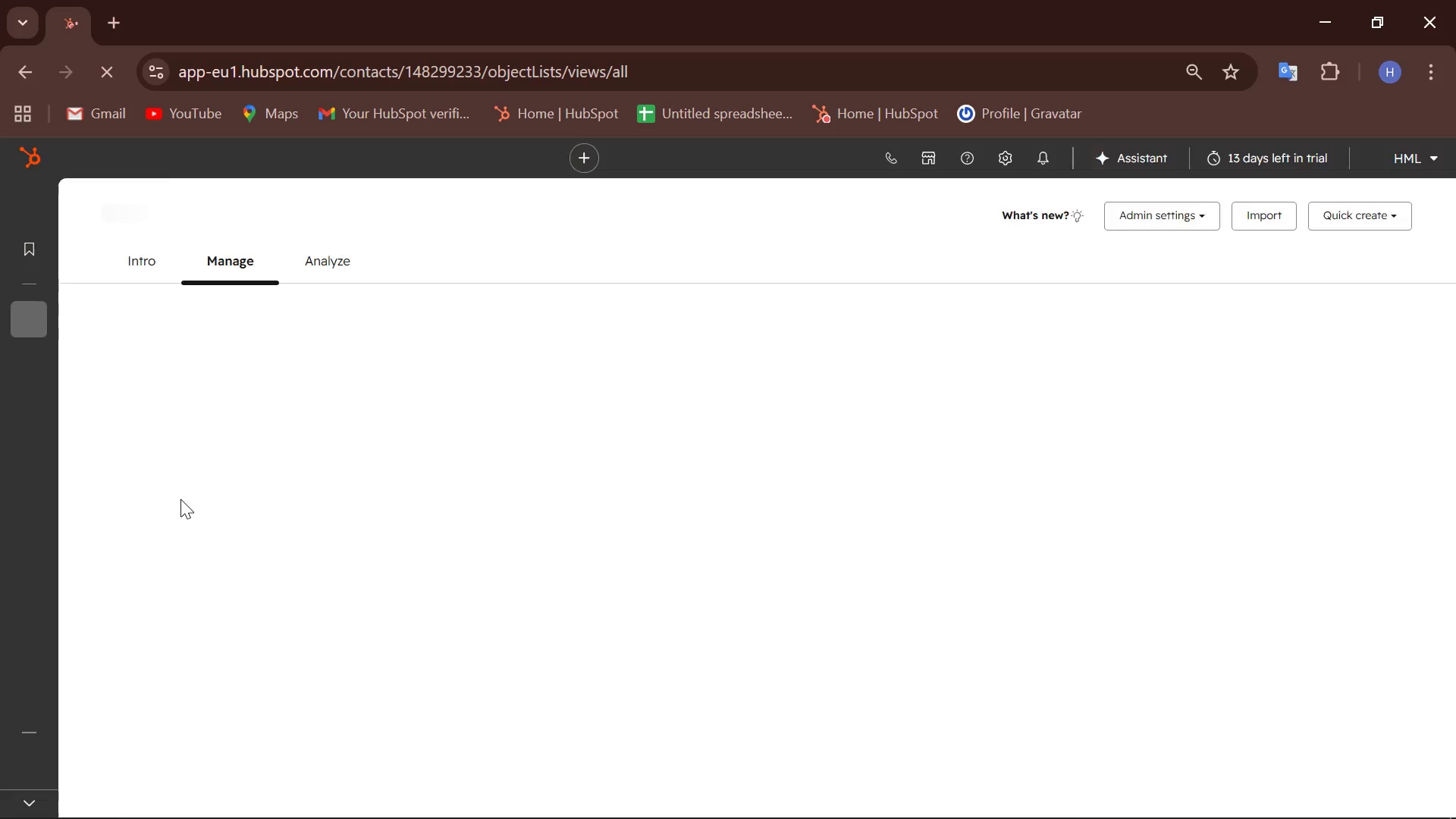 
left_click([228, 499])
 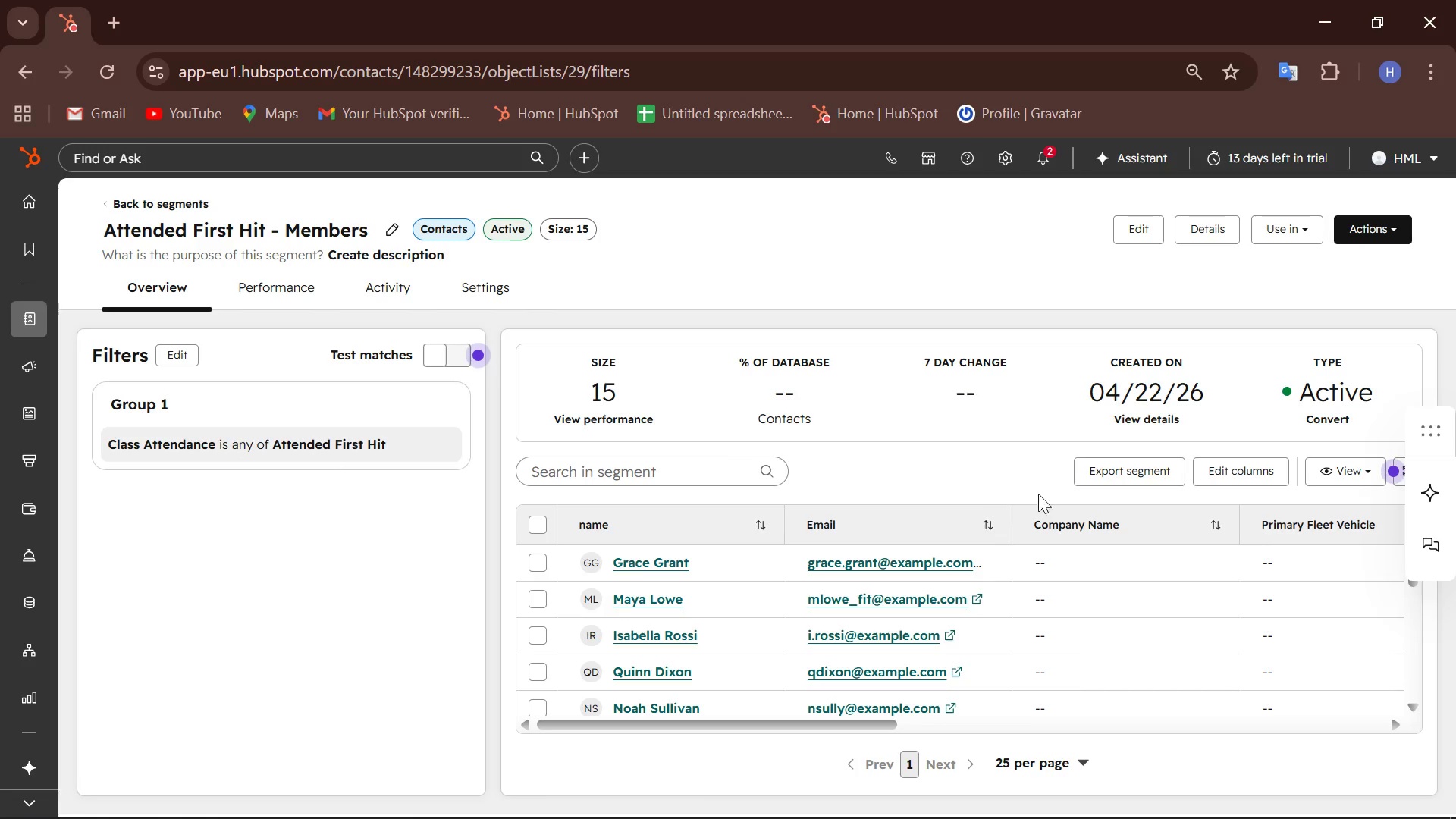 
wait(17.67)
 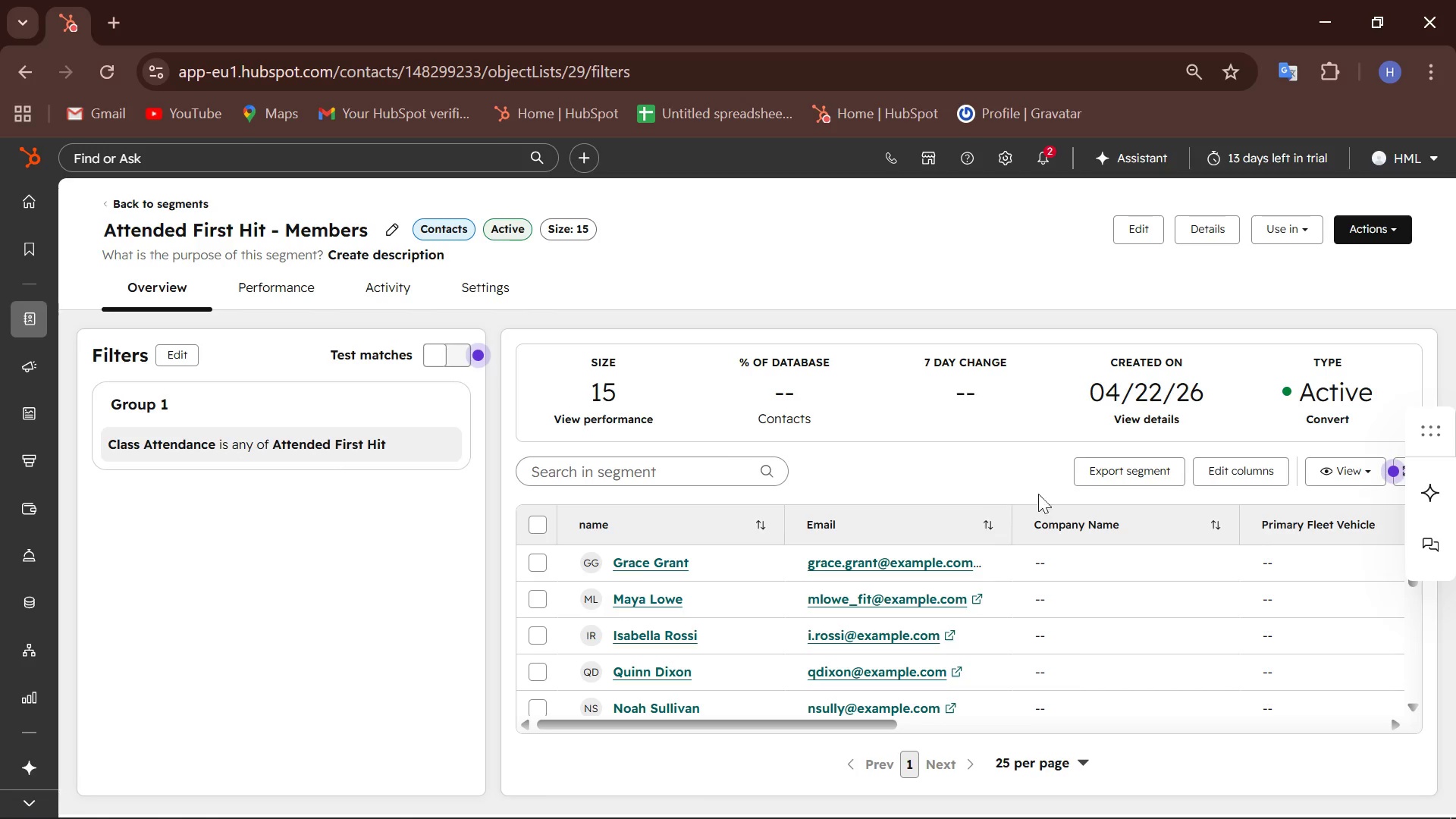 
left_click_drag(start_coordinate=[869, 720], to_coordinate=[1285, 707])
 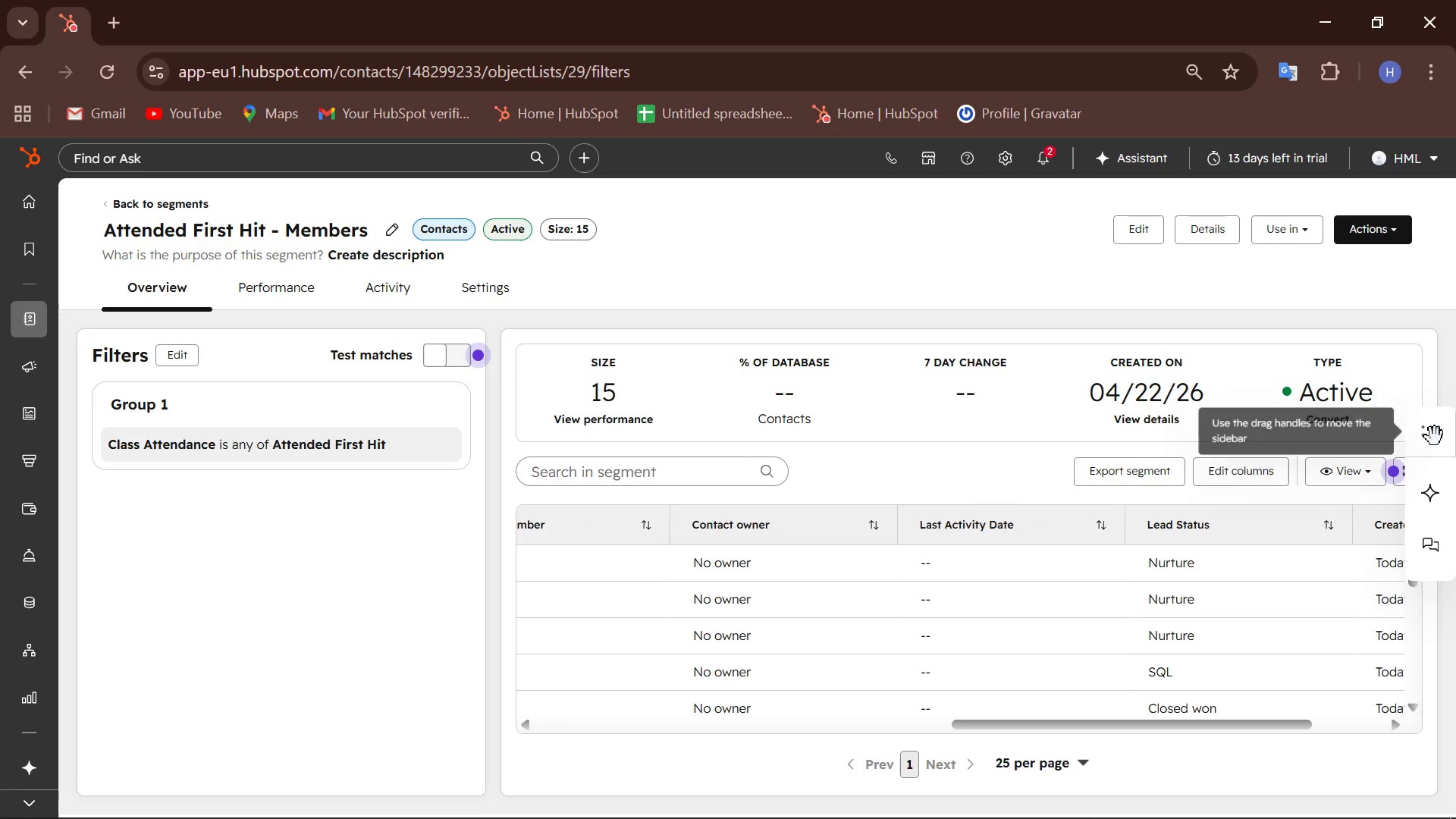 
left_click_drag(start_coordinate=[1435, 437], to_coordinate=[1445, 226])
 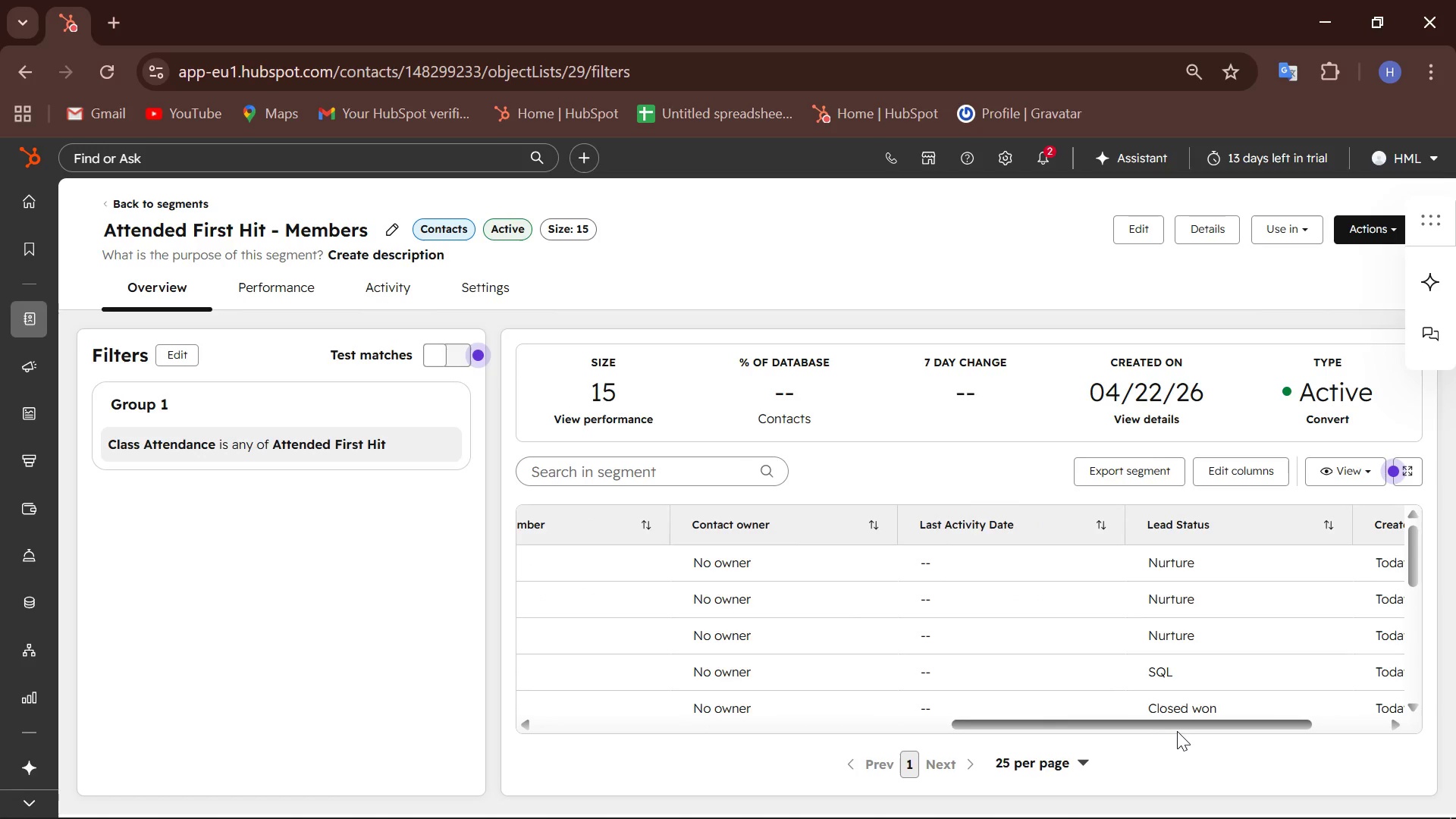 
left_click_drag(start_coordinate=[1176, 731], to_coordinate=[576, 818])
 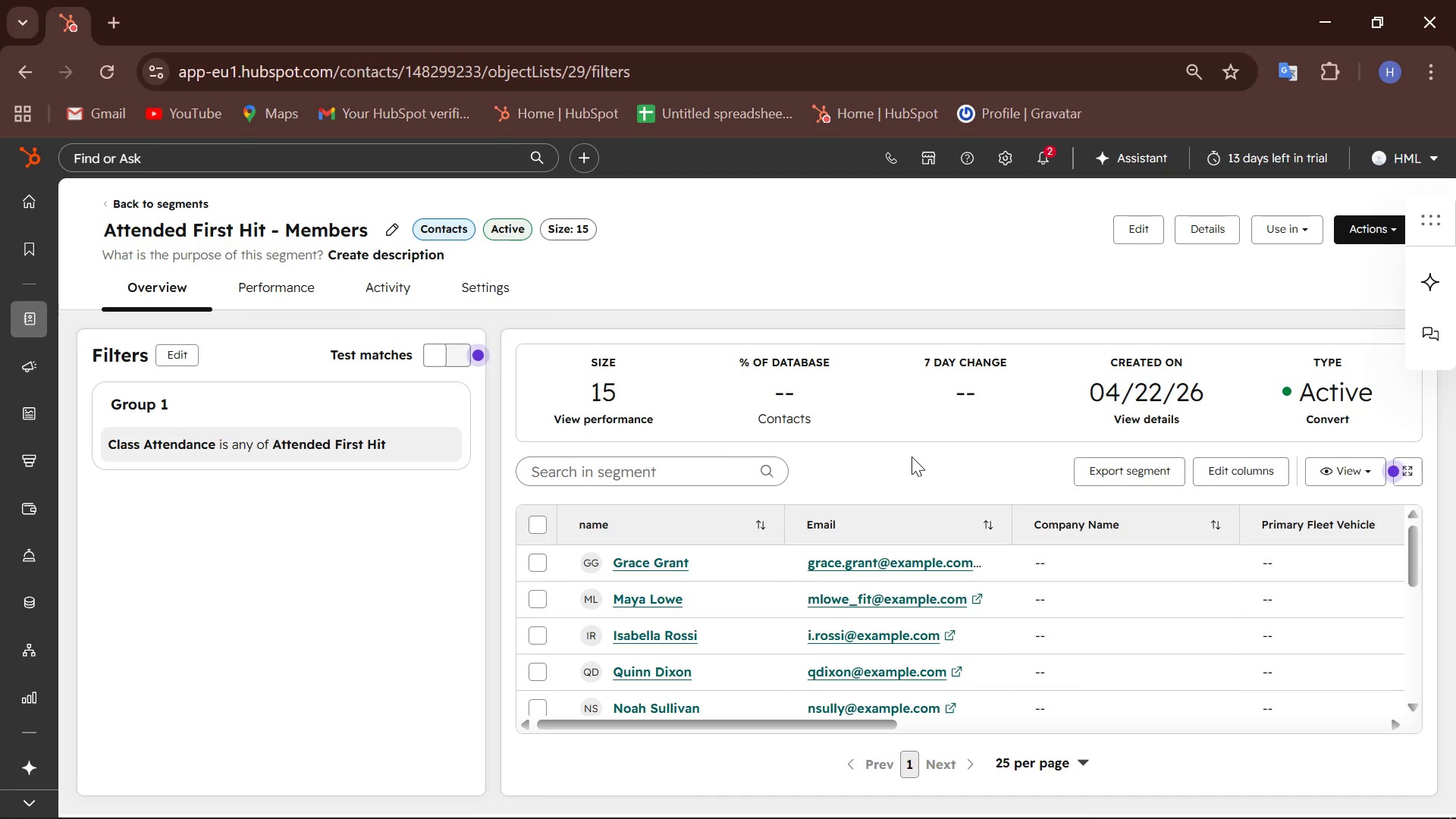 
wait(18.25)
 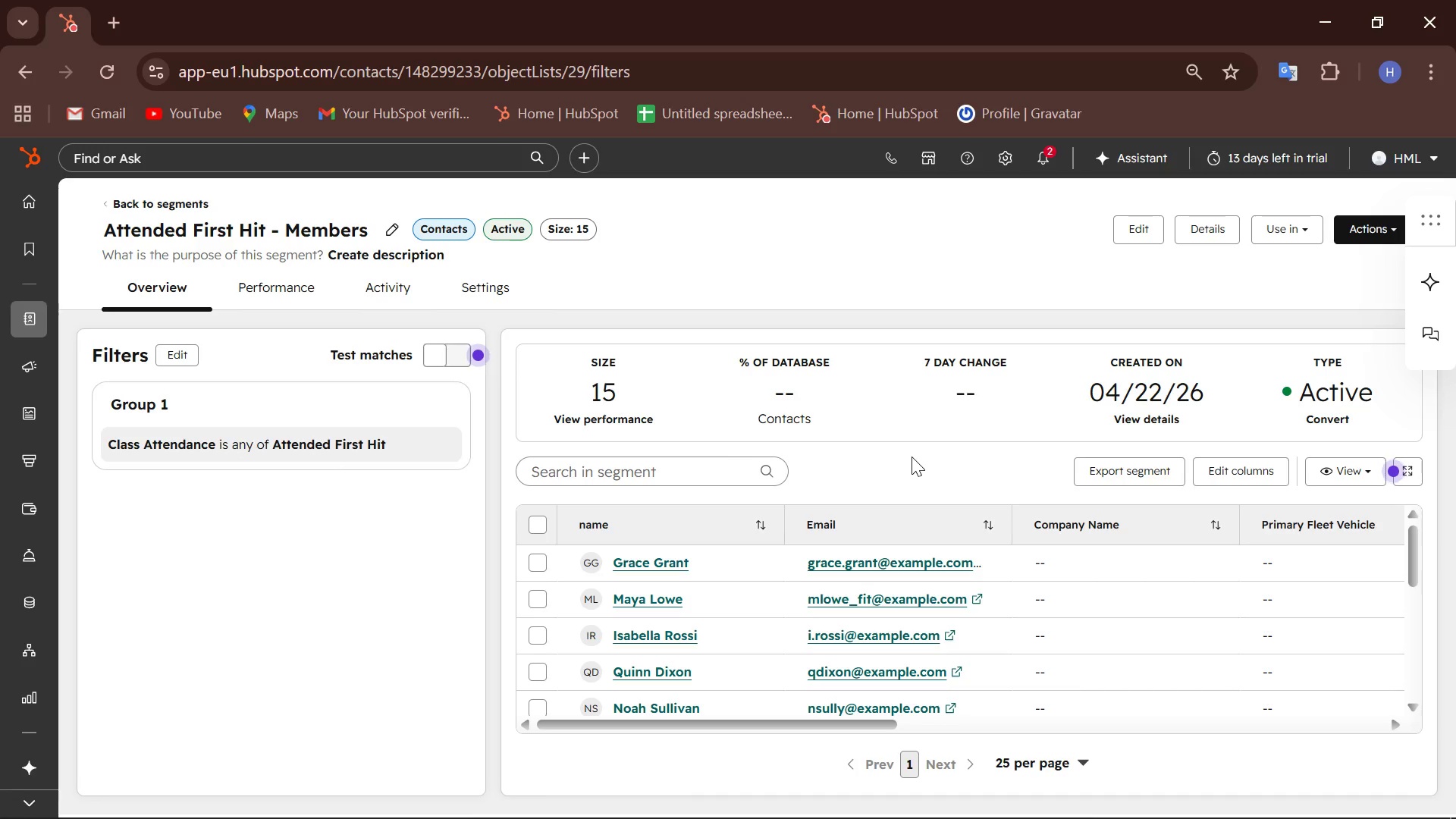 
scroll: coordinate [670, 552], scroll_direction: down, amount: 7.0
 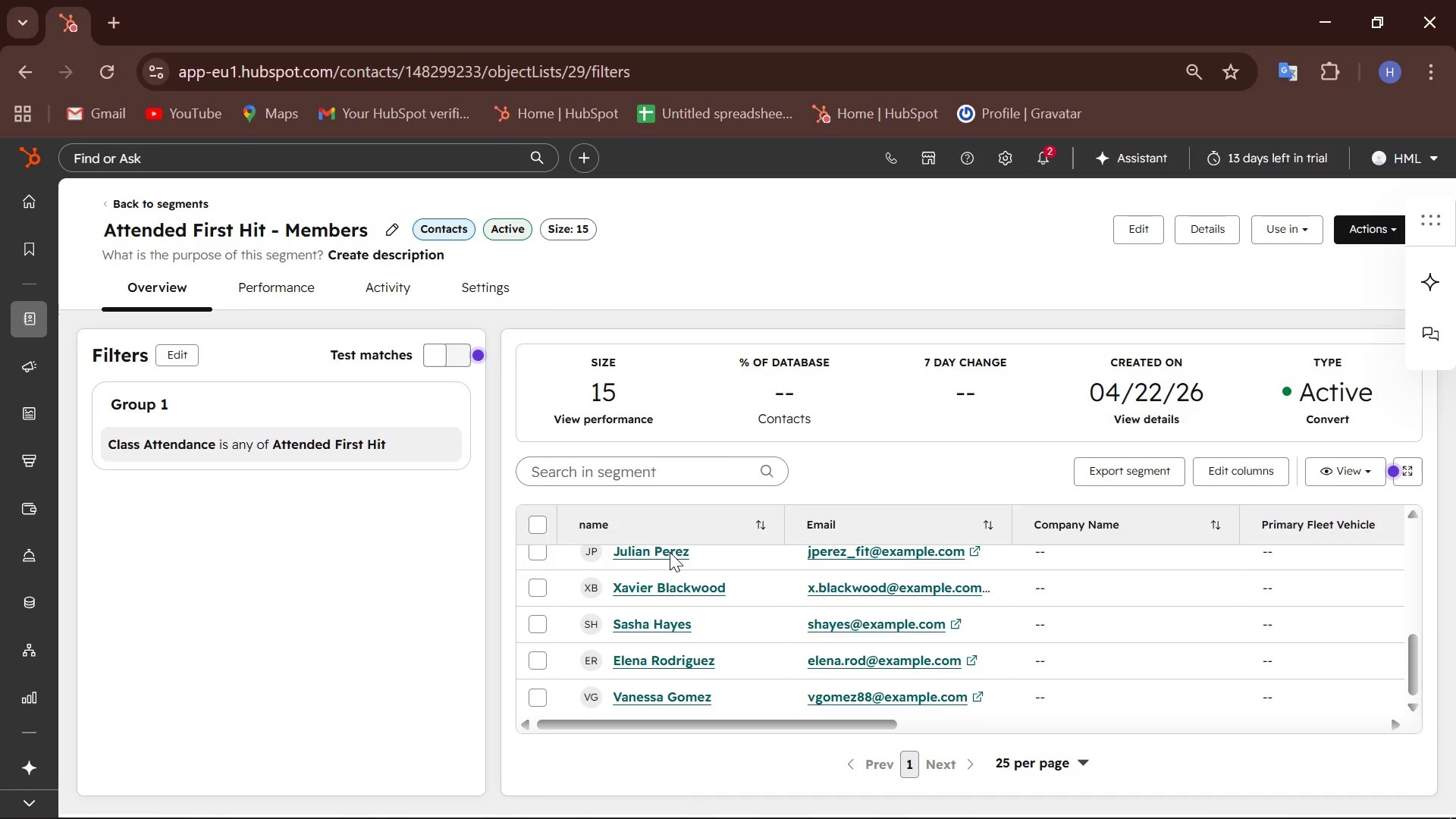 
scroll: coordinate [670, 552], scroll_direction: up, amount: 7.0
 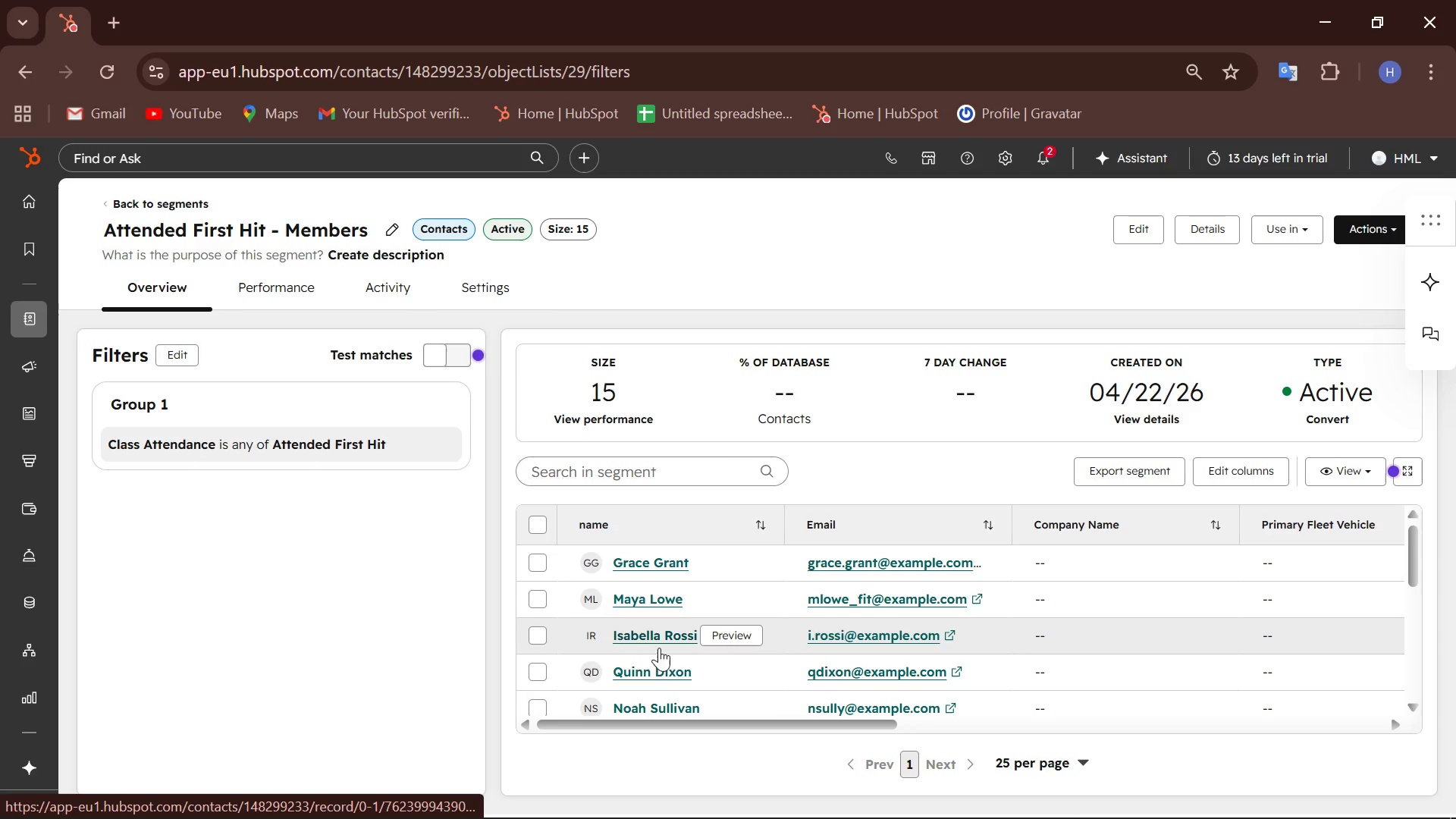 
scroll: coordinate [661, 673], scroll_direction: down, amount: 1.0
 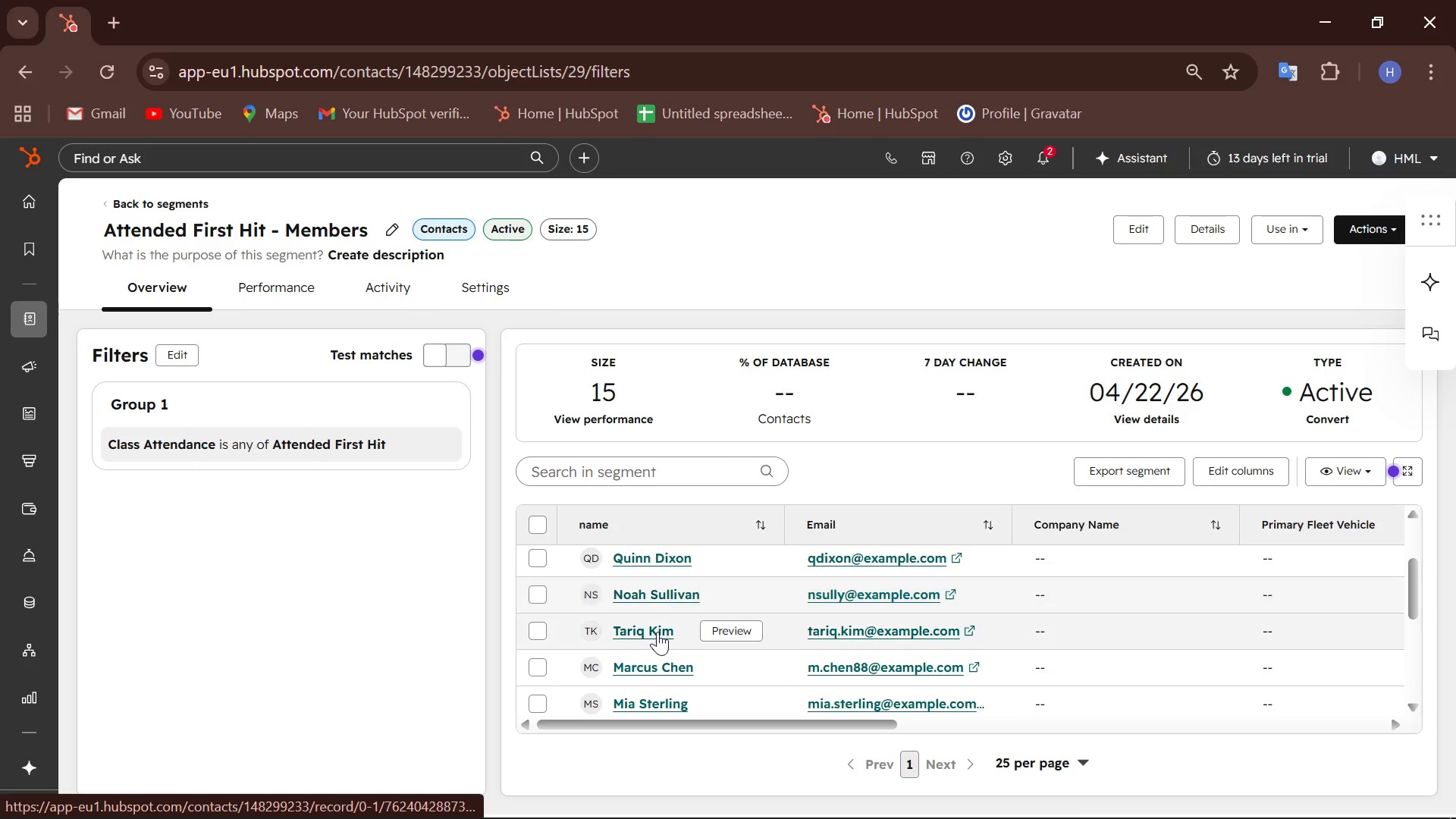 
mouse_move([660, 673])
 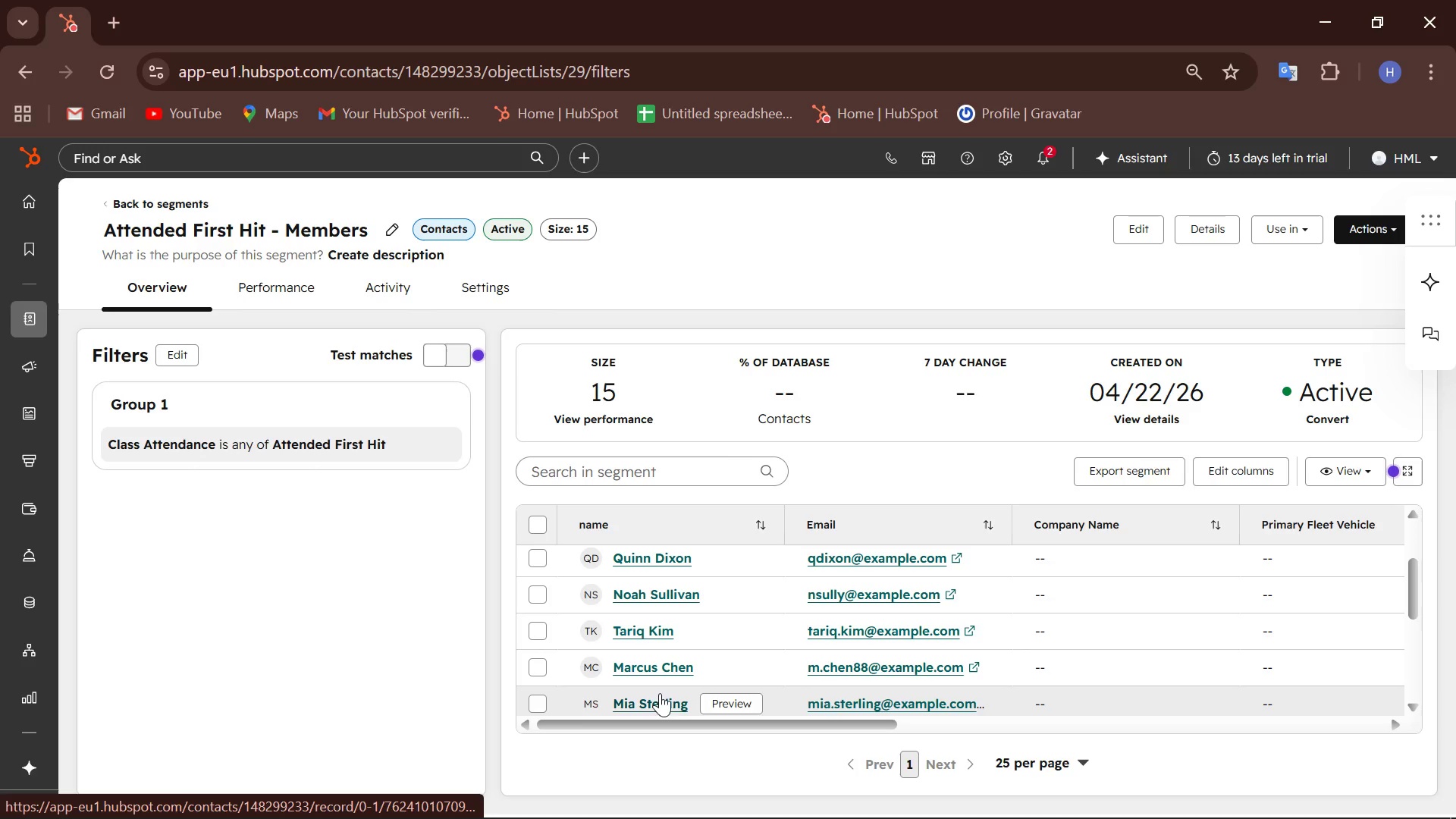 
scroll: coordinate [658, 698], scroll_direction: down, amount: 4.0
 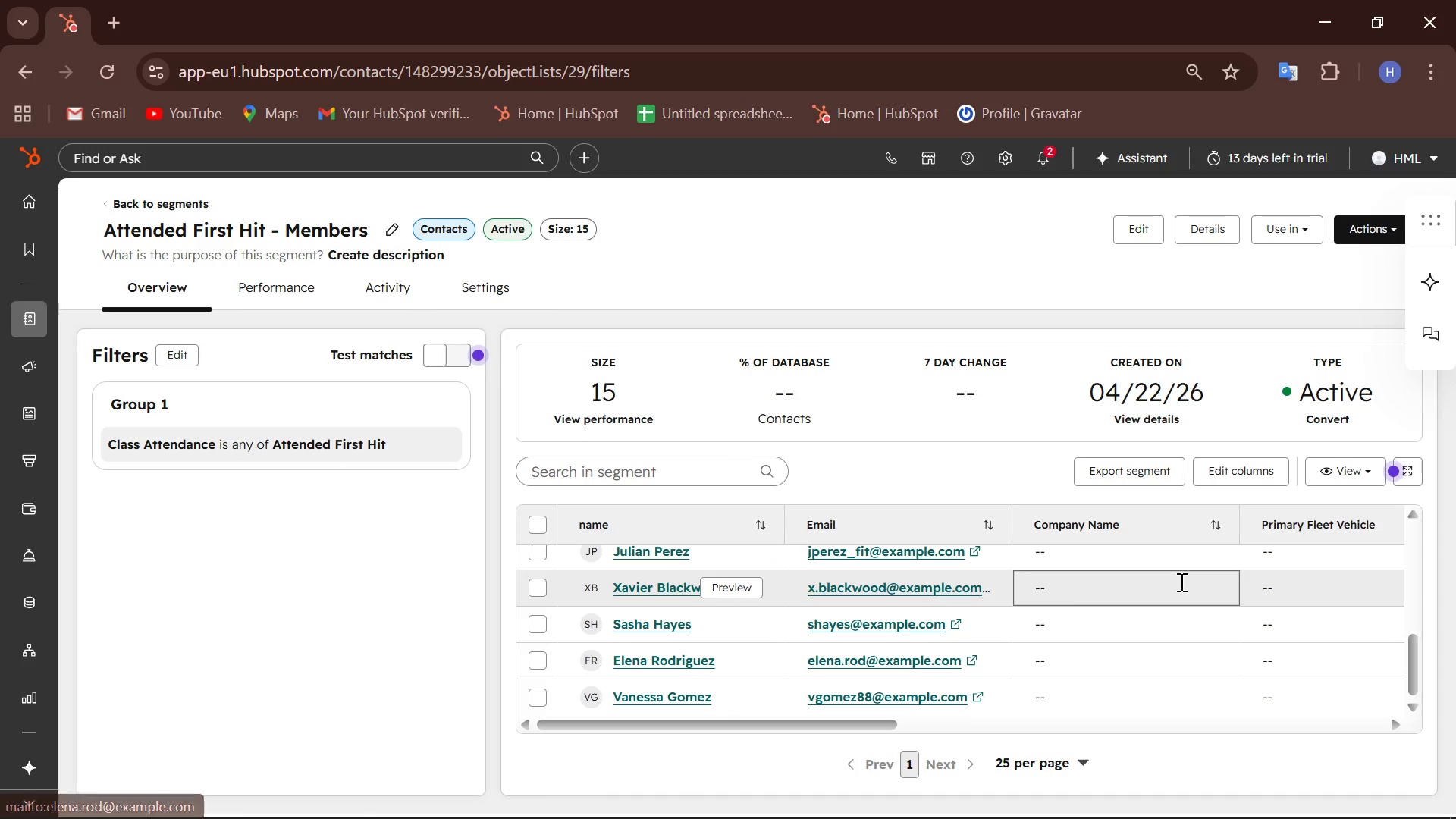 
scroll: coordinate [1180, 582], scroll_direction: up, amount: 8.0
 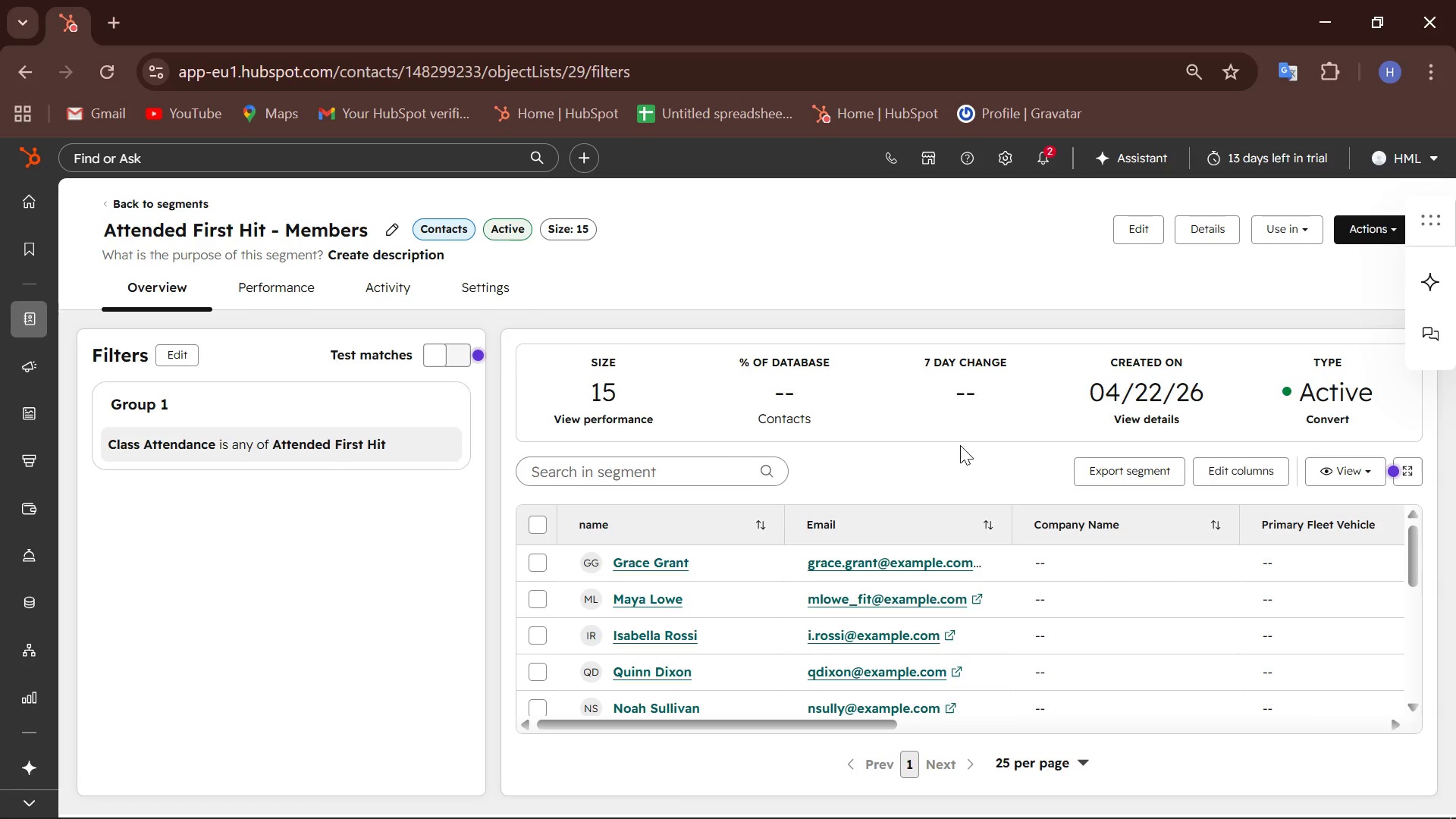 
wait(34.36)
 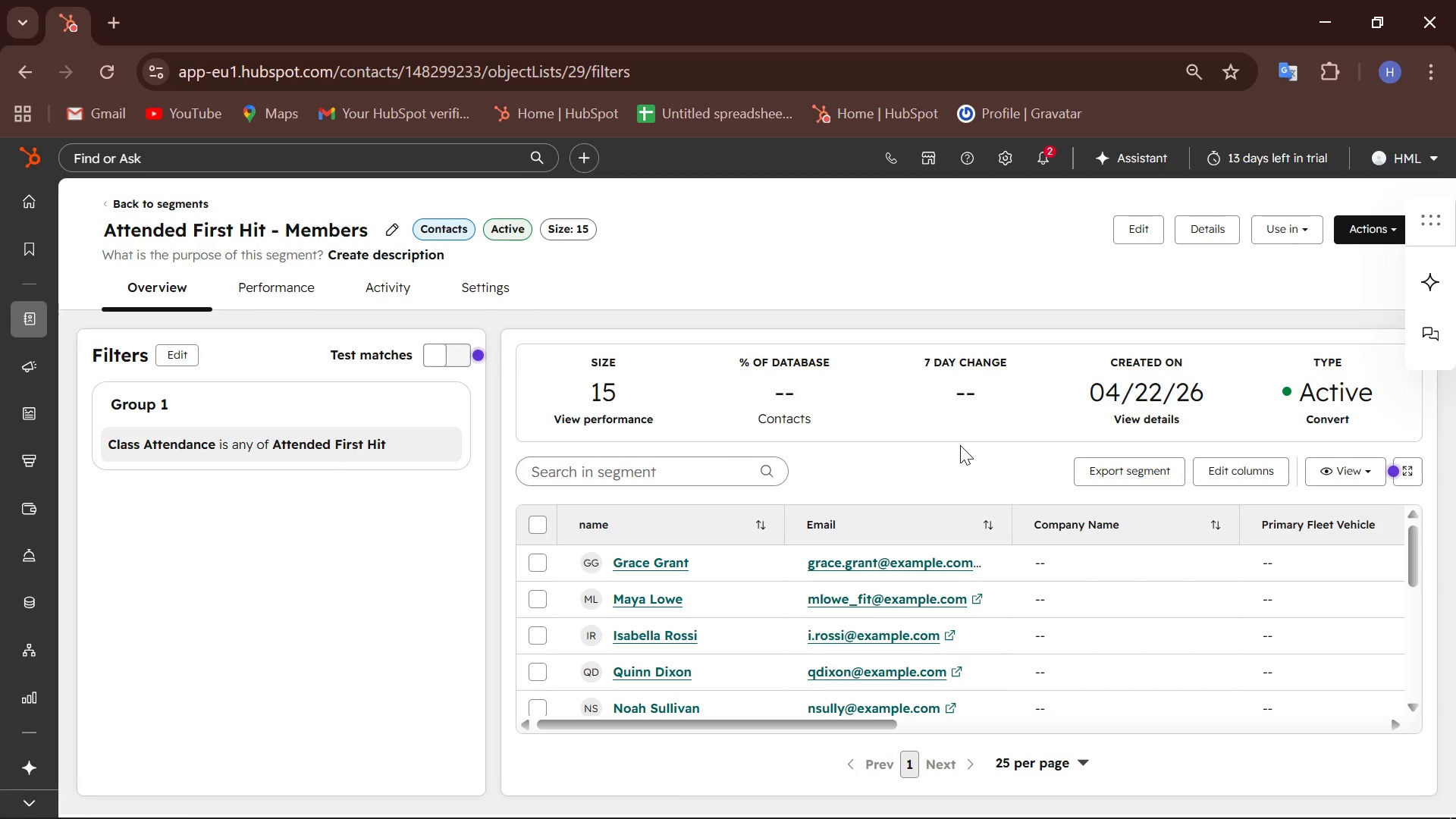 
scroll: coordinate [554, 630], scroll_direction: down, amount: 7.0
 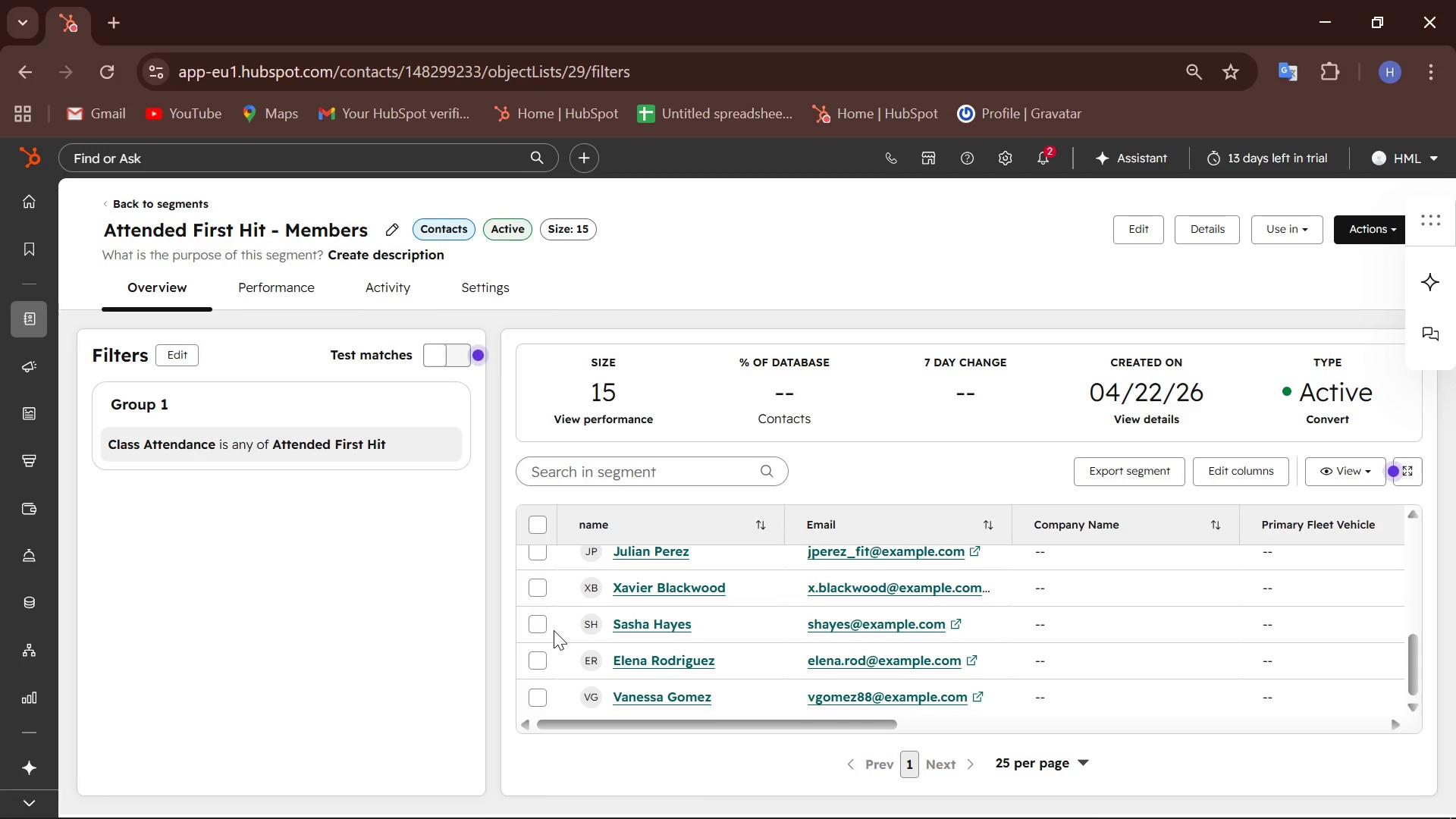 
scroll: coordinate [554, 630], scroll_direction: up, amount: 9.0
 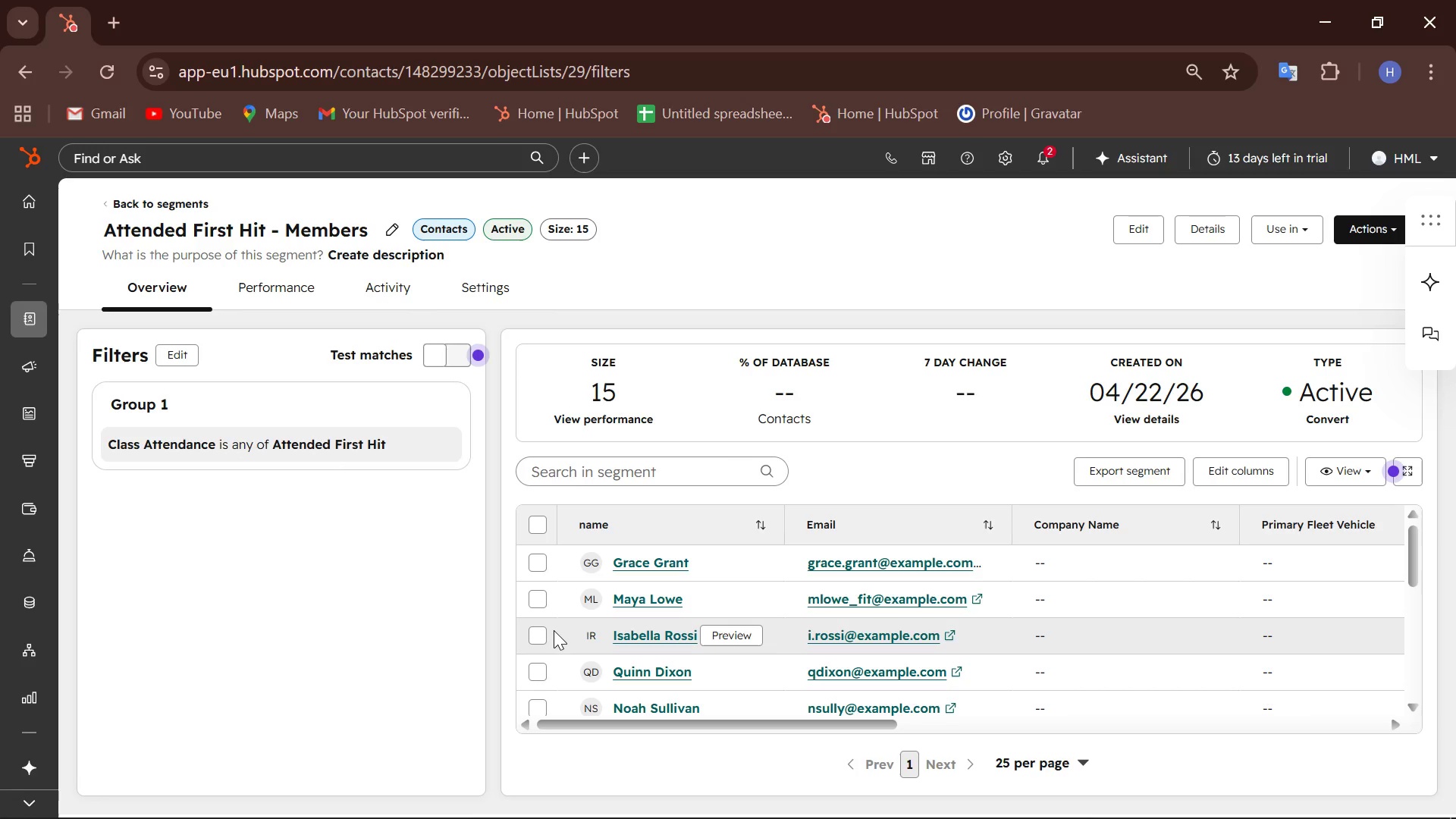 
wait(9.61)
 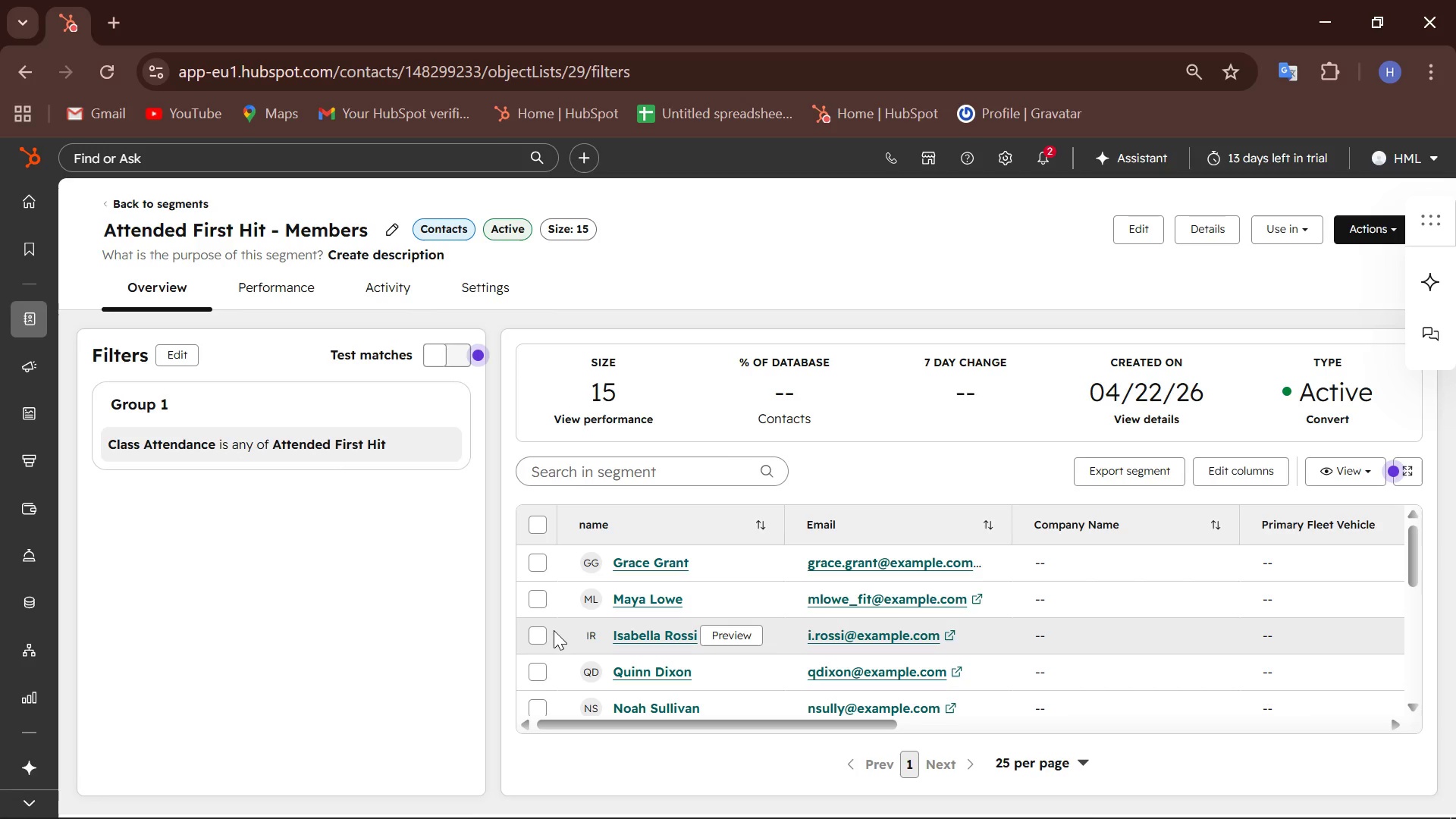 
scroll: coordinate [601, 544], scroll_direction: down, amount: 8.0
 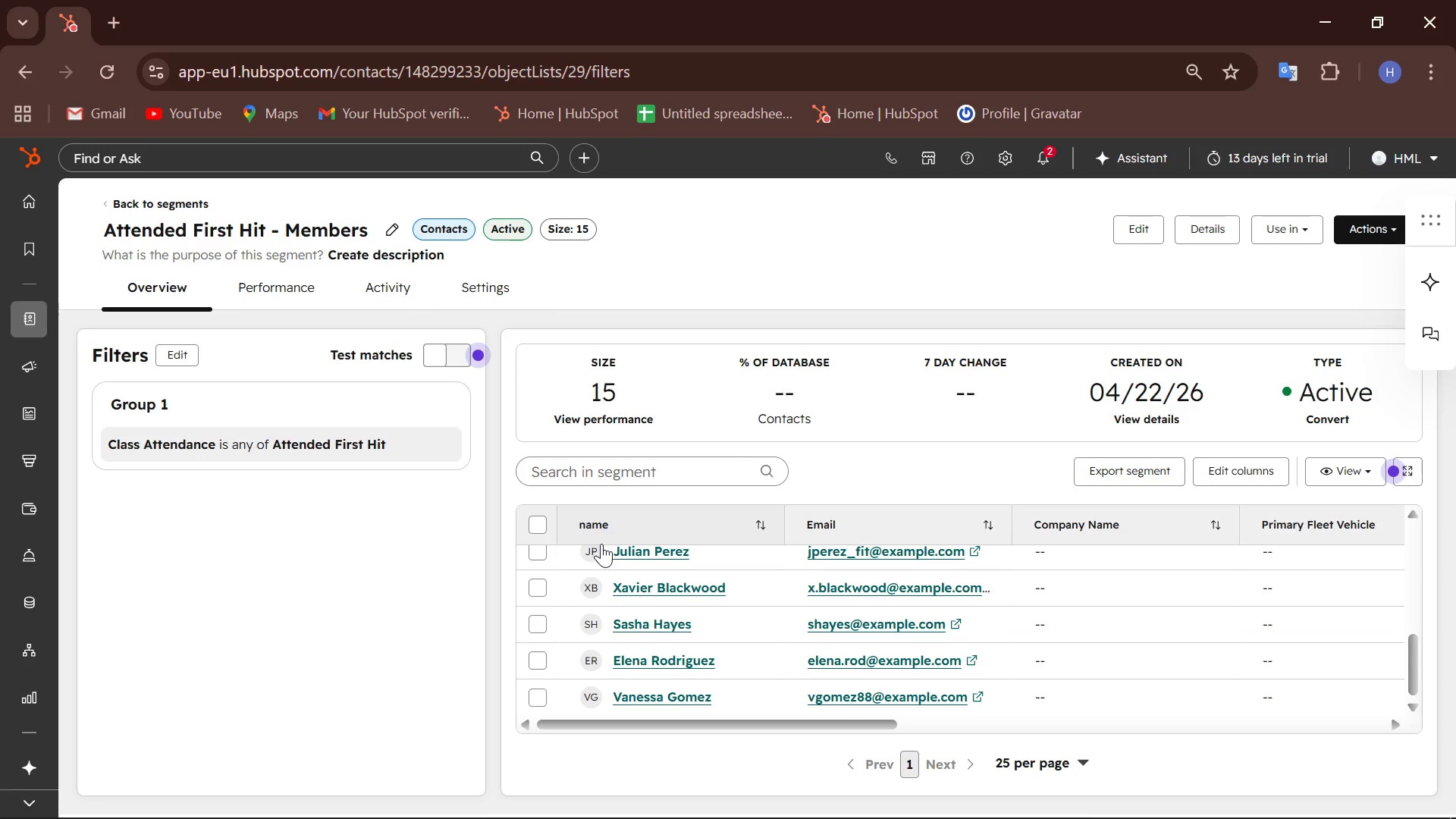 
scroll: coordinate [601, 544], scroll_direction: up, amount: 5.0
 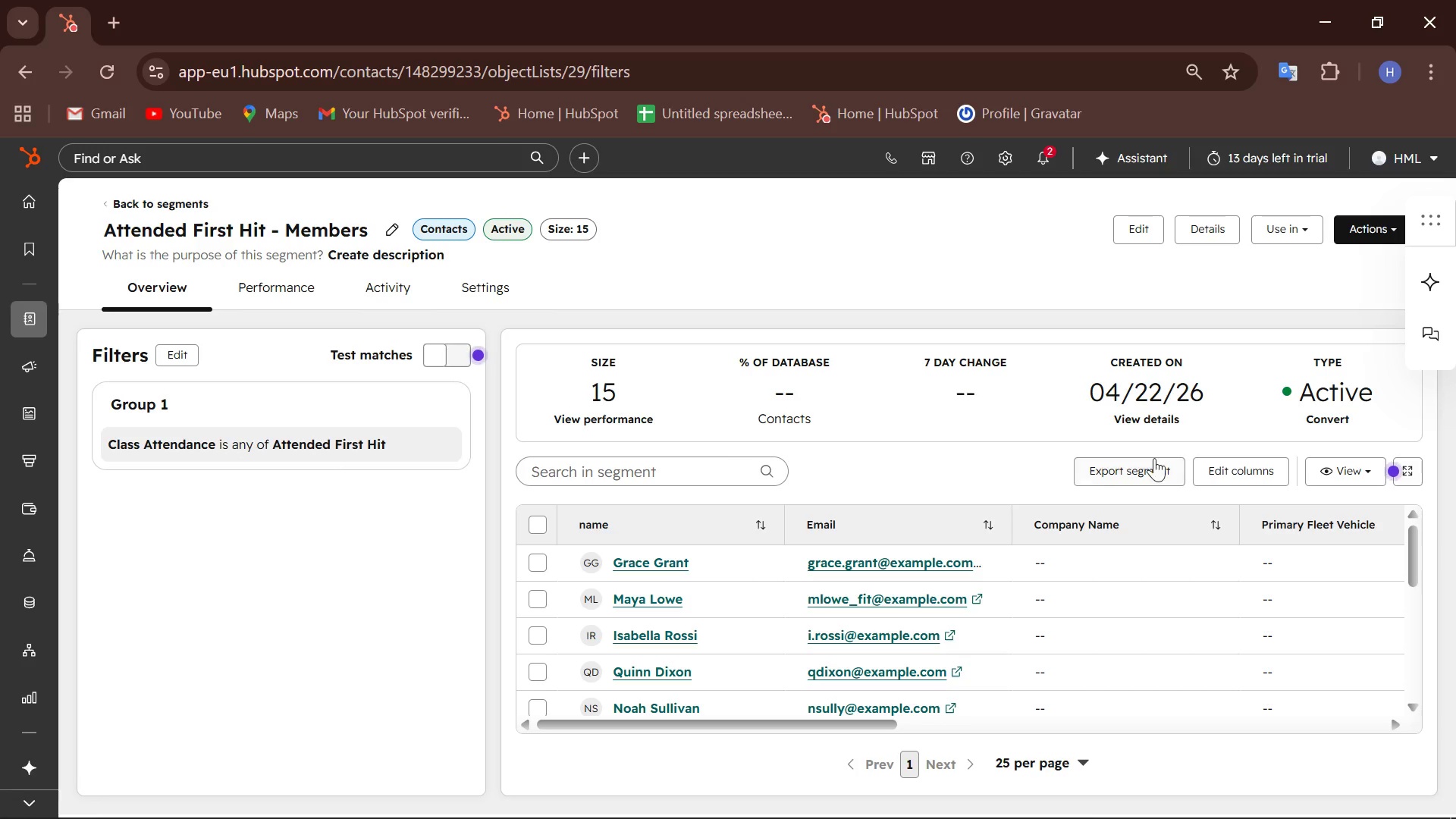 
wait(8.98)
 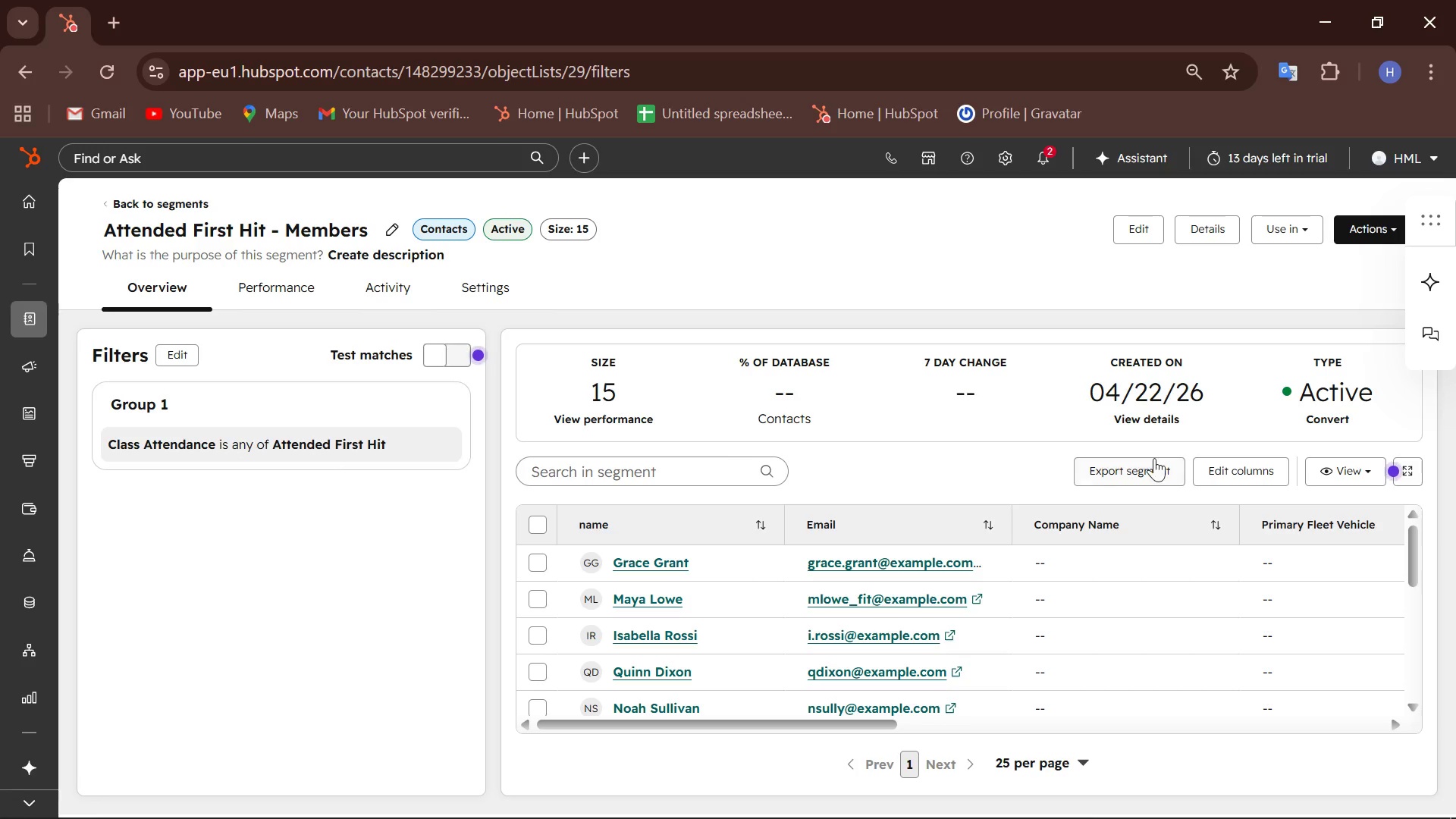 
left_click([318, 451])
 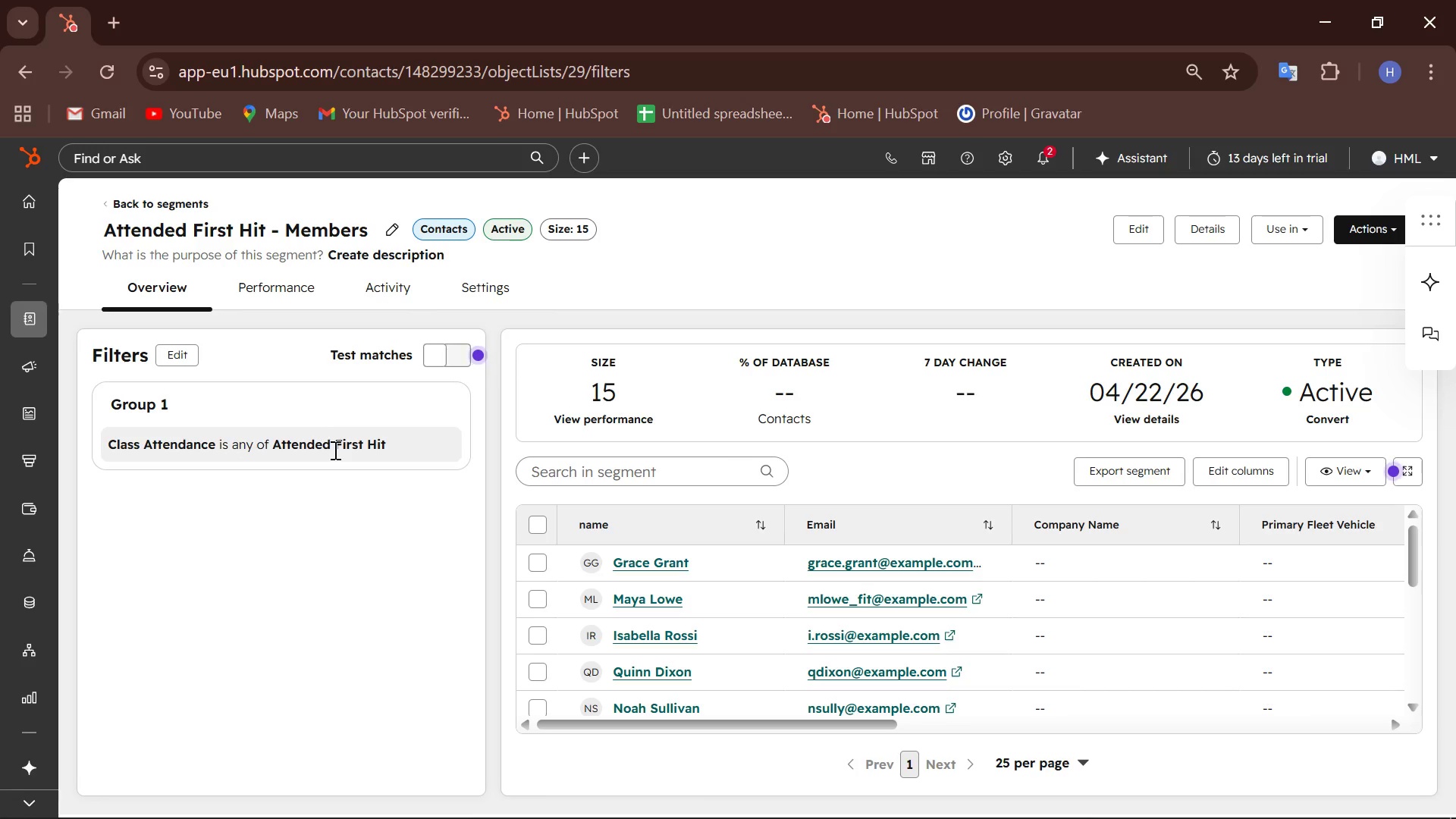 
left_click([376, 447])
 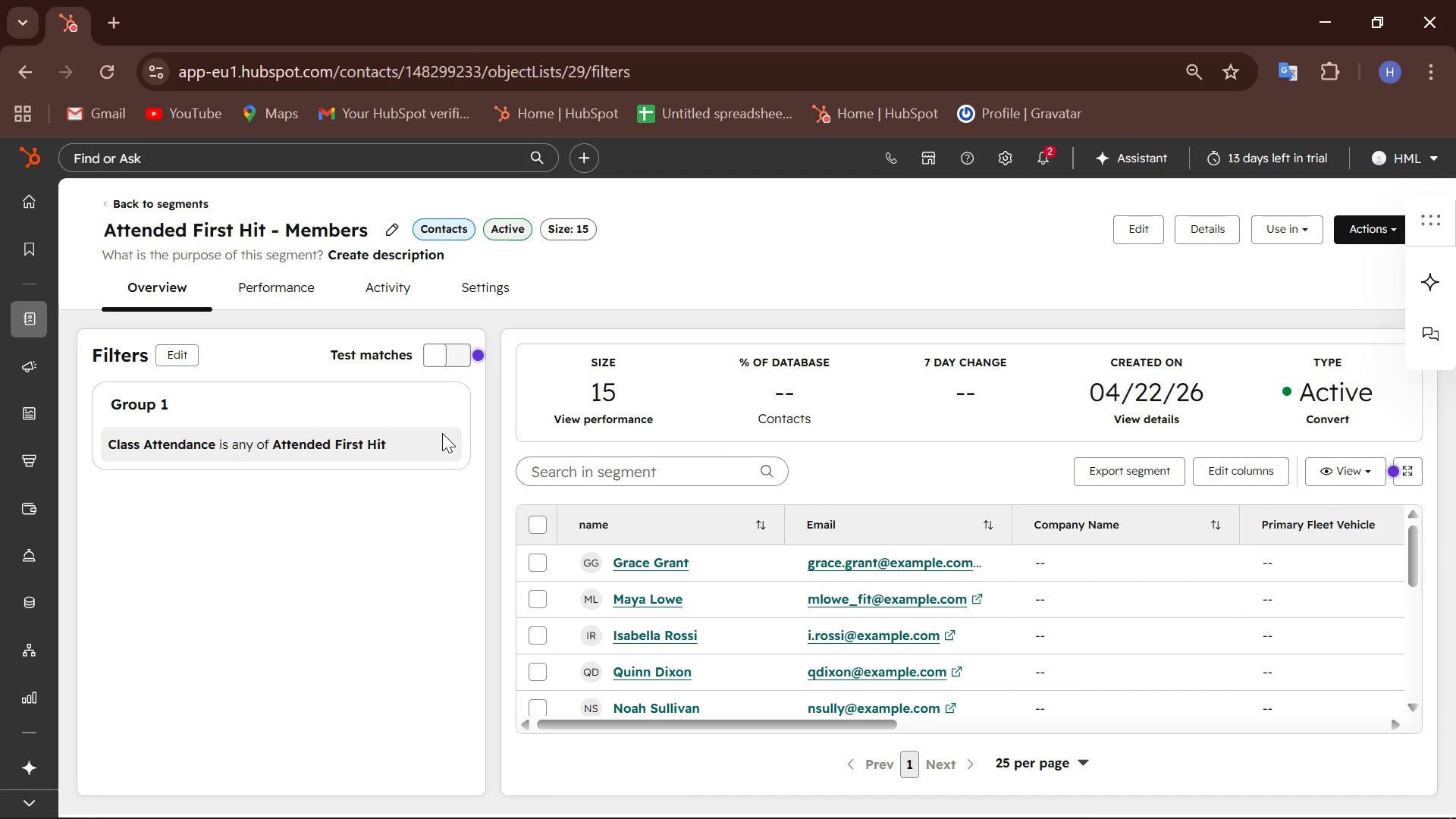 
wait(41.44)
 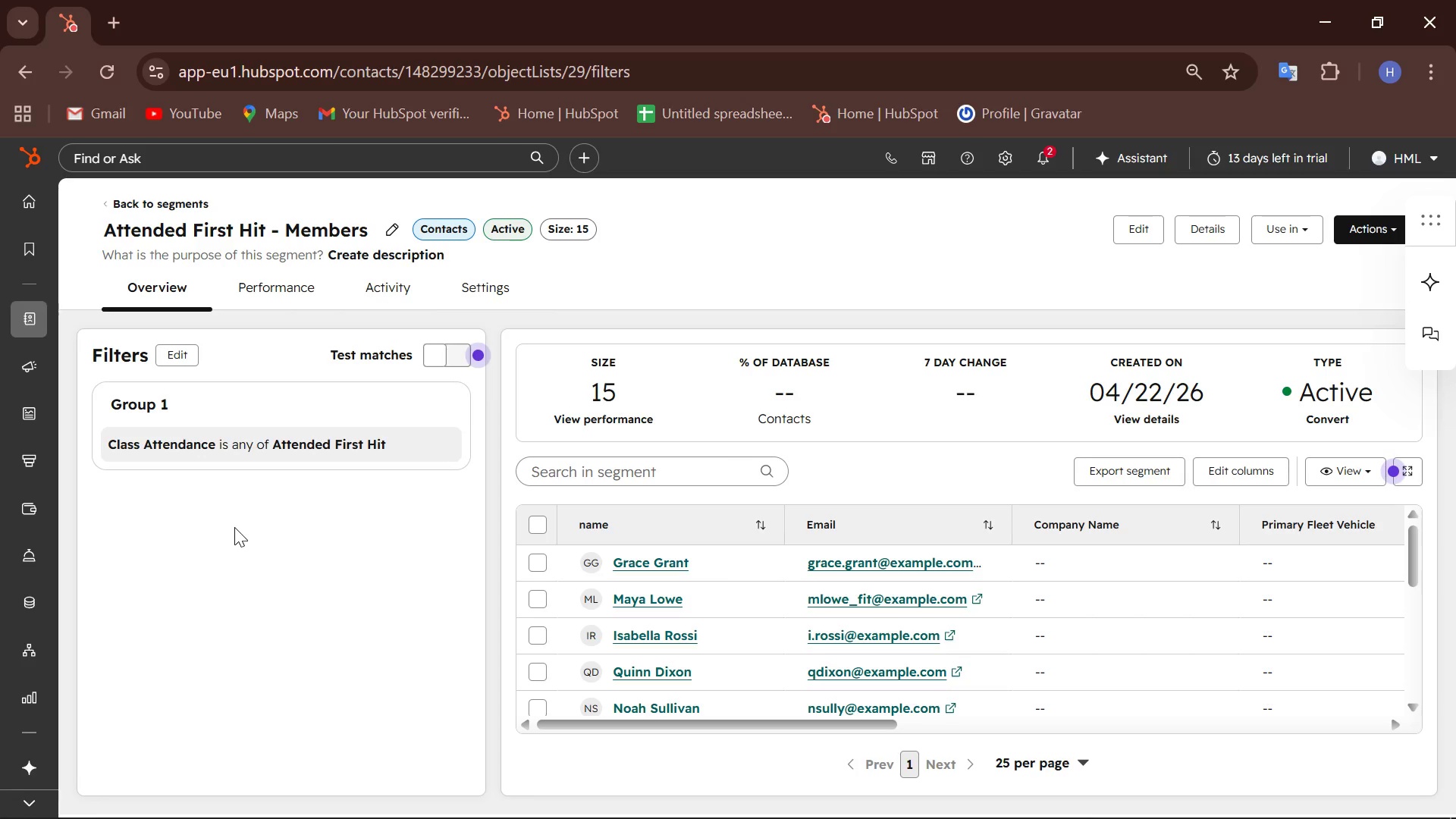 
key(Meta+Shift+S)
 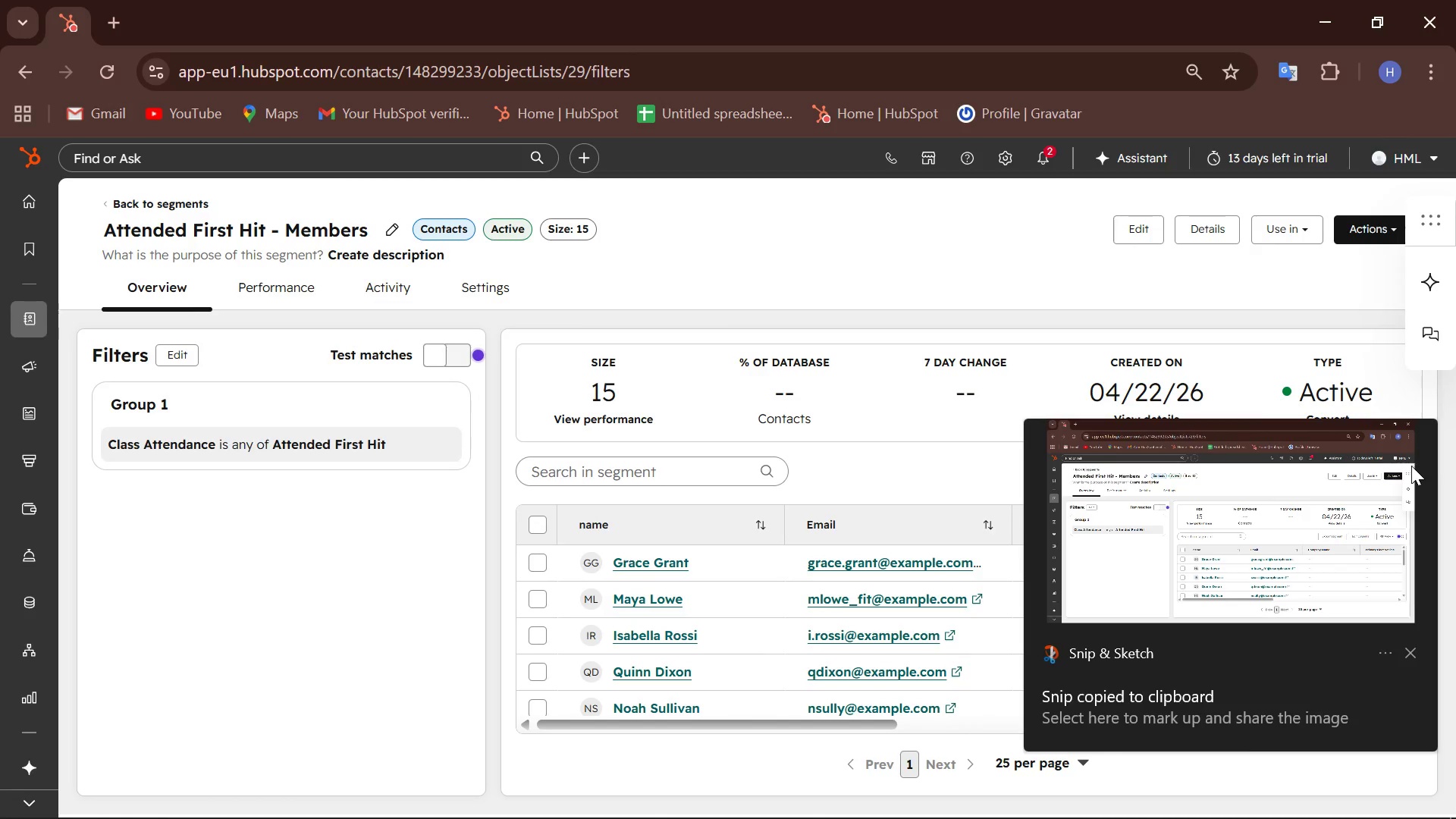 
wait(6.01)
 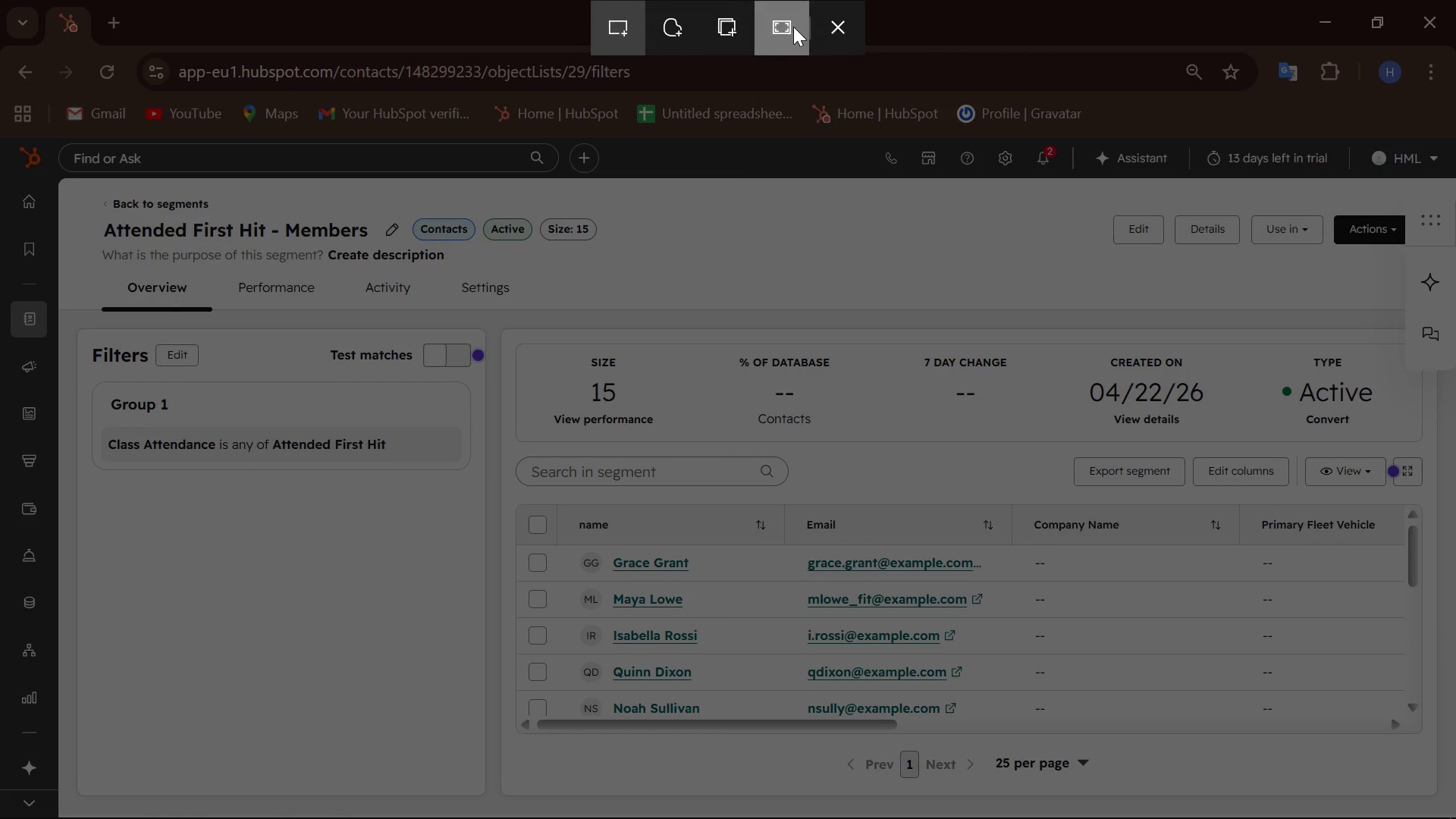 
left_click([1403, 657])
 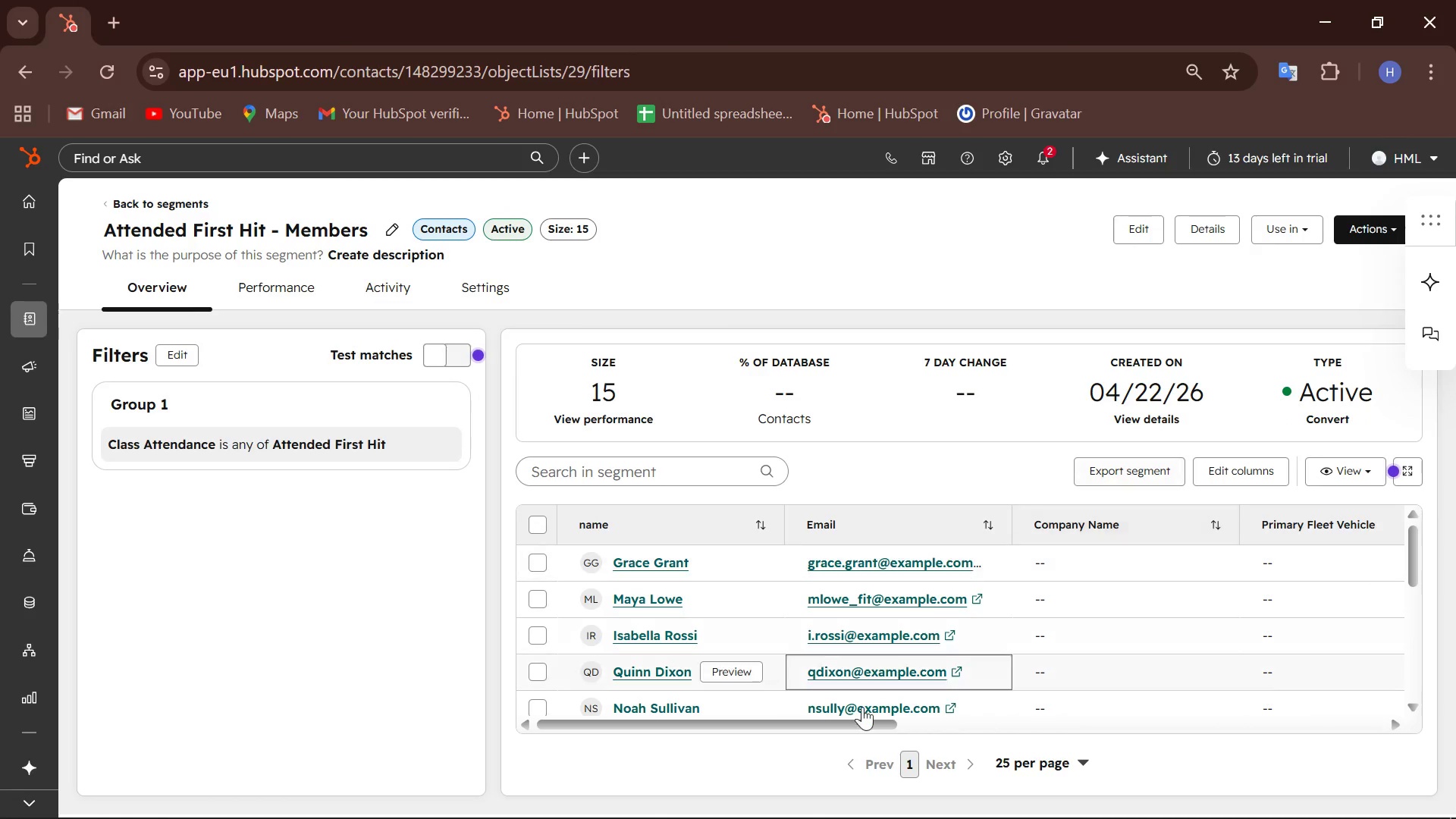 
left_click_drag(start_coordinate=[857, 725], to_coordinate=[949, 762])
 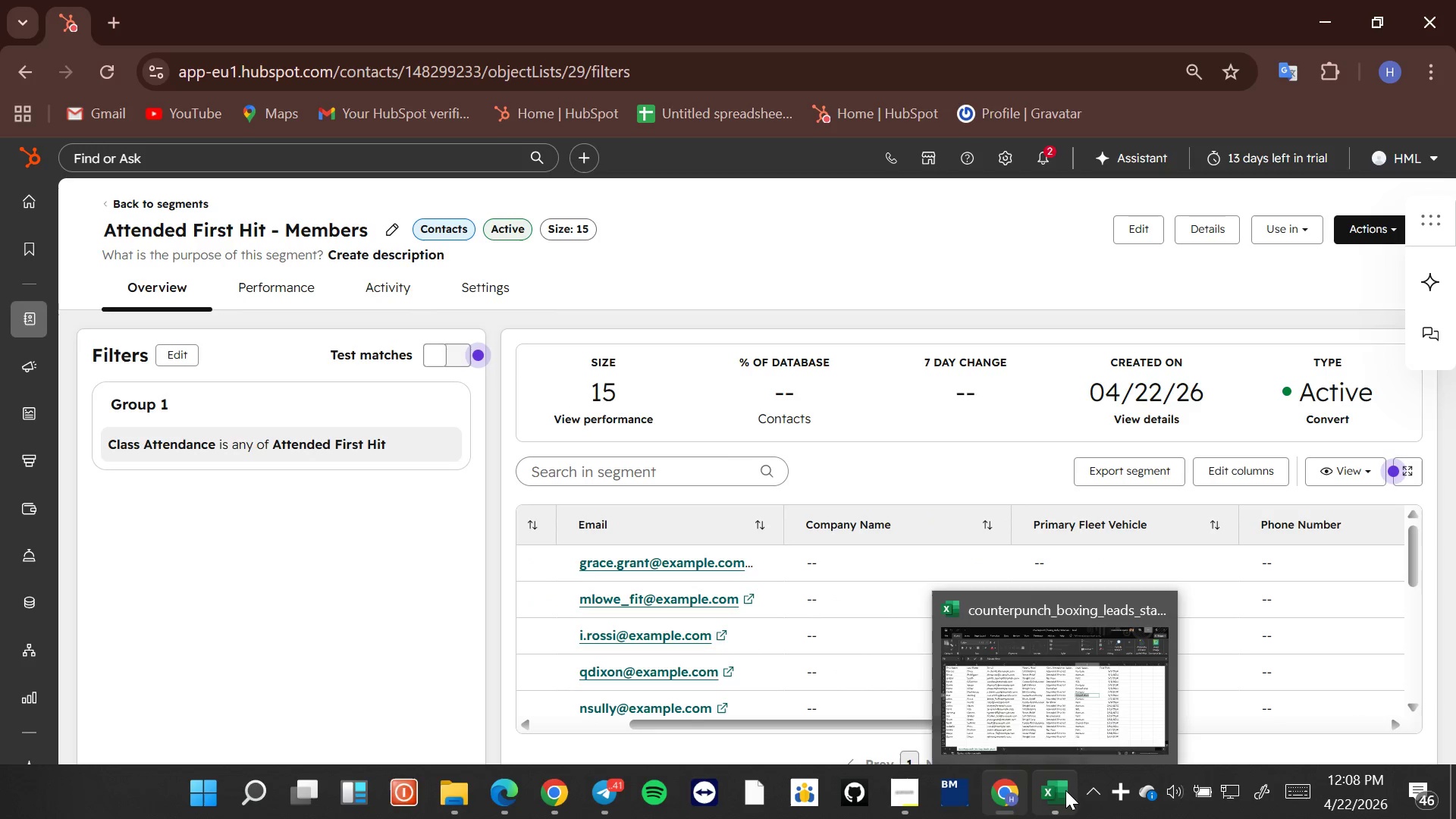 
left_click([1065, 790])
 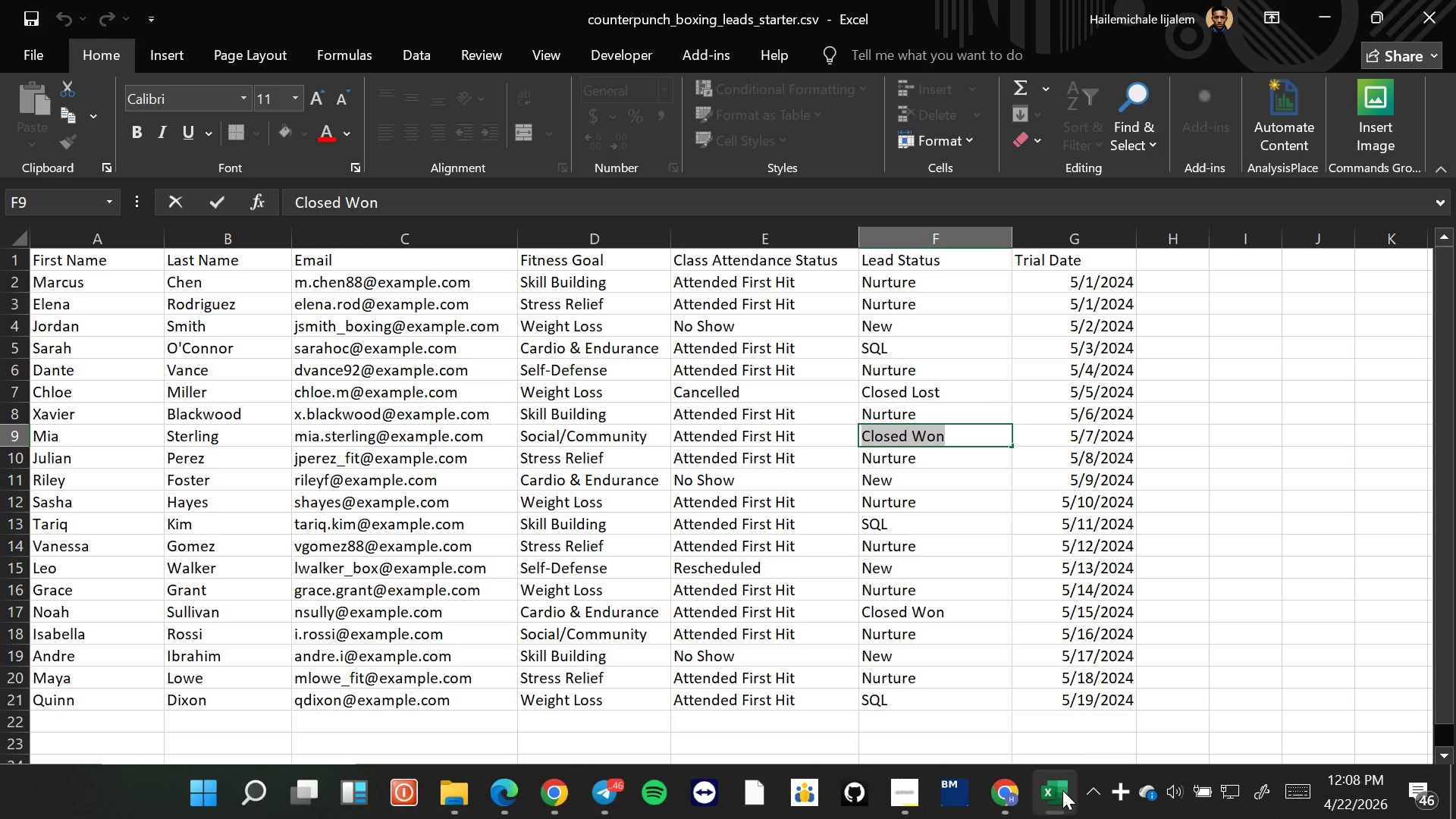 
left_click([1331, 25])
 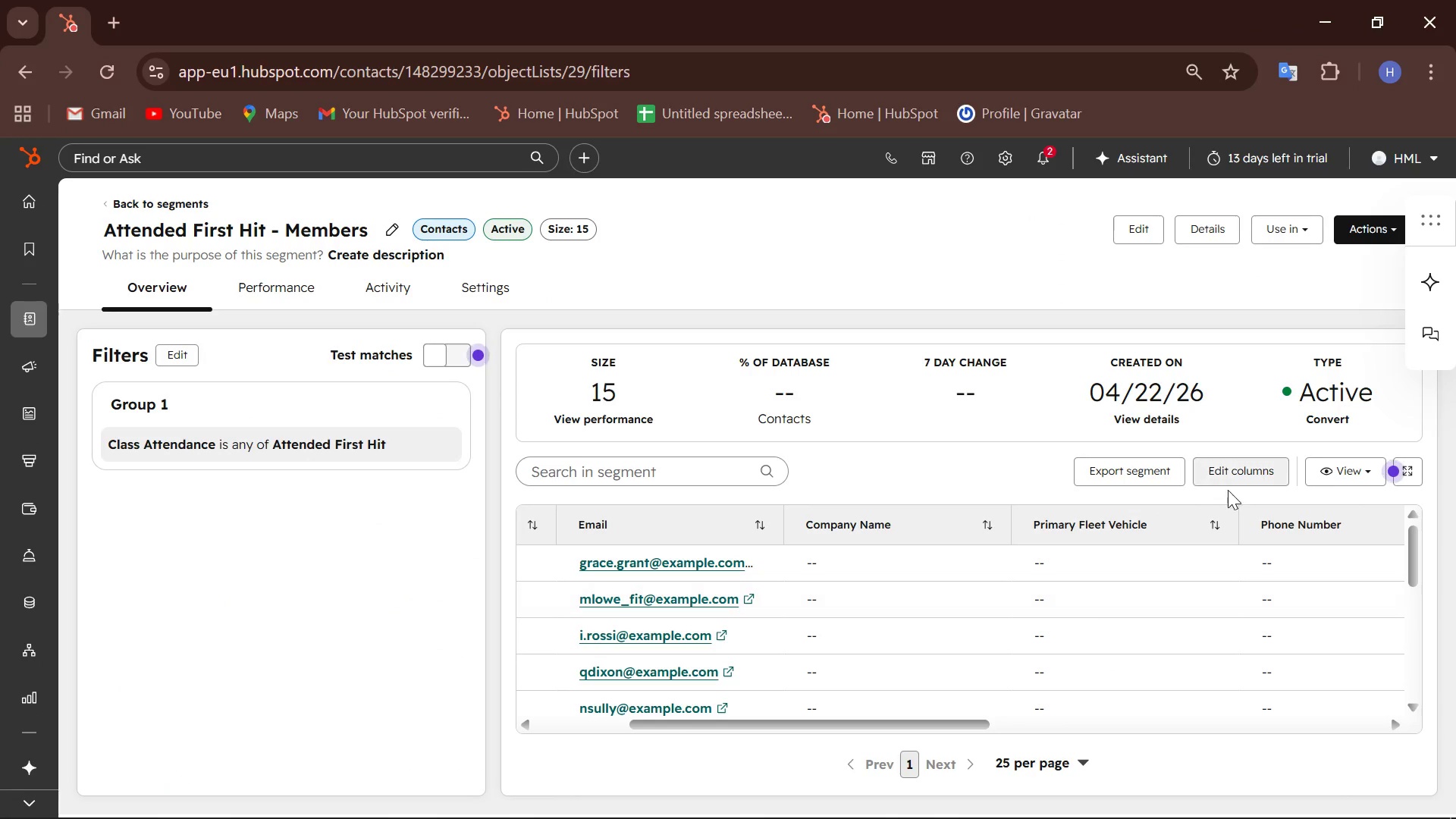 
left_click([1236, 460])
 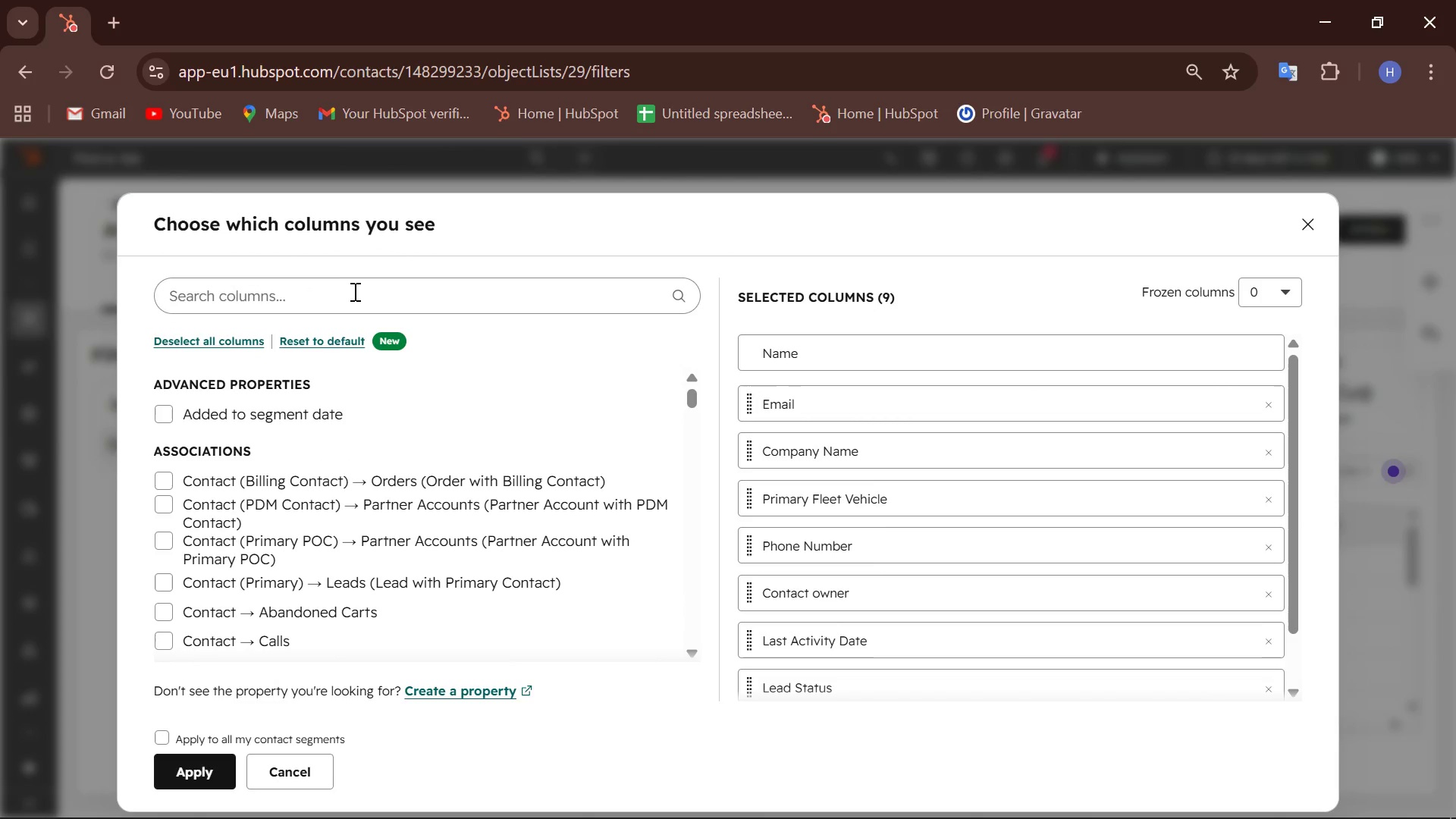 
left_click([353, 291])
 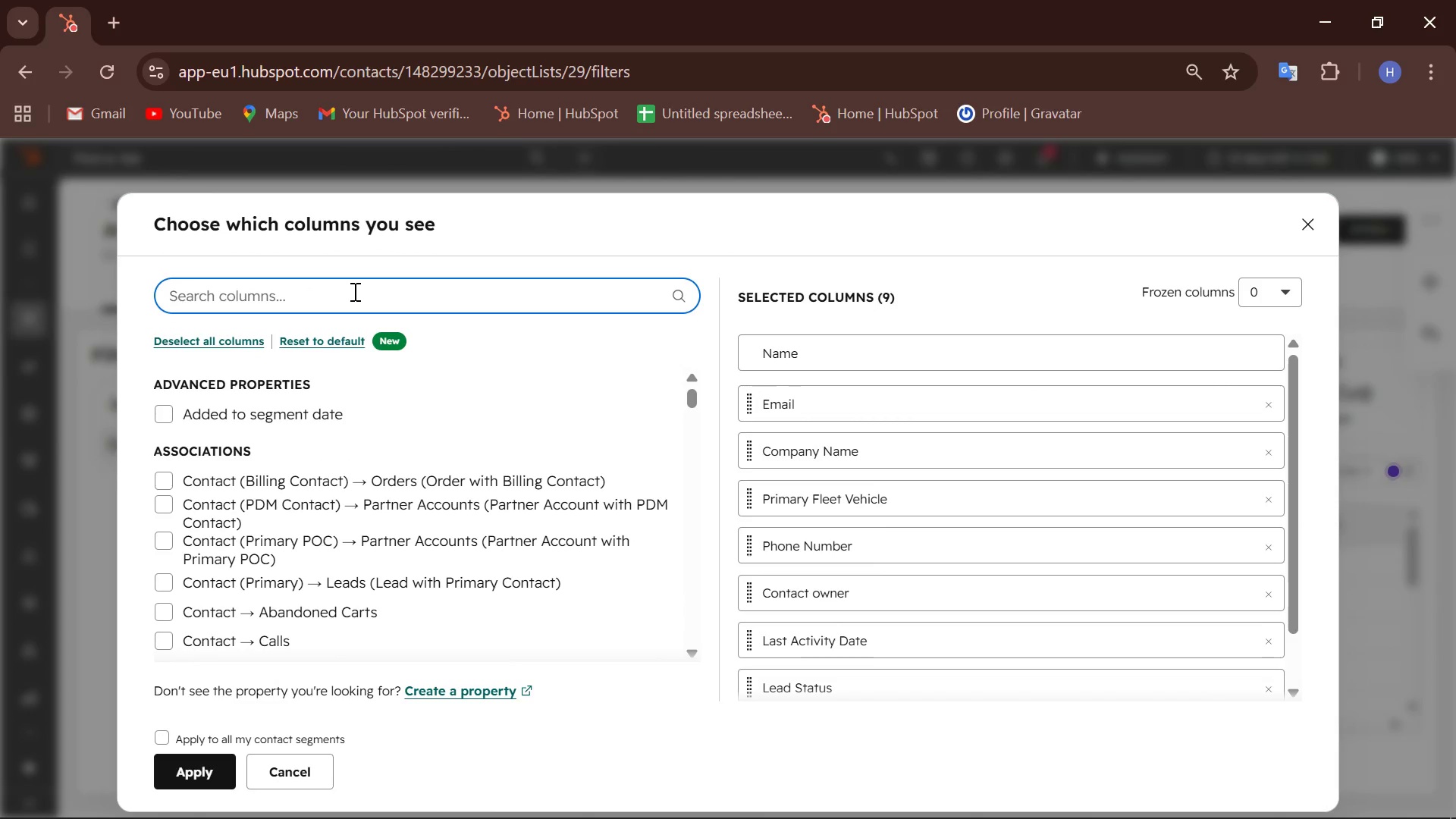 
type(fit)
 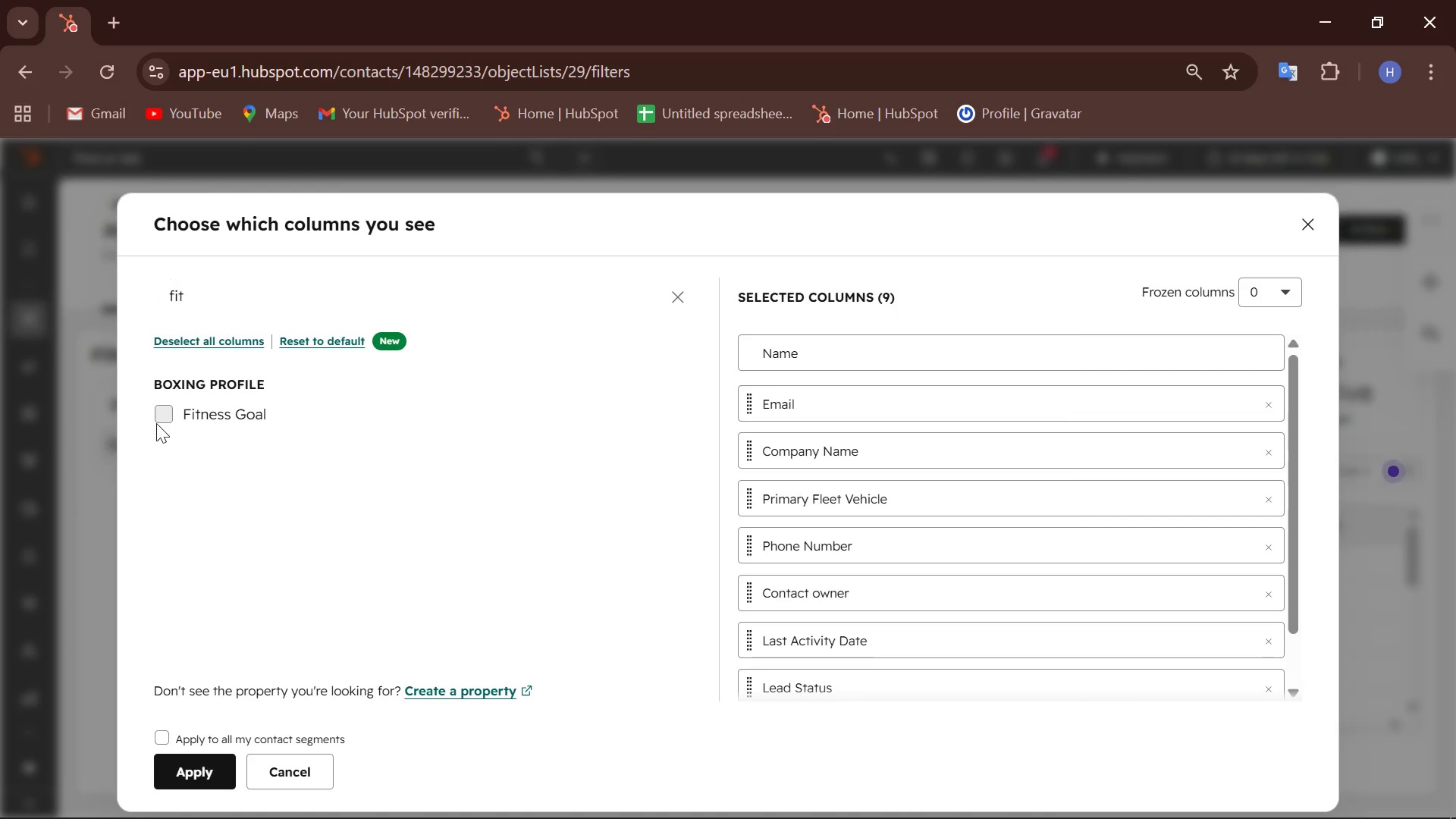 
left_click([167, 410])
 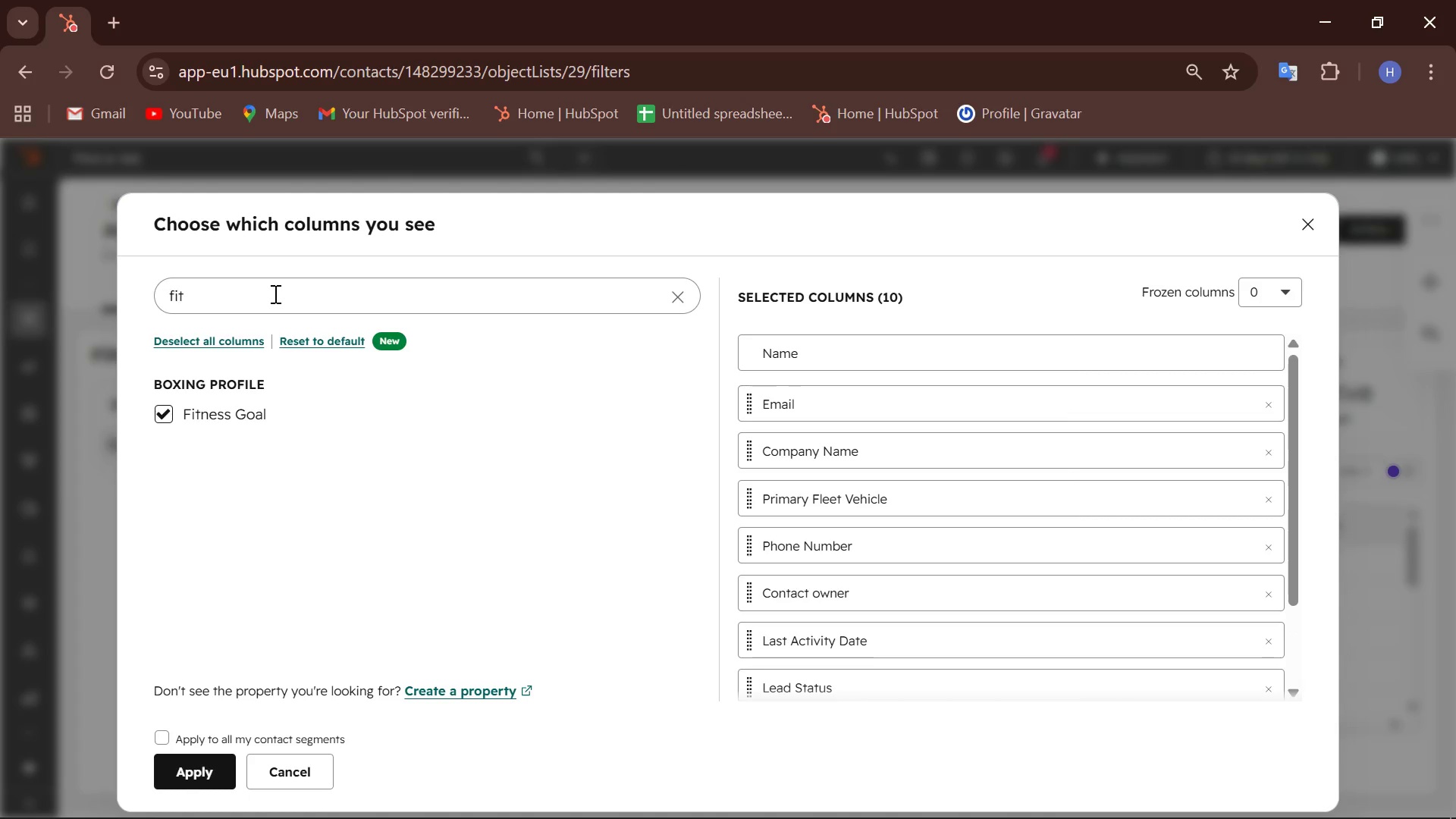 
left_click([271, 293])
 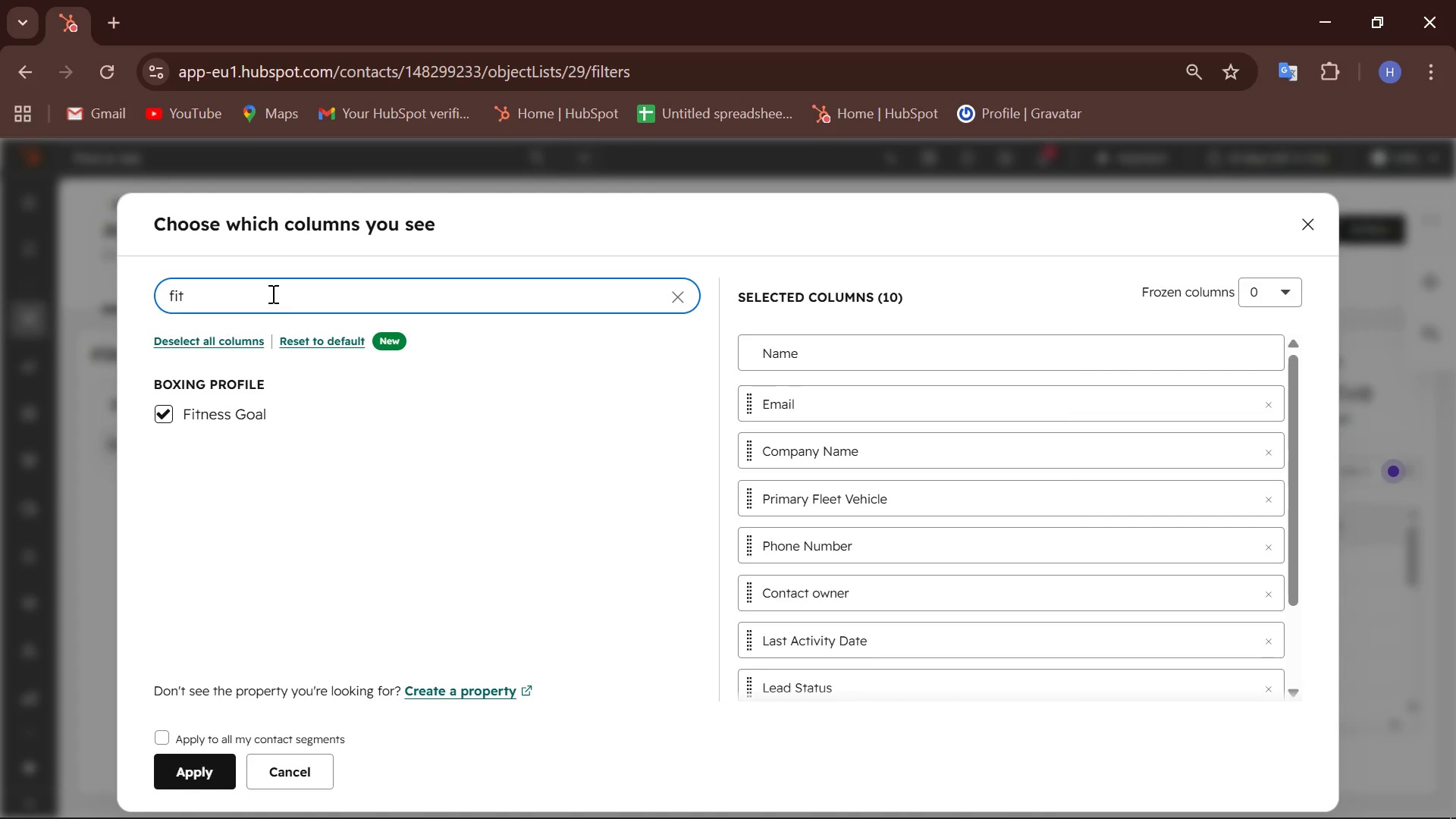 
key(Backspace)
key(Backspace)
key(Backspace)
type(clas)
 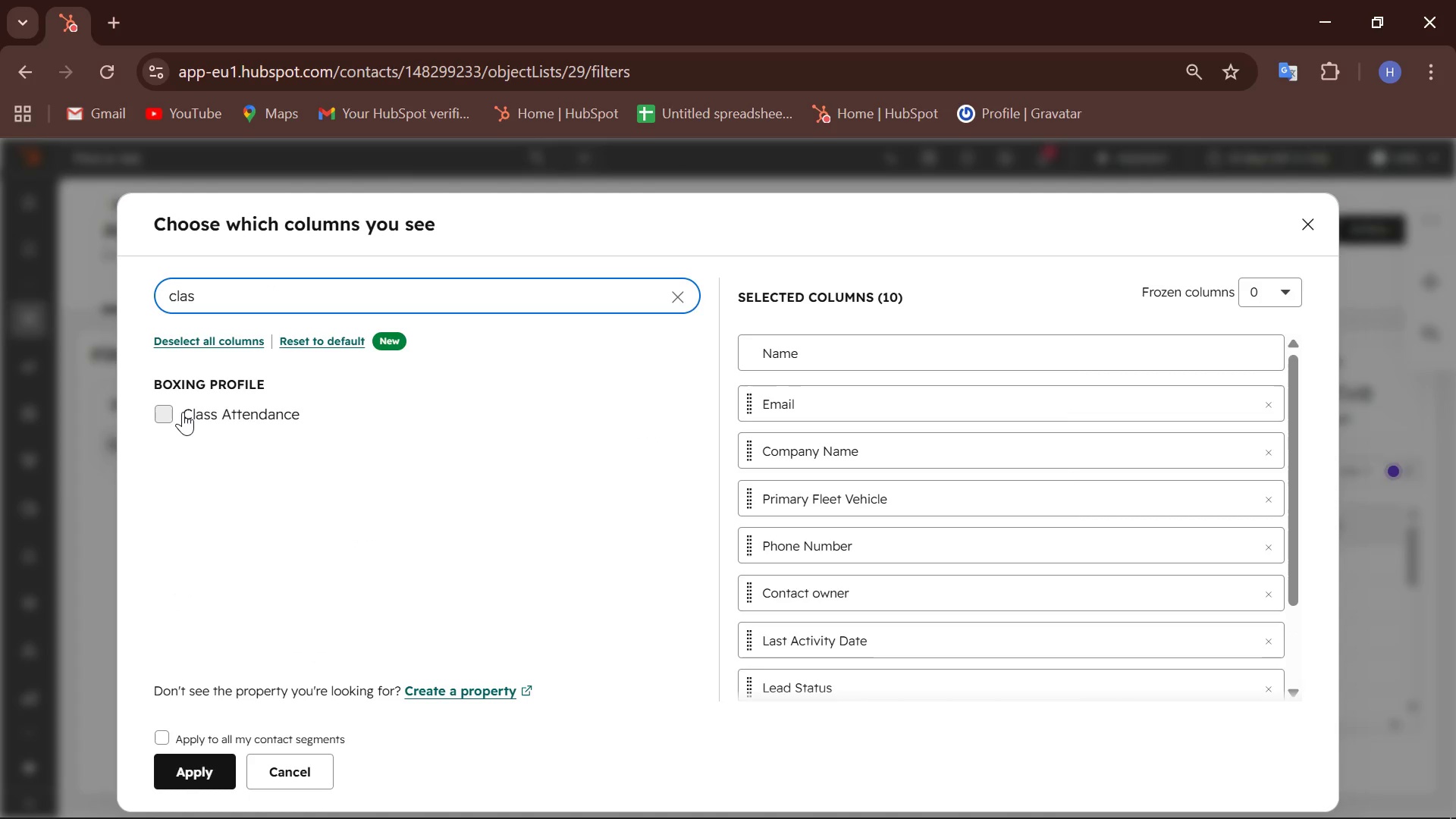 
left_click([171, 412])
 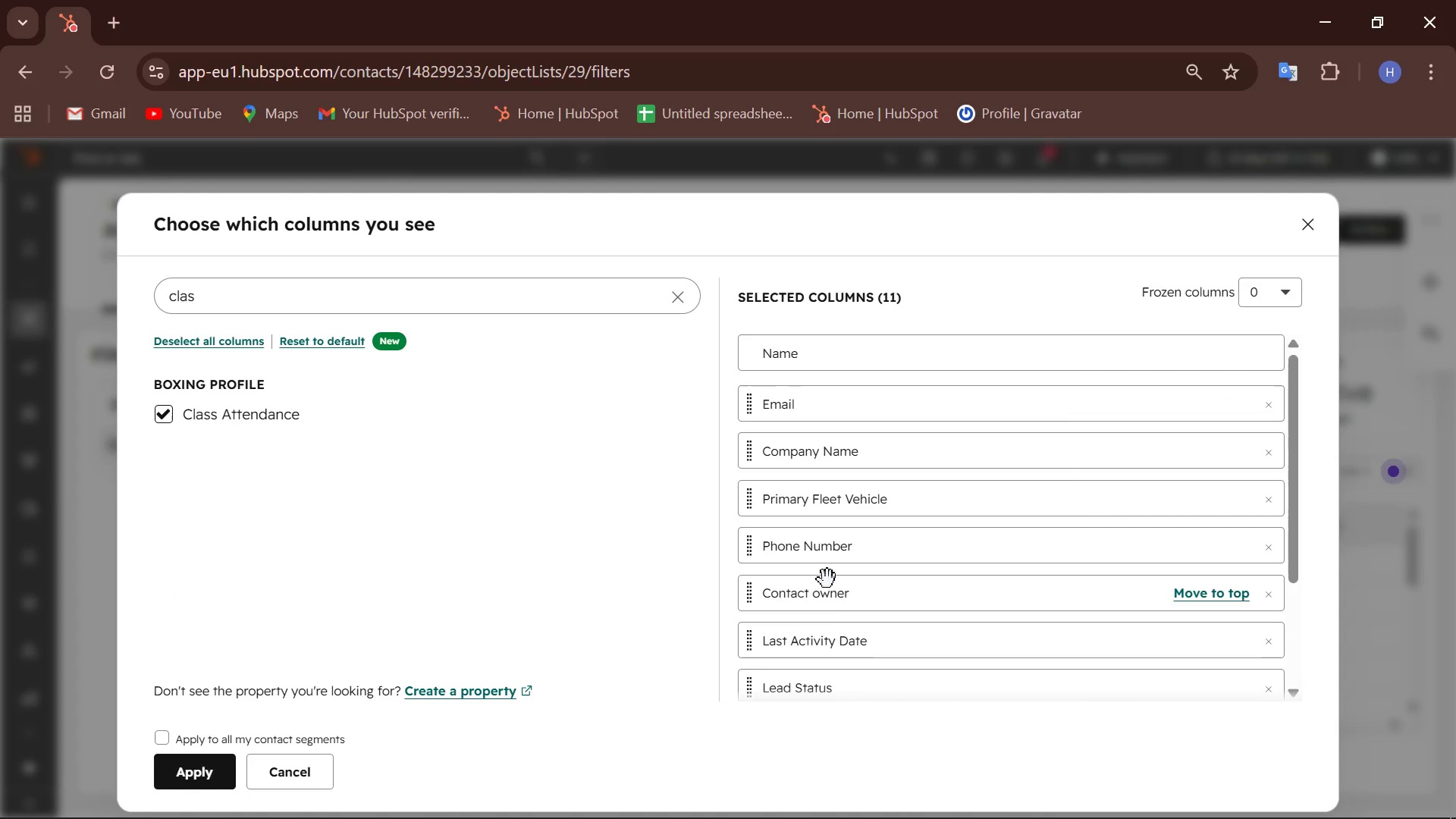 
scroll: coordinate [824, 632], scroll_direction: down, amount: 3.0
 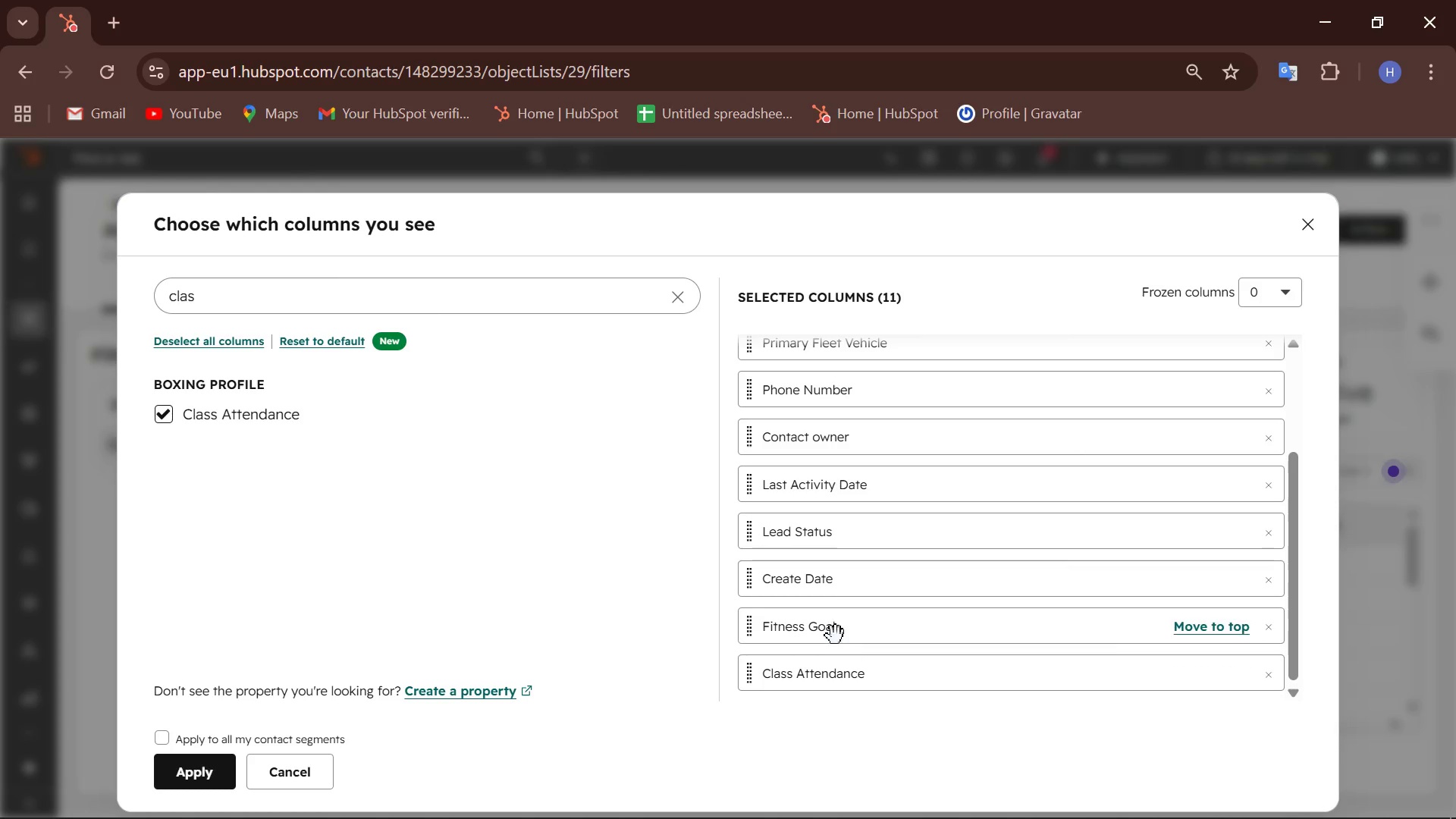 
left_click_drag(start_coordinate=[836, 635], to_coordinate=[832, 449])
 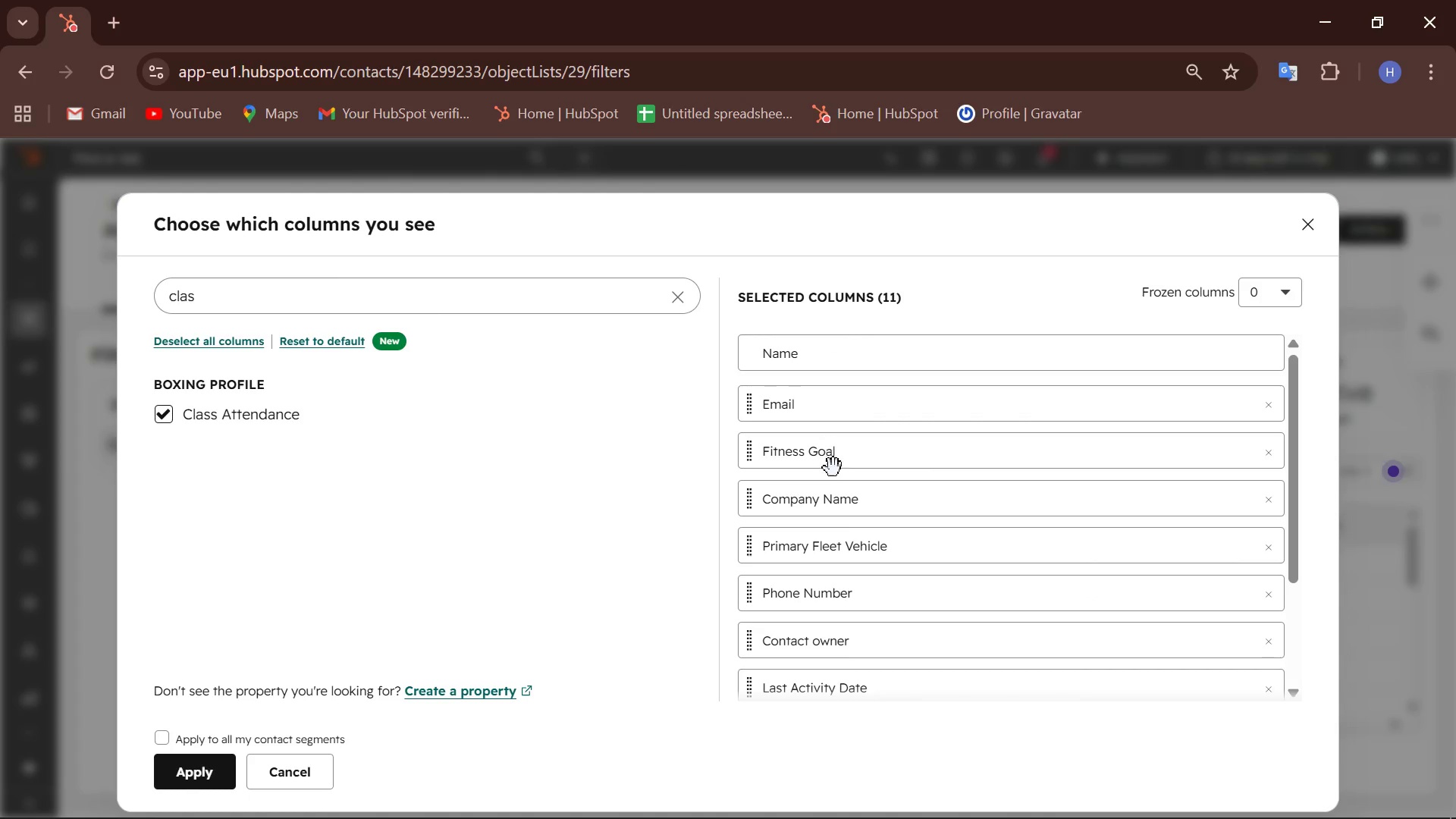 
scroll: coordinate [842, 567], scroll_direction: down, amount: 5.0
 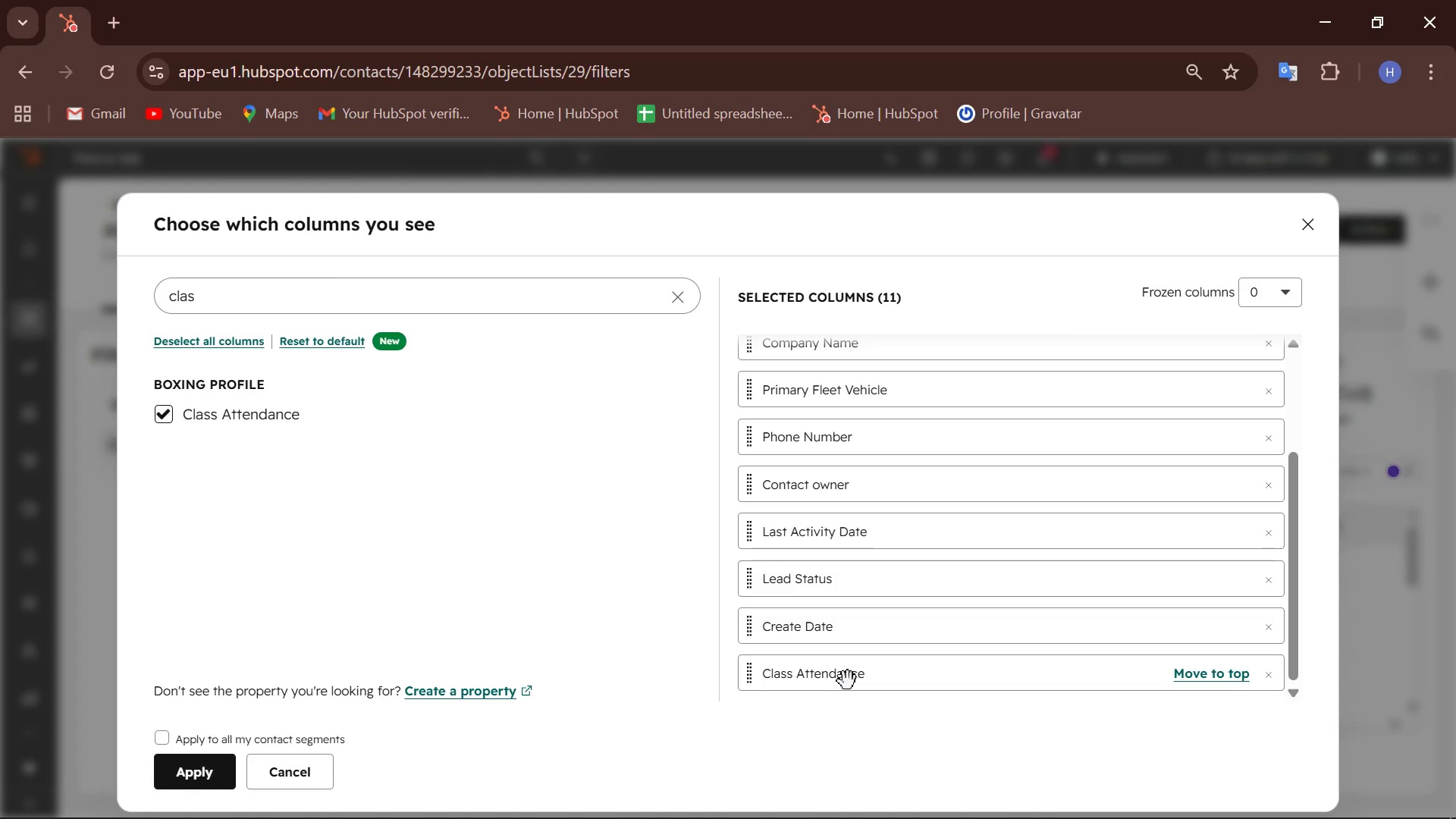 
left_click_drag(start_coordinate=[848, 682], to_coordinate=[854, 513])
 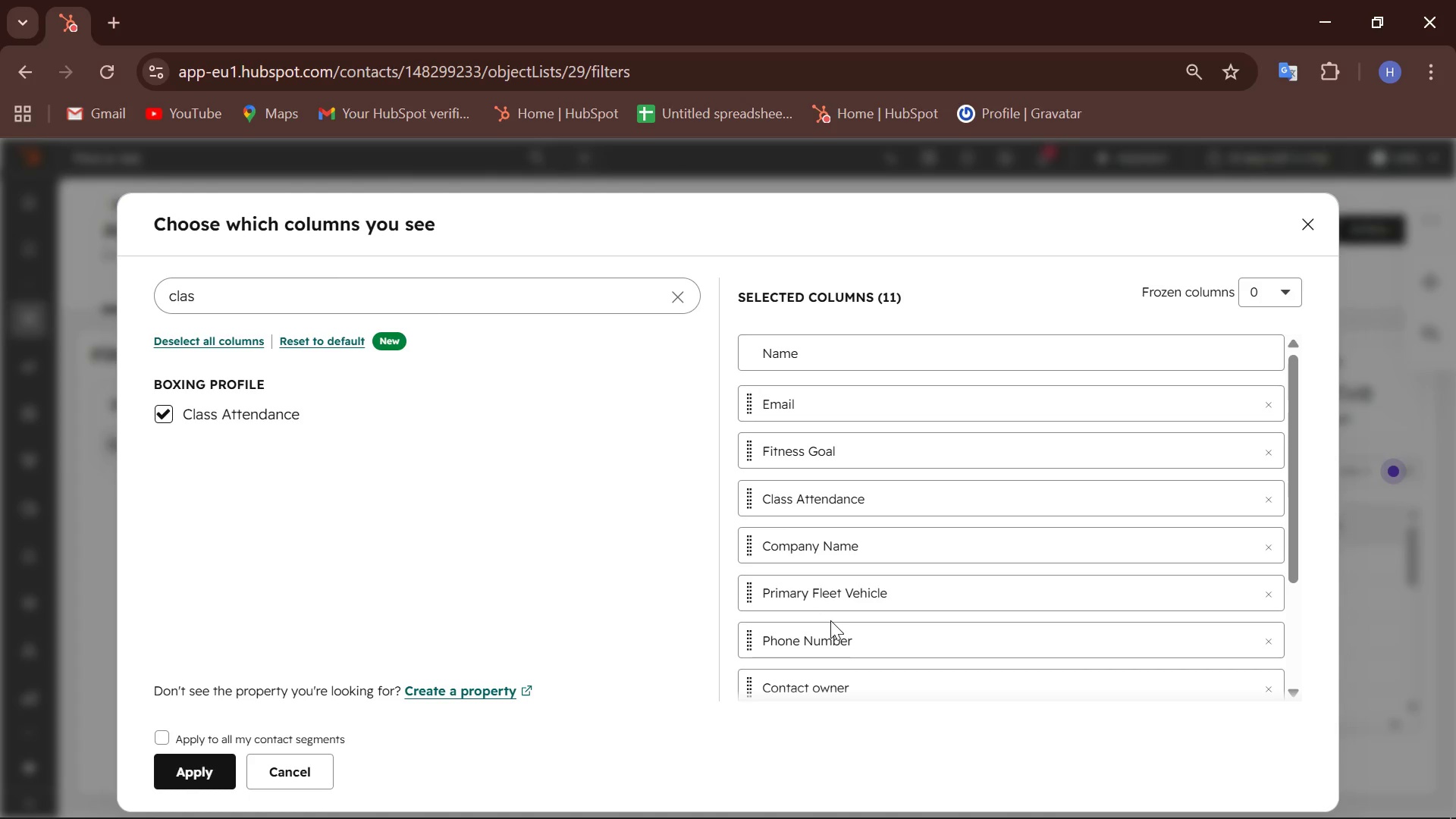 
scroll: coordinate [822, 617], scroll_direction: down, amount: 3.0
 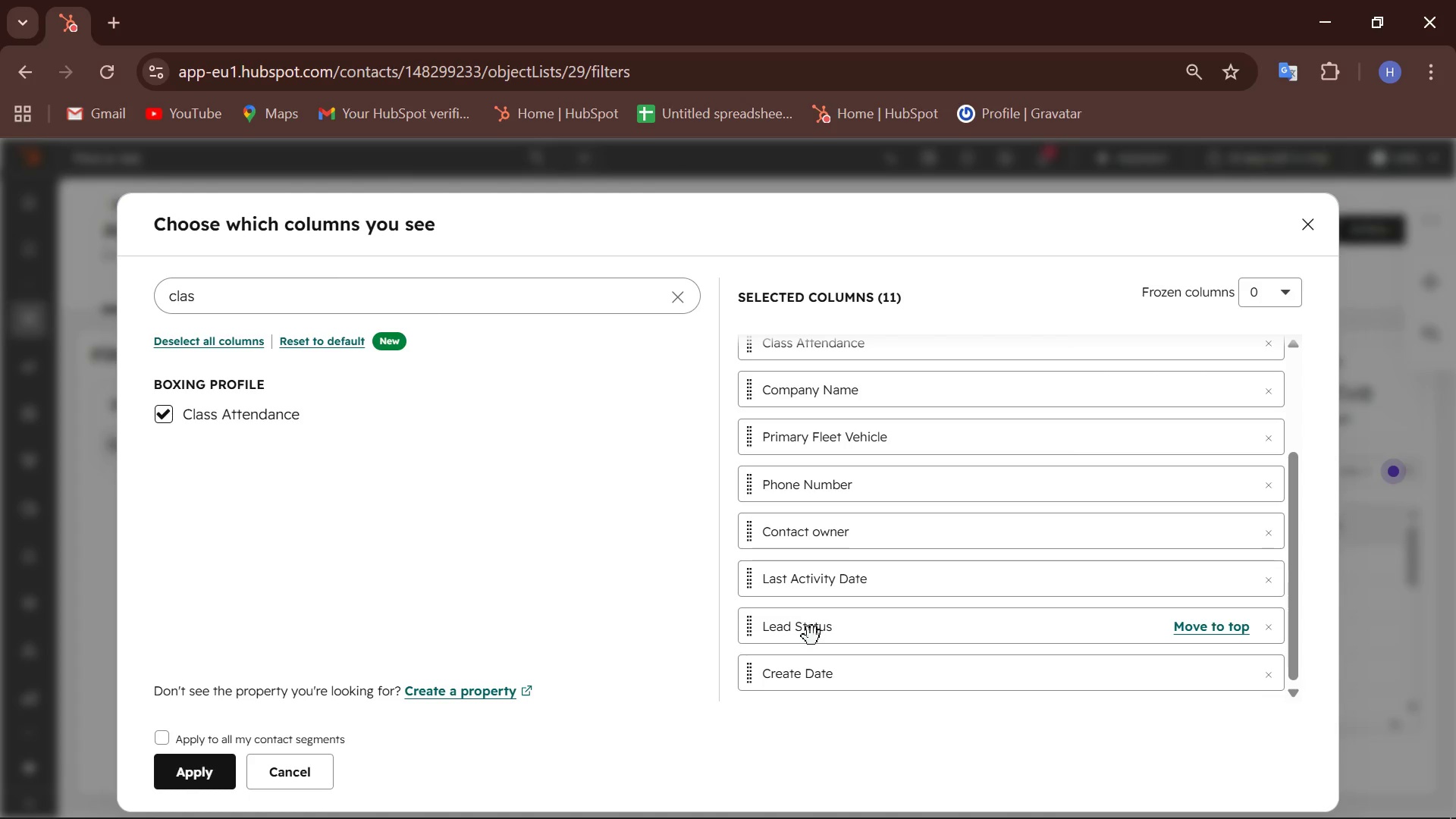 
left_click_drag(start_coordinate=[812, 636], to_coordinate=[822, 450])
 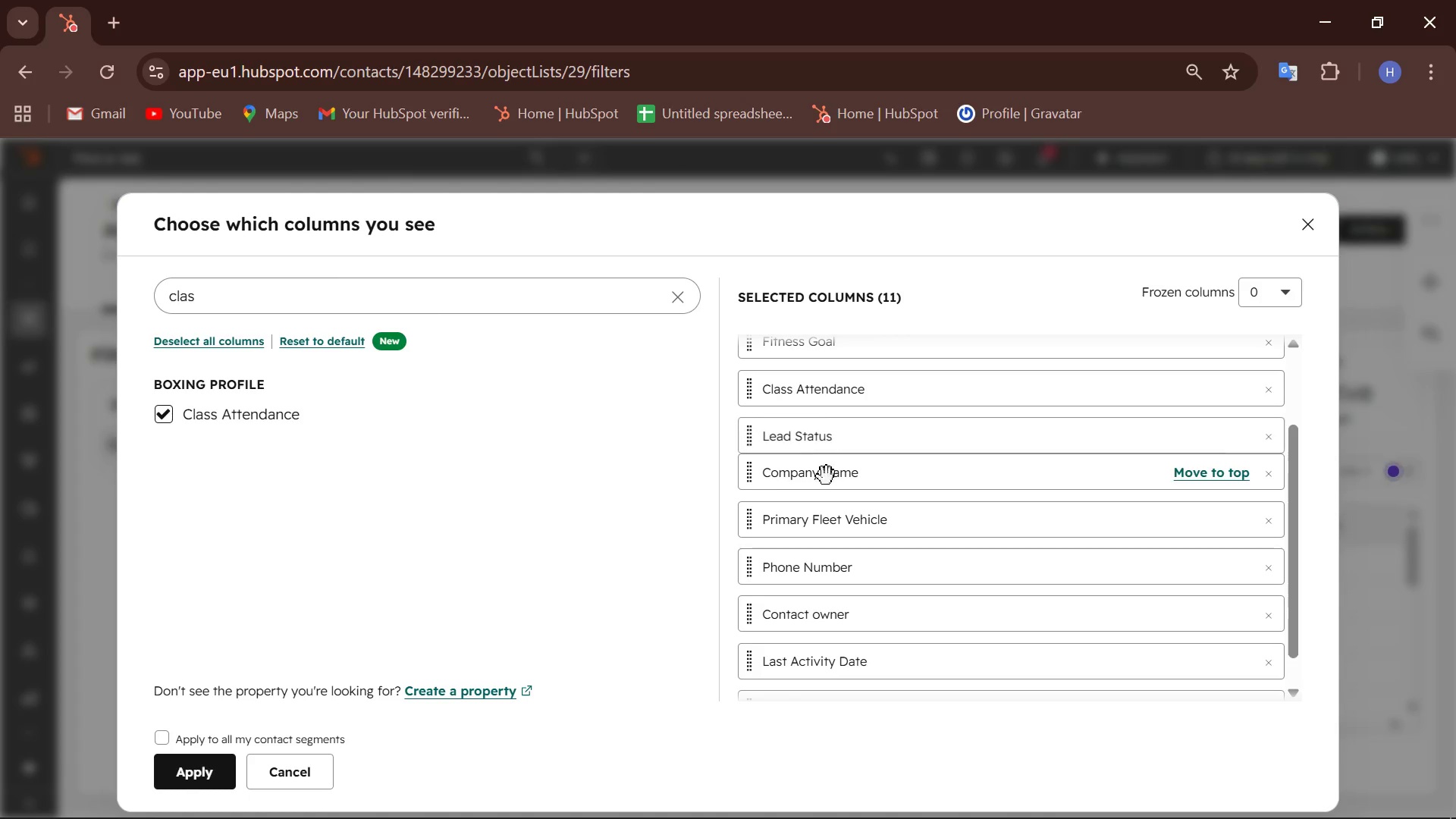 
scroll: coordinate [817, 511], scroll_direction: down, amount: 5.0
 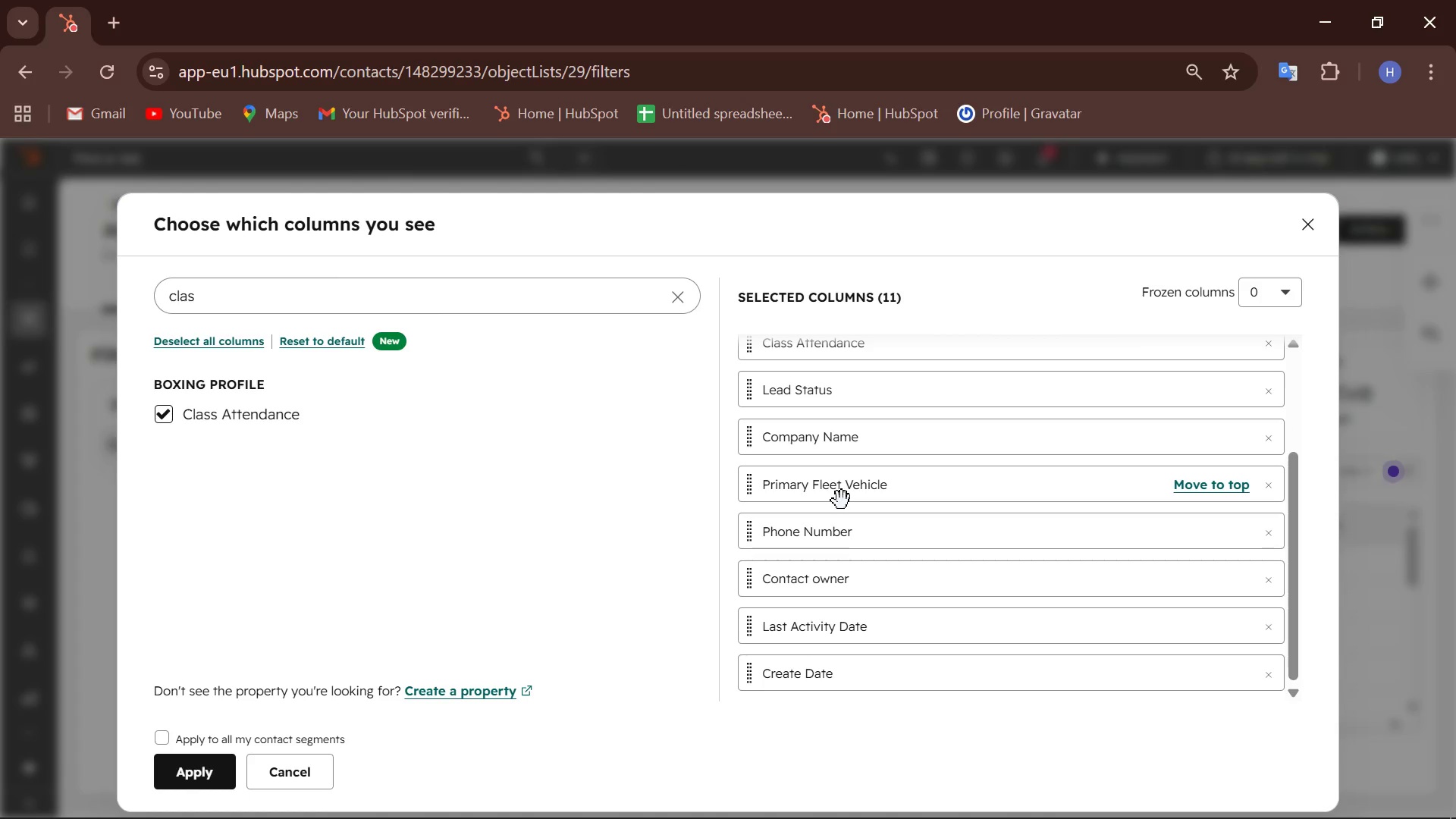 
left_click([230, 292])
 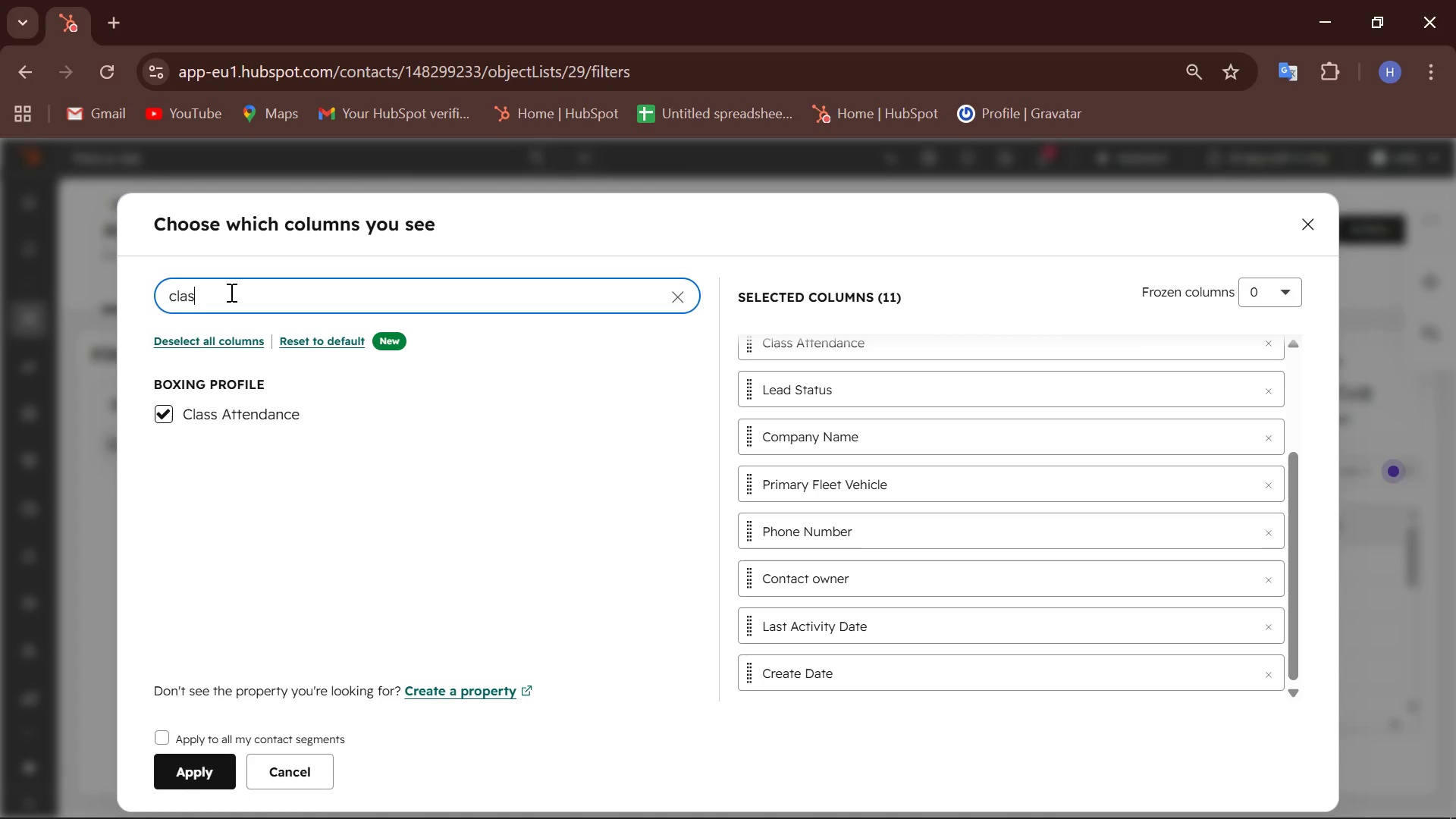 
key(Backspace)
 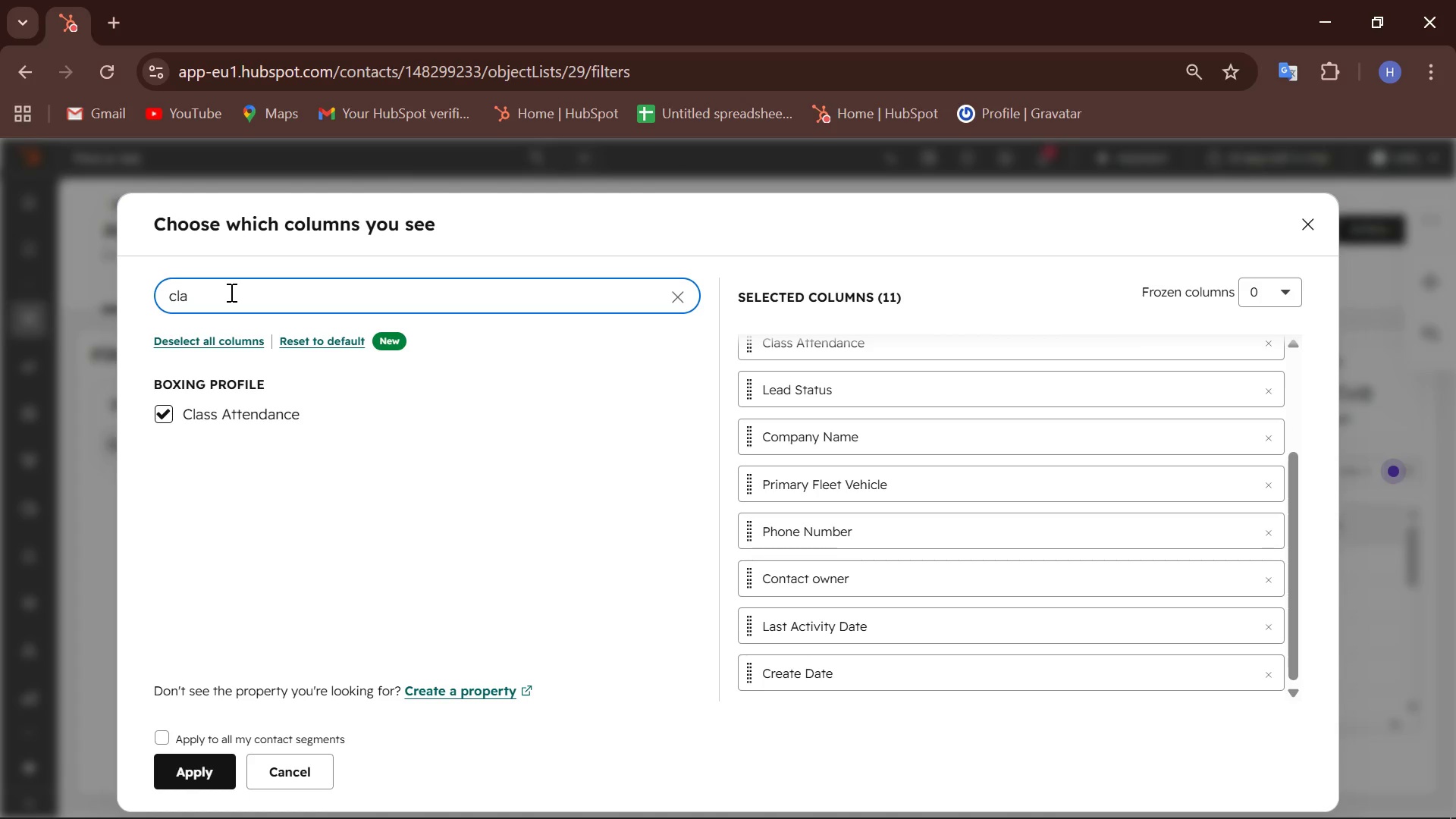 
key(Backspace)
 